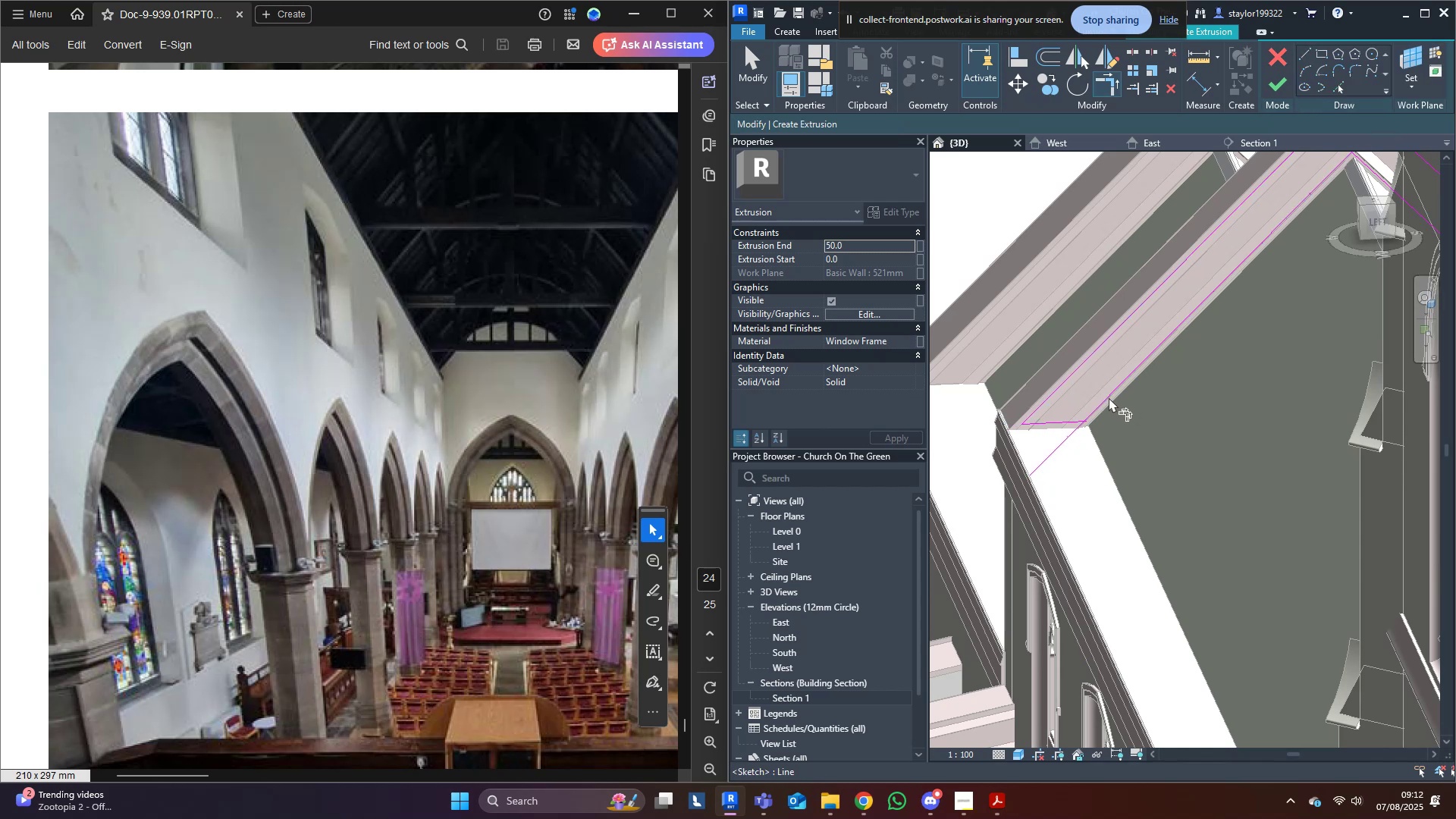 
double_click([1030, 425])
 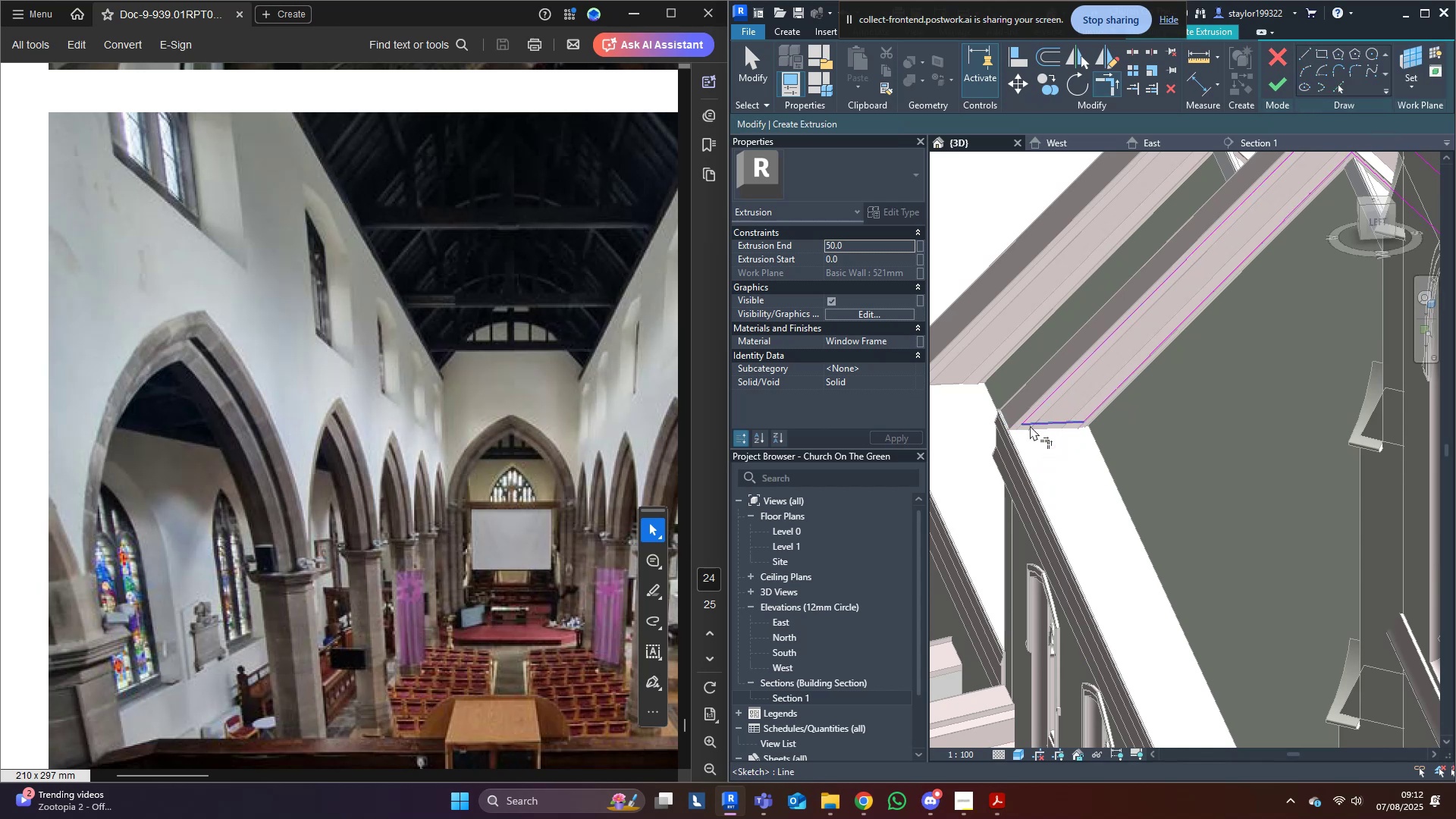 
hold_key(key=M, duration=0.96)
 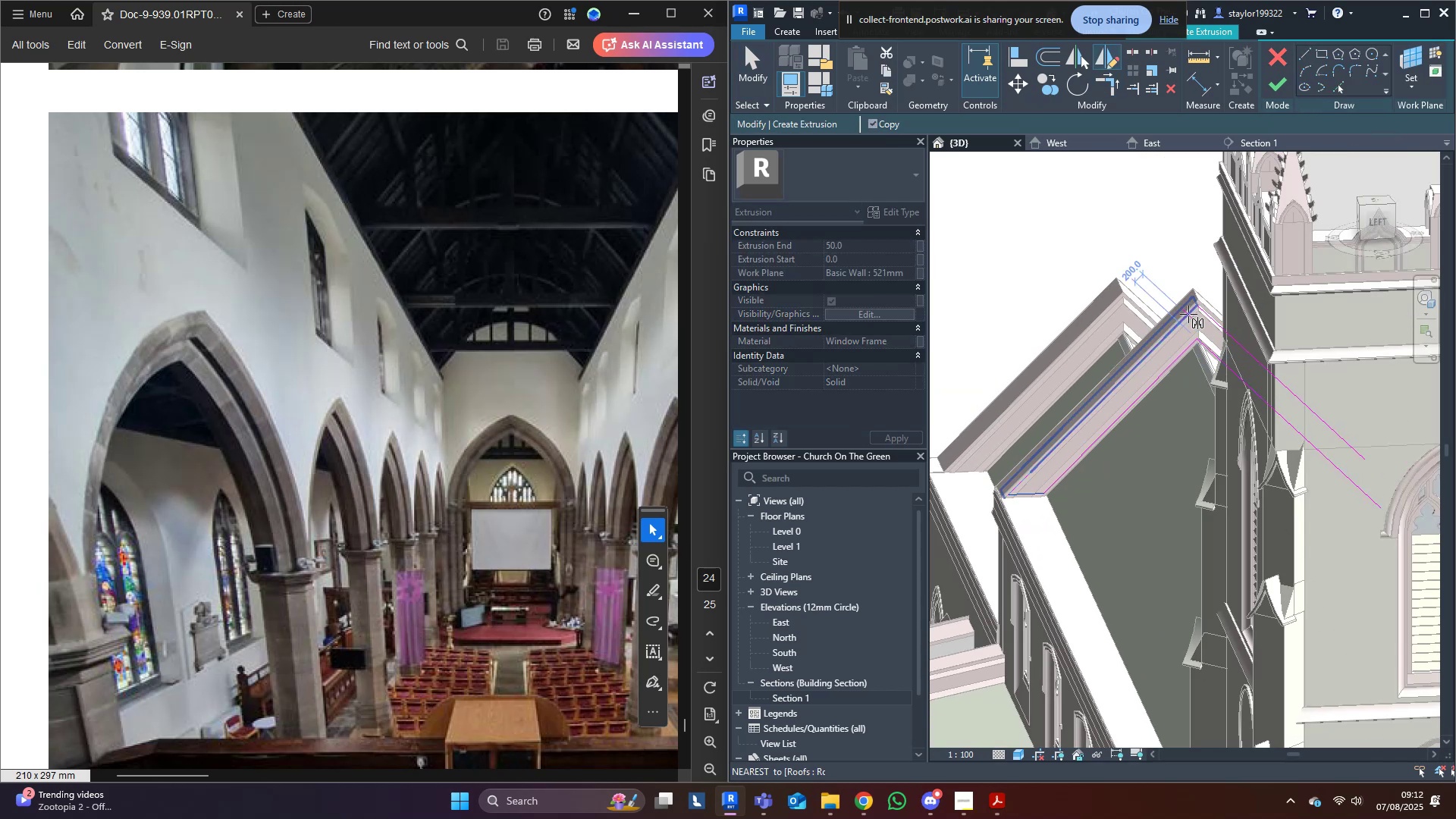 
key(D)
 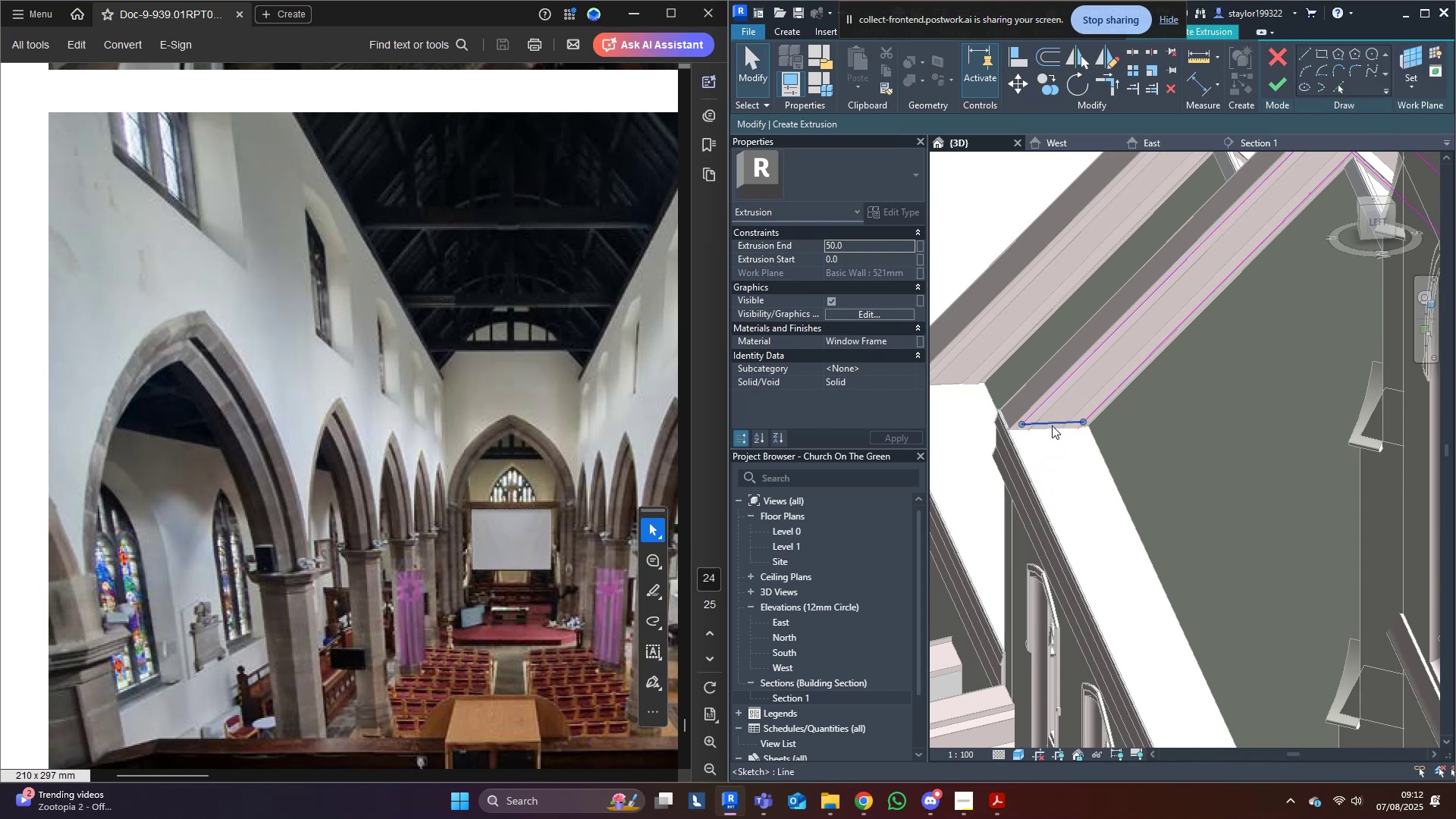 
left_click([1052, 425])
 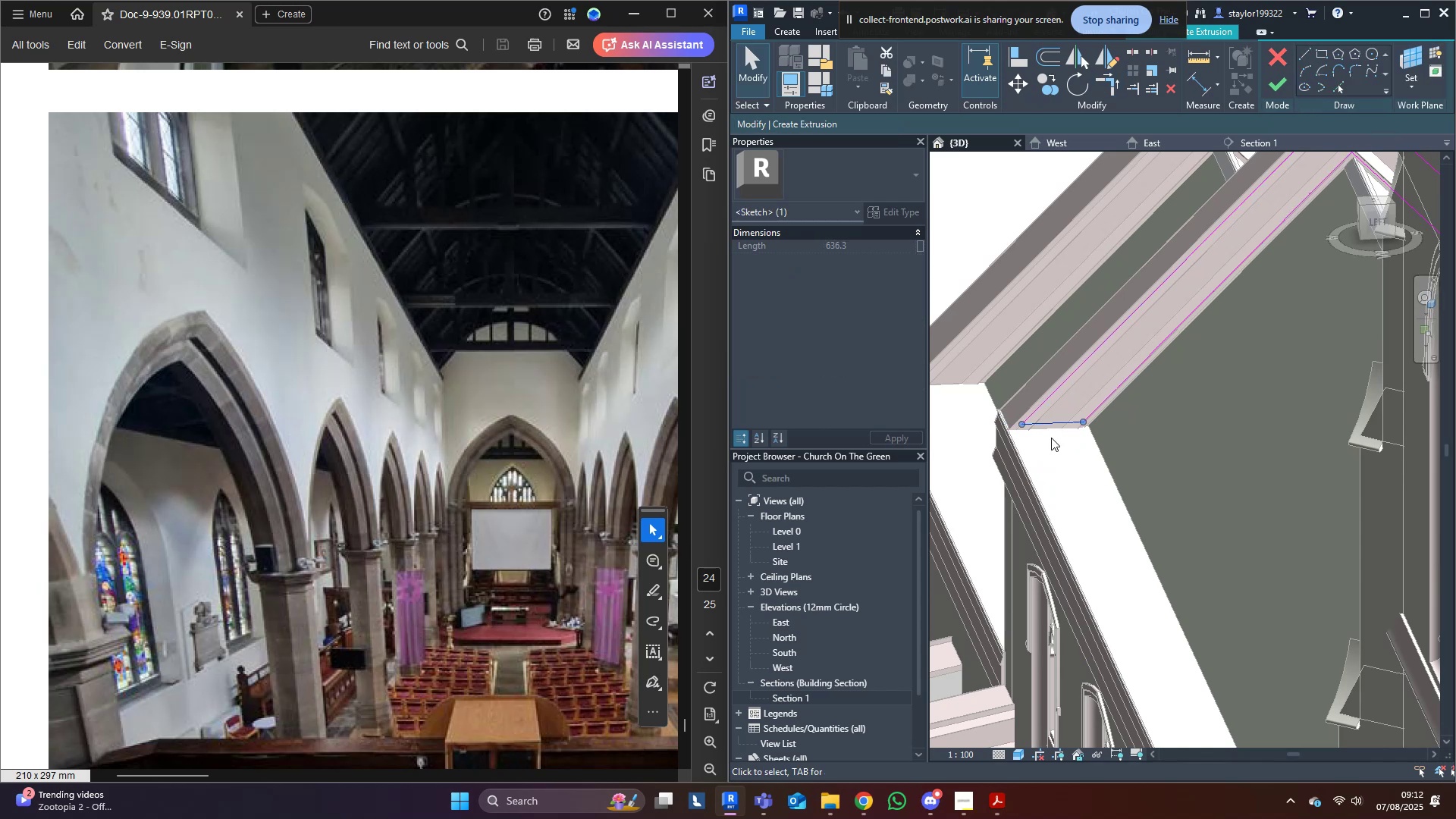 
scroll: coordinate [990, 589], scroll_direction: down, amount: 4.0
 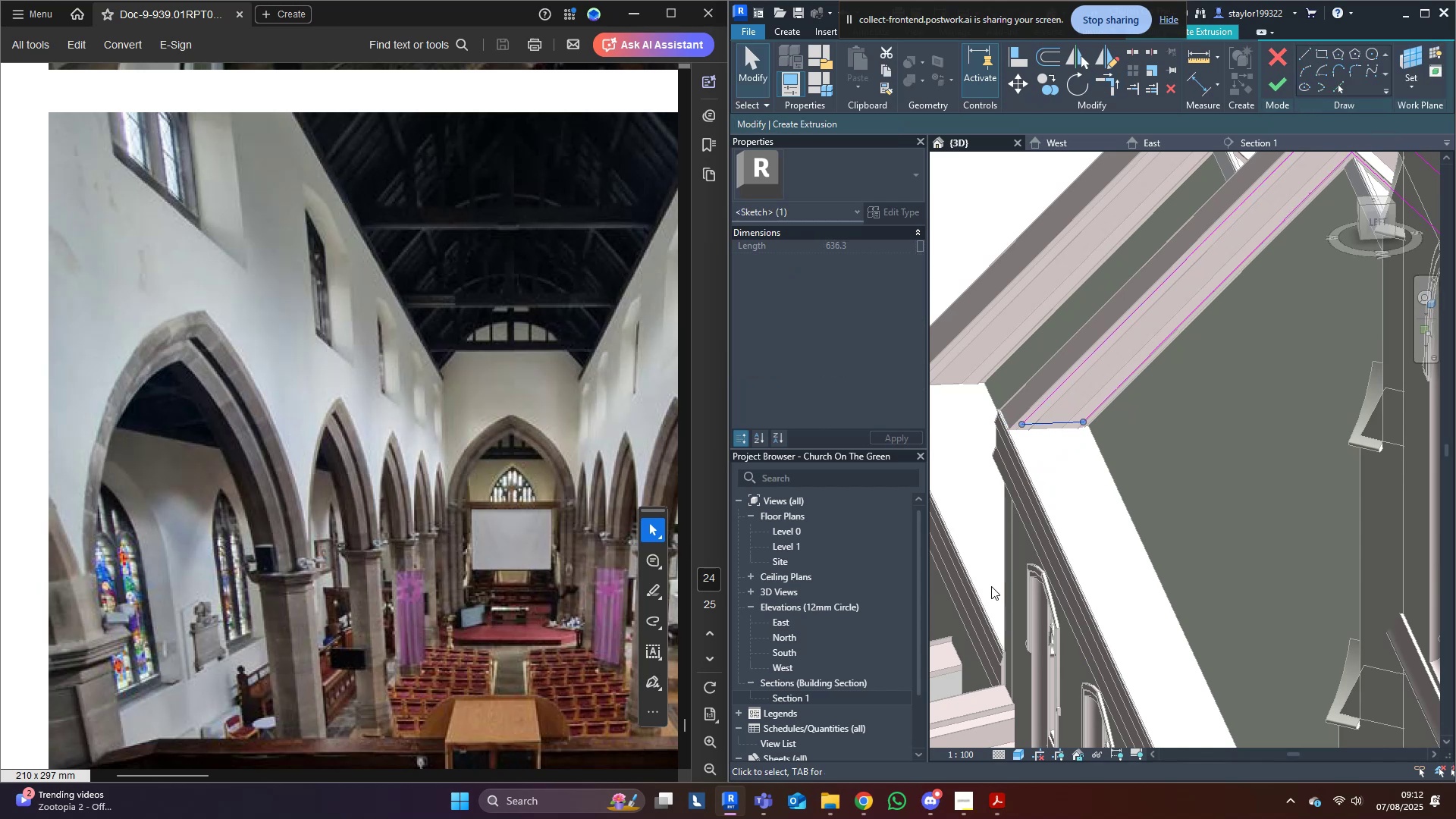 
hold_key(key=D, duration=6.94)
 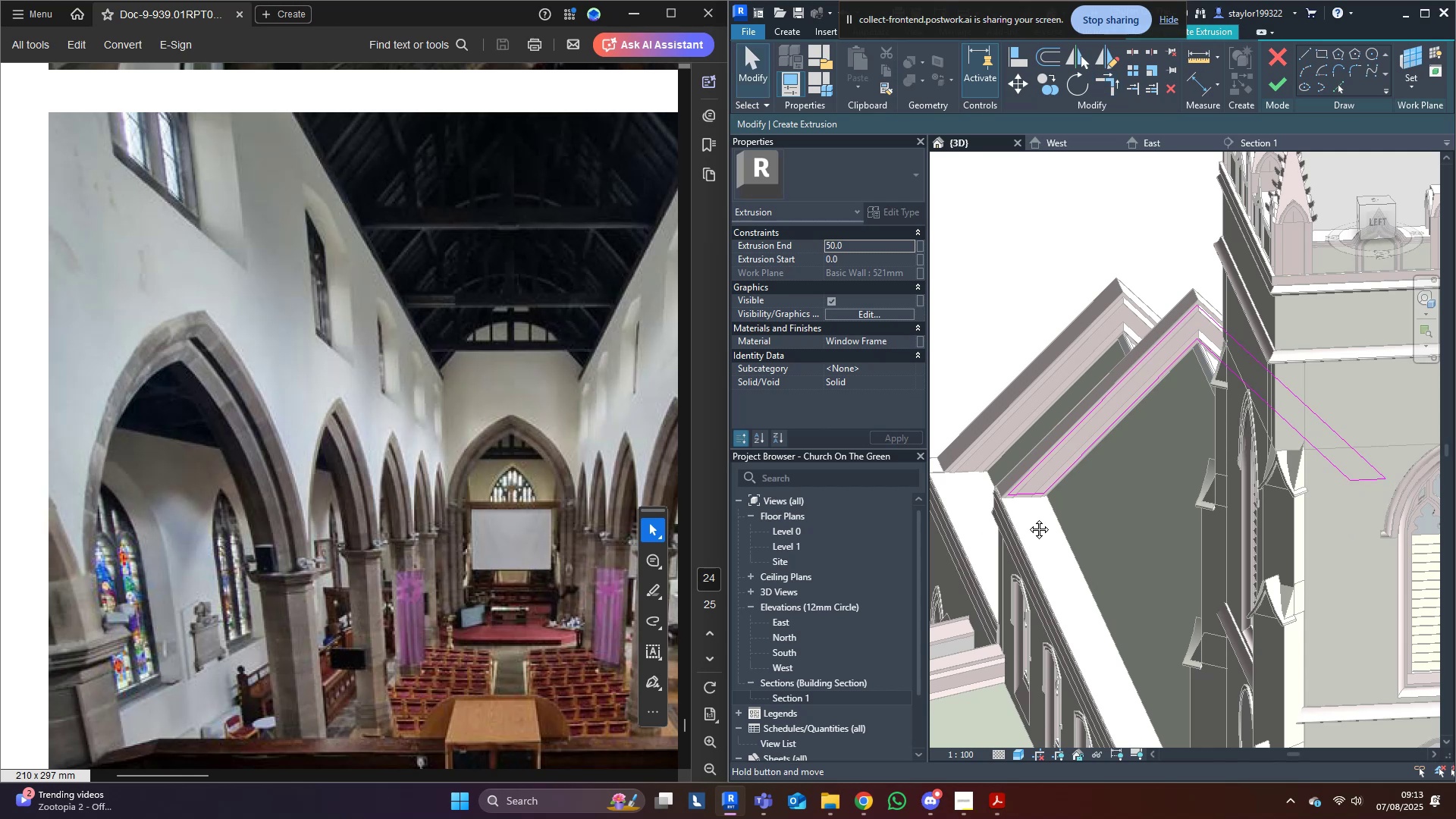 
left_click([1199, 308])
 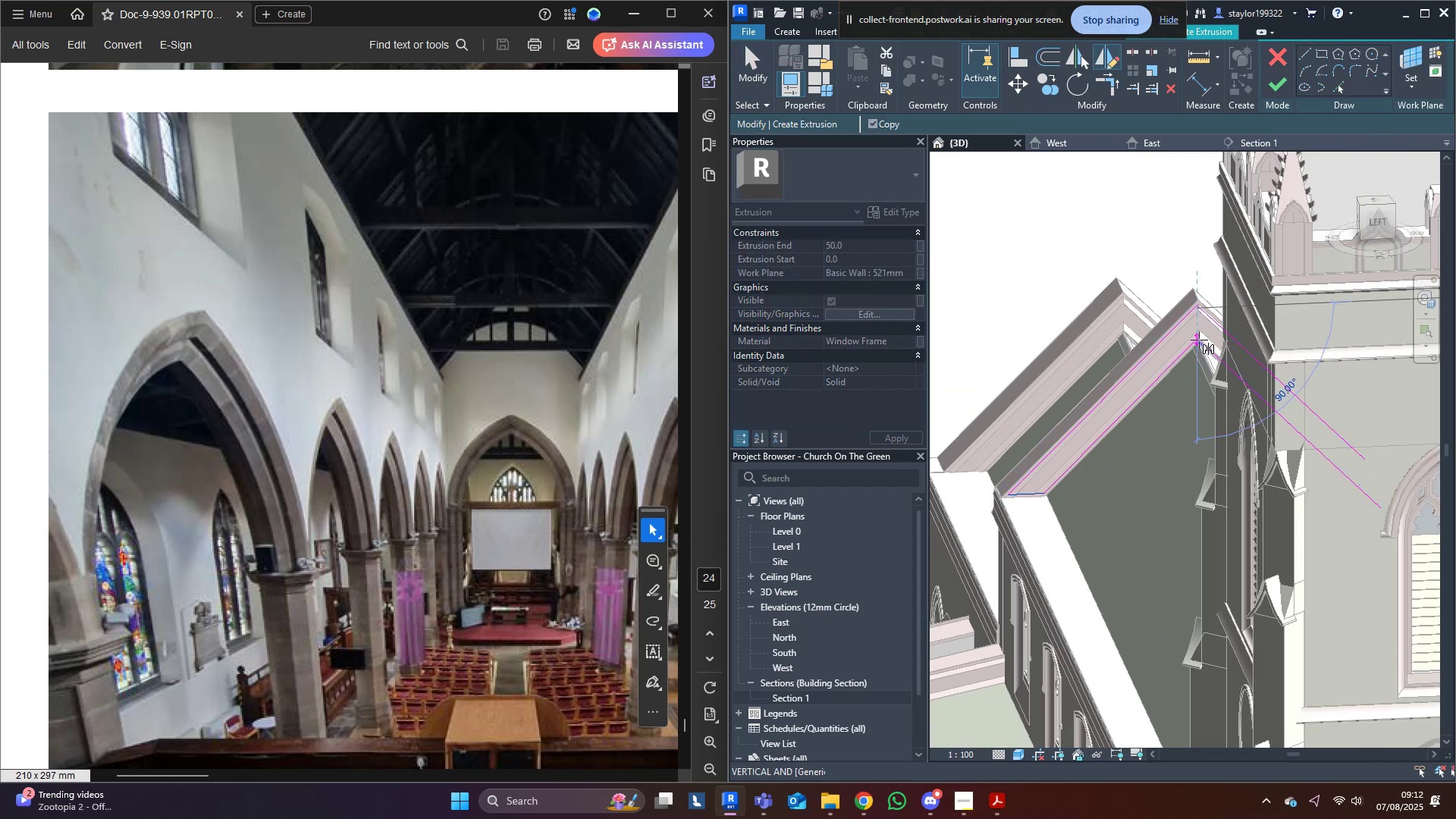 
left_click([1199, 340])
 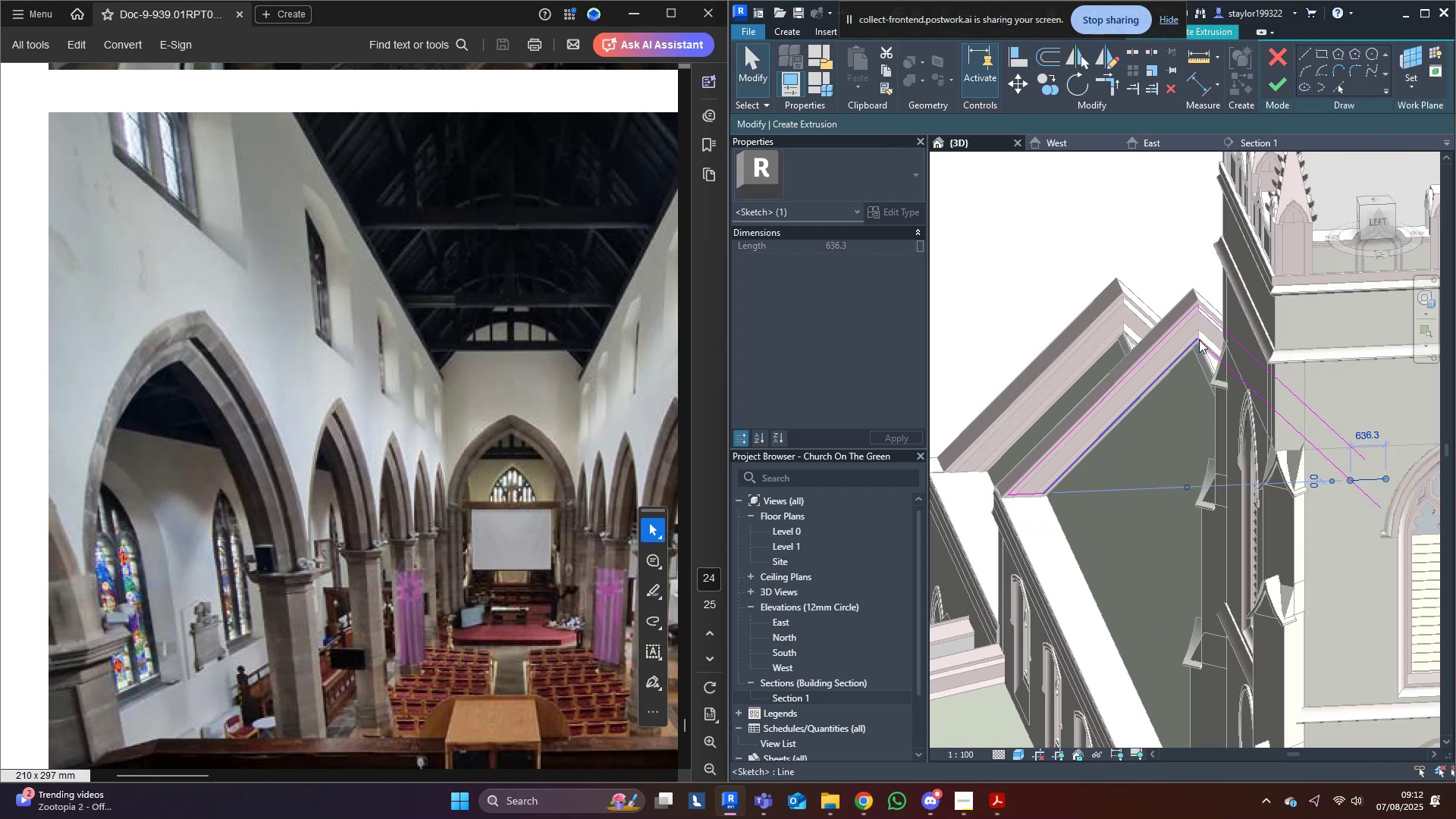 
key(Escape)
 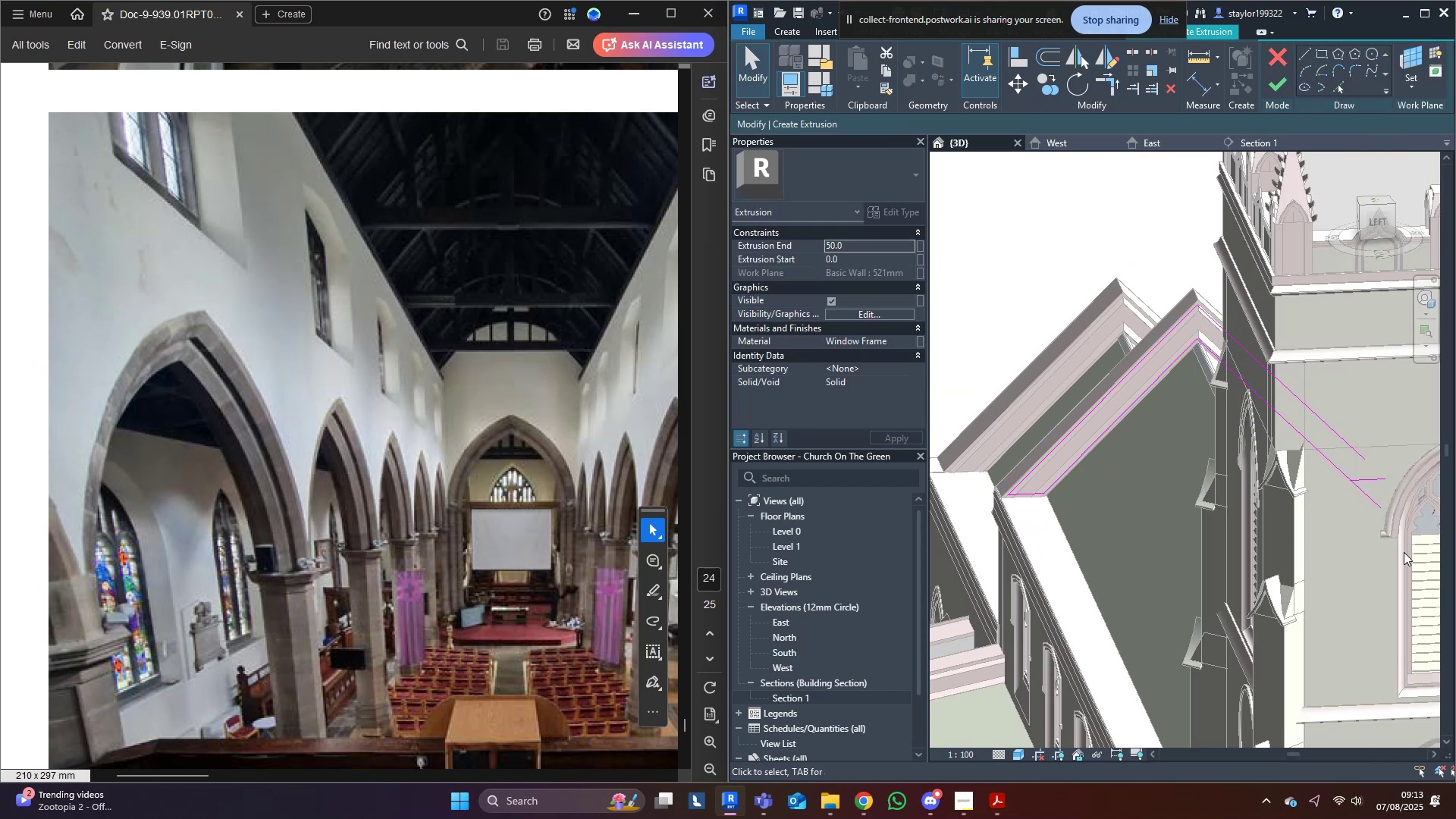 
key(E)
 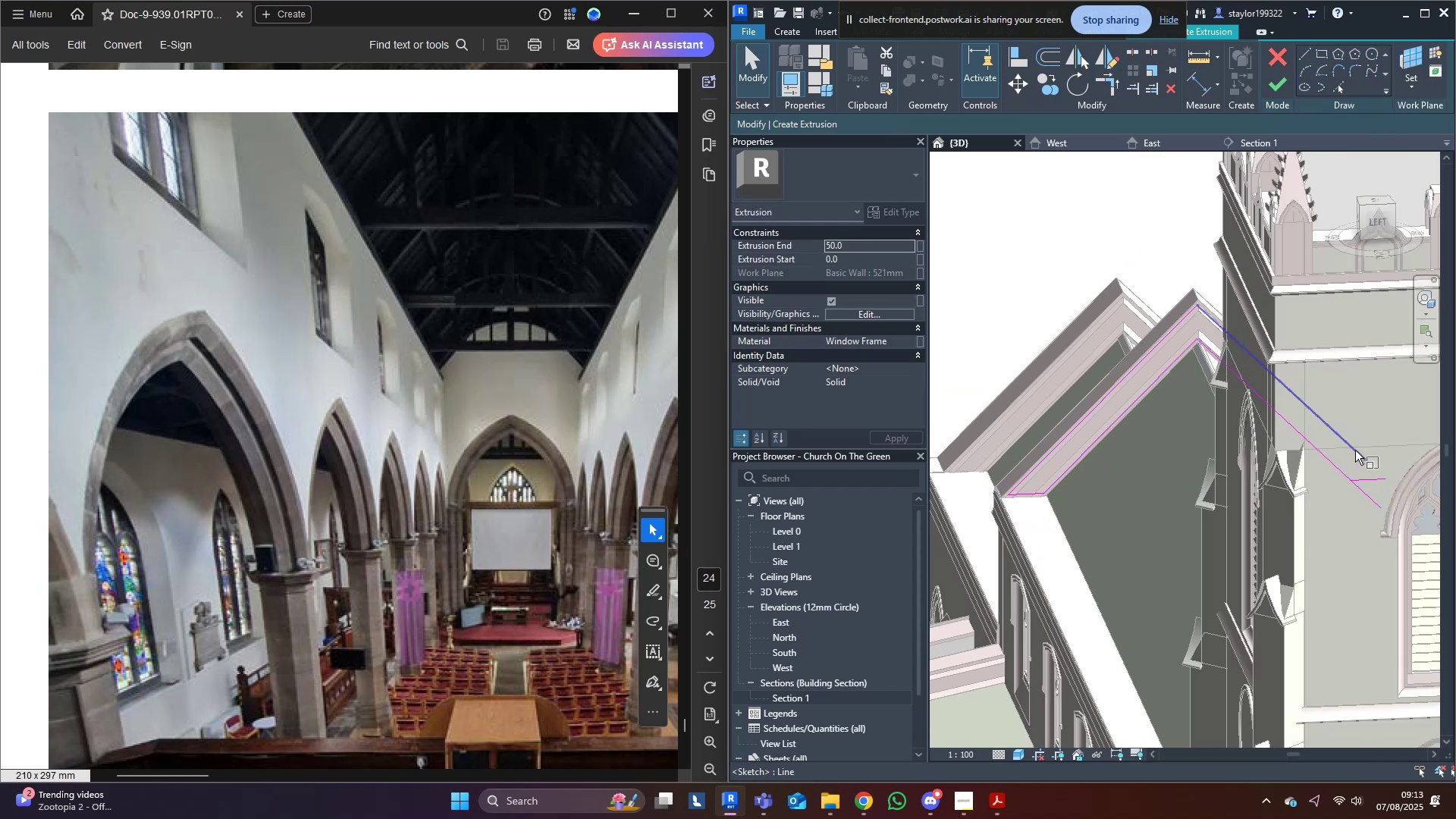 
left_click([1354, 450])
 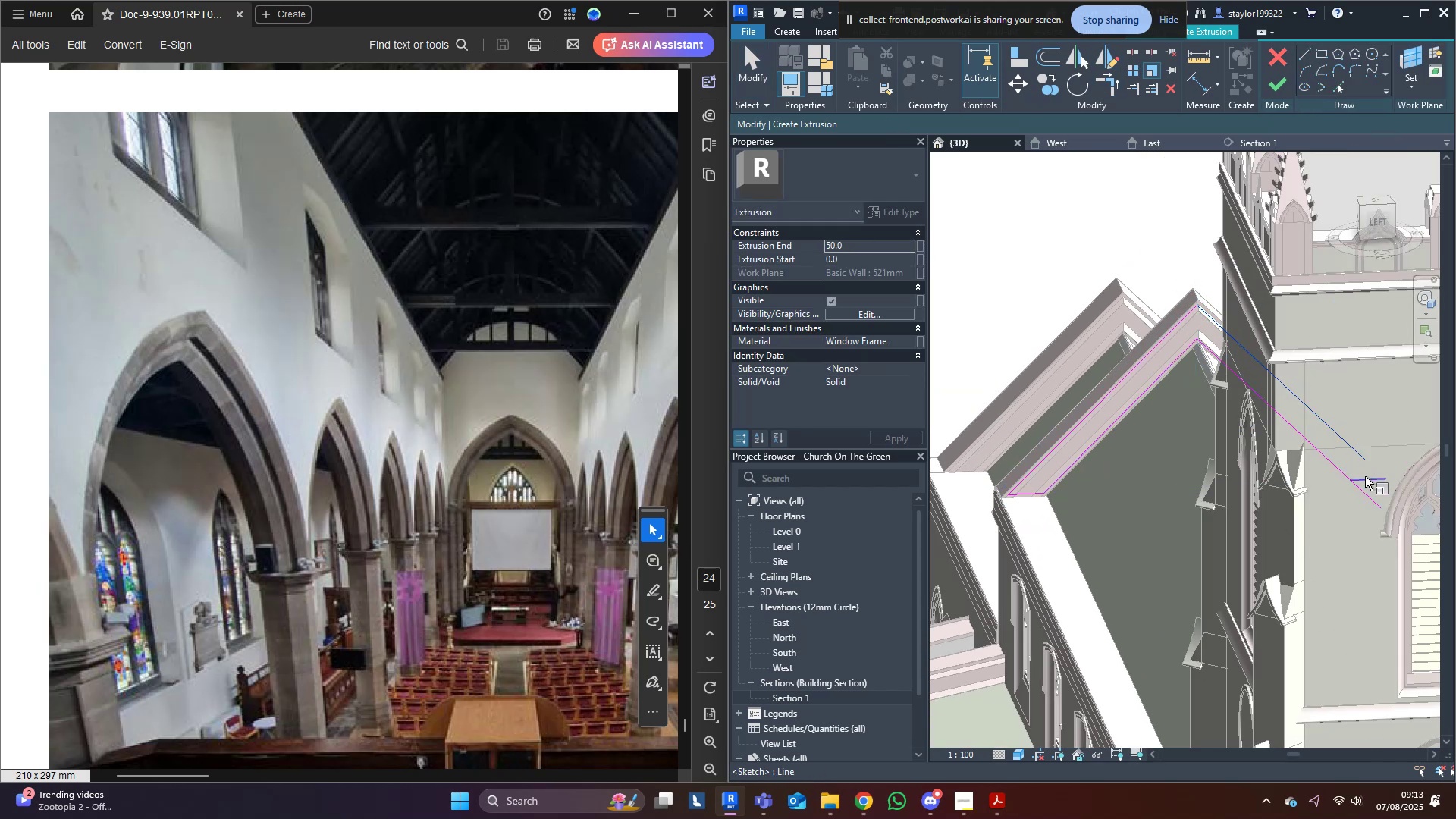 
key(Escape)
type(tr)
 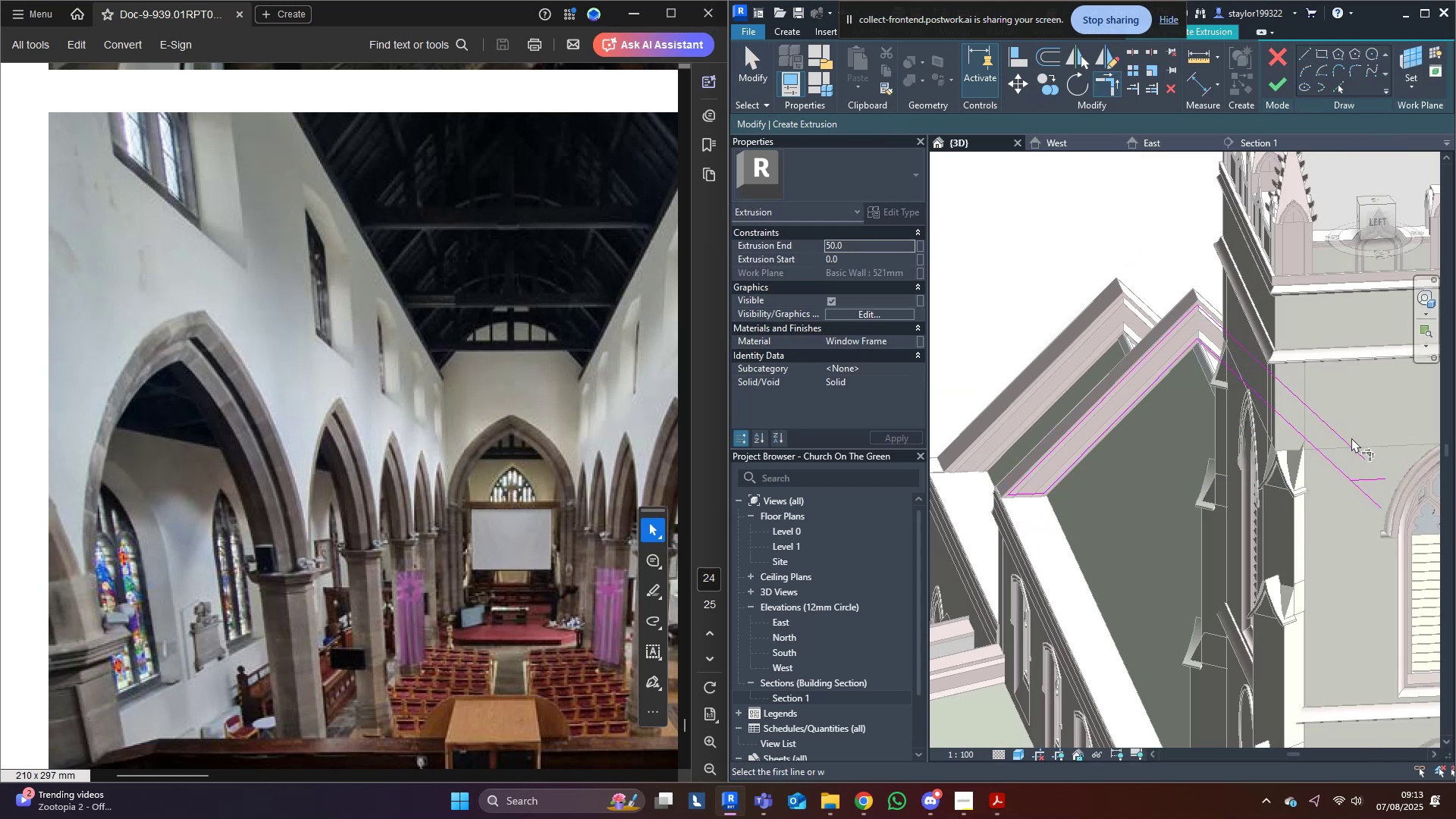 
left_click([1351, 438])
 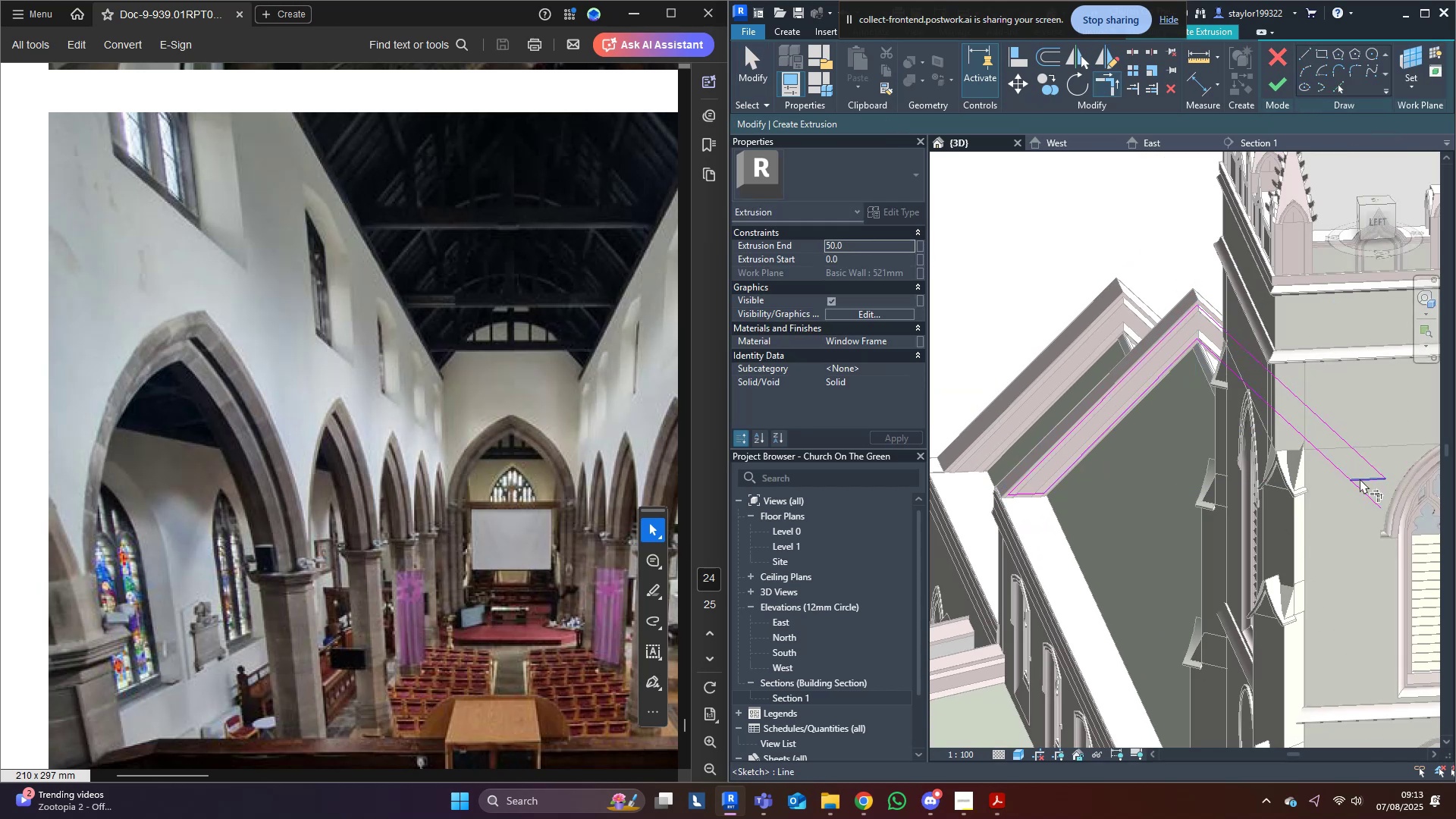 
double_click([1332, 467])
 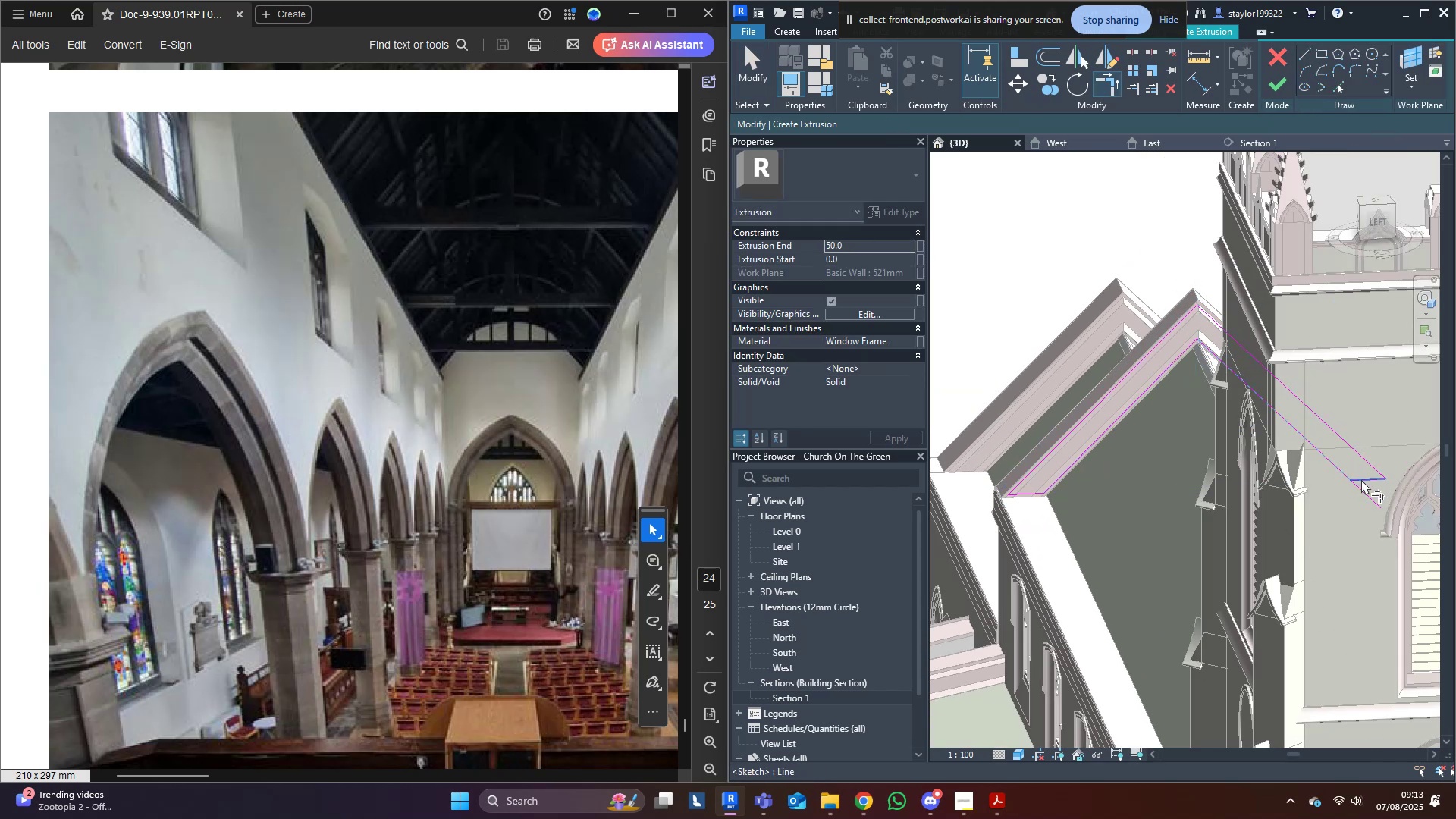 
triple_click([1361, 479])
 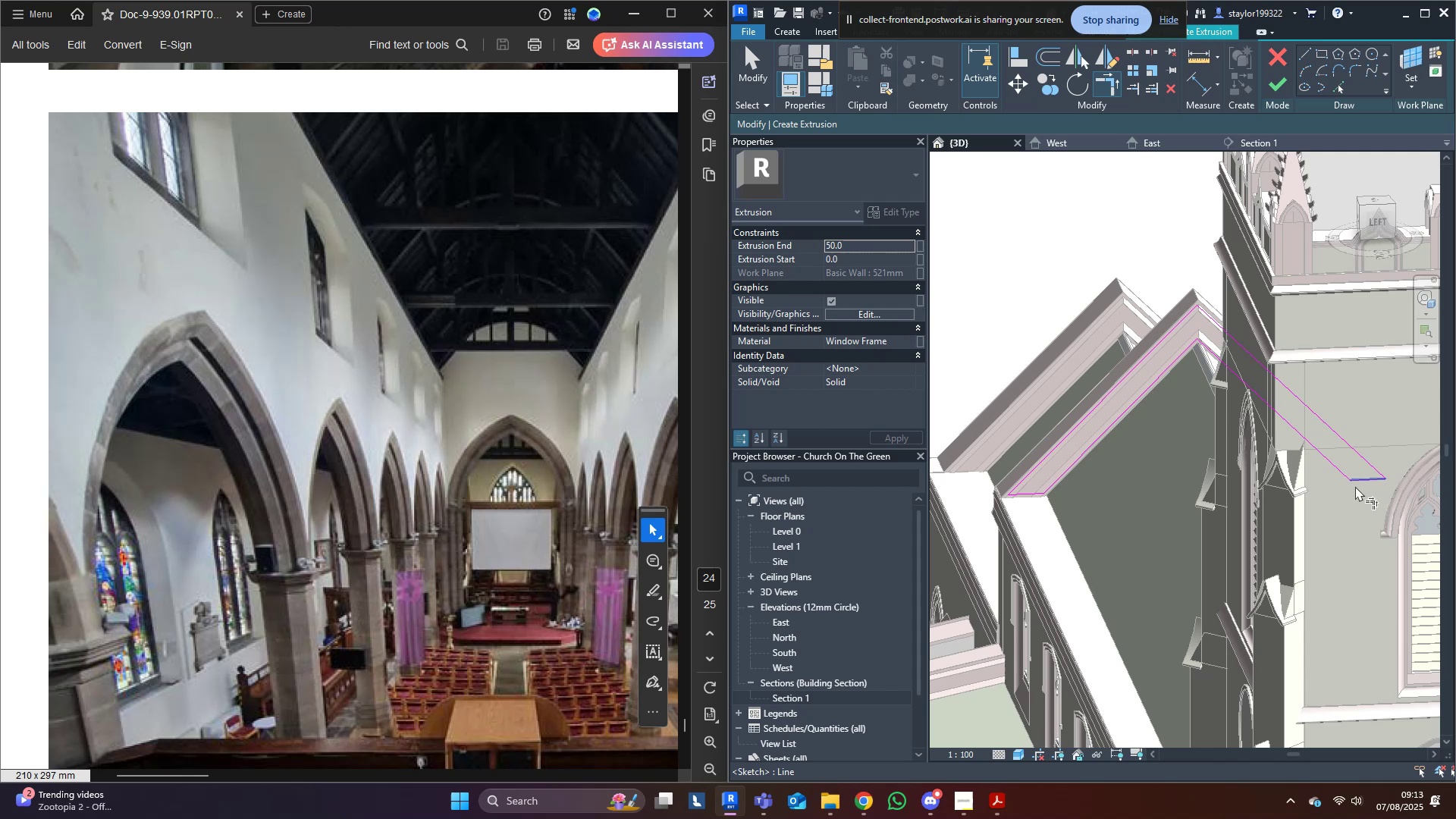 
key(M)
 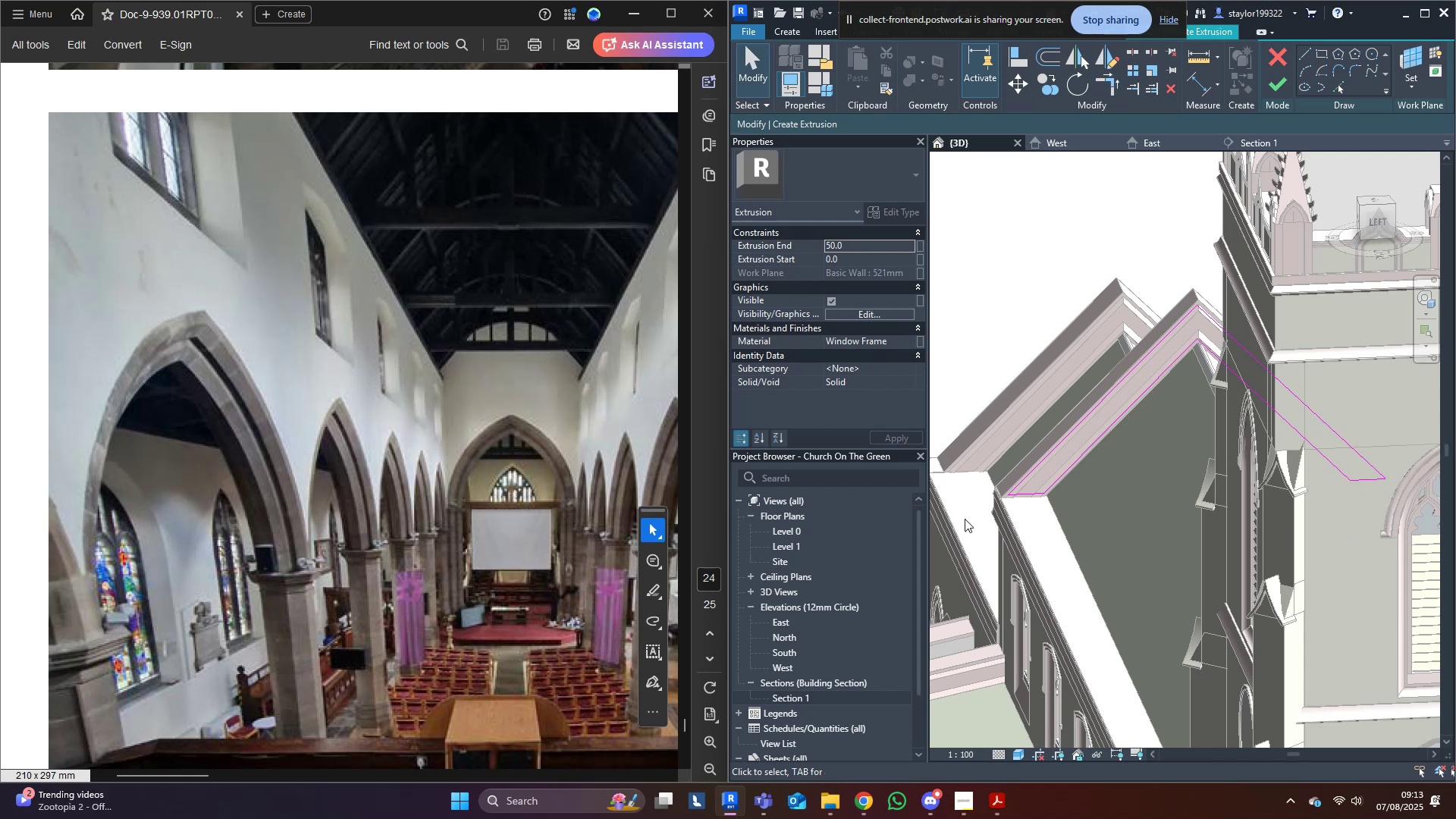 
middle_click([1028, 518])
 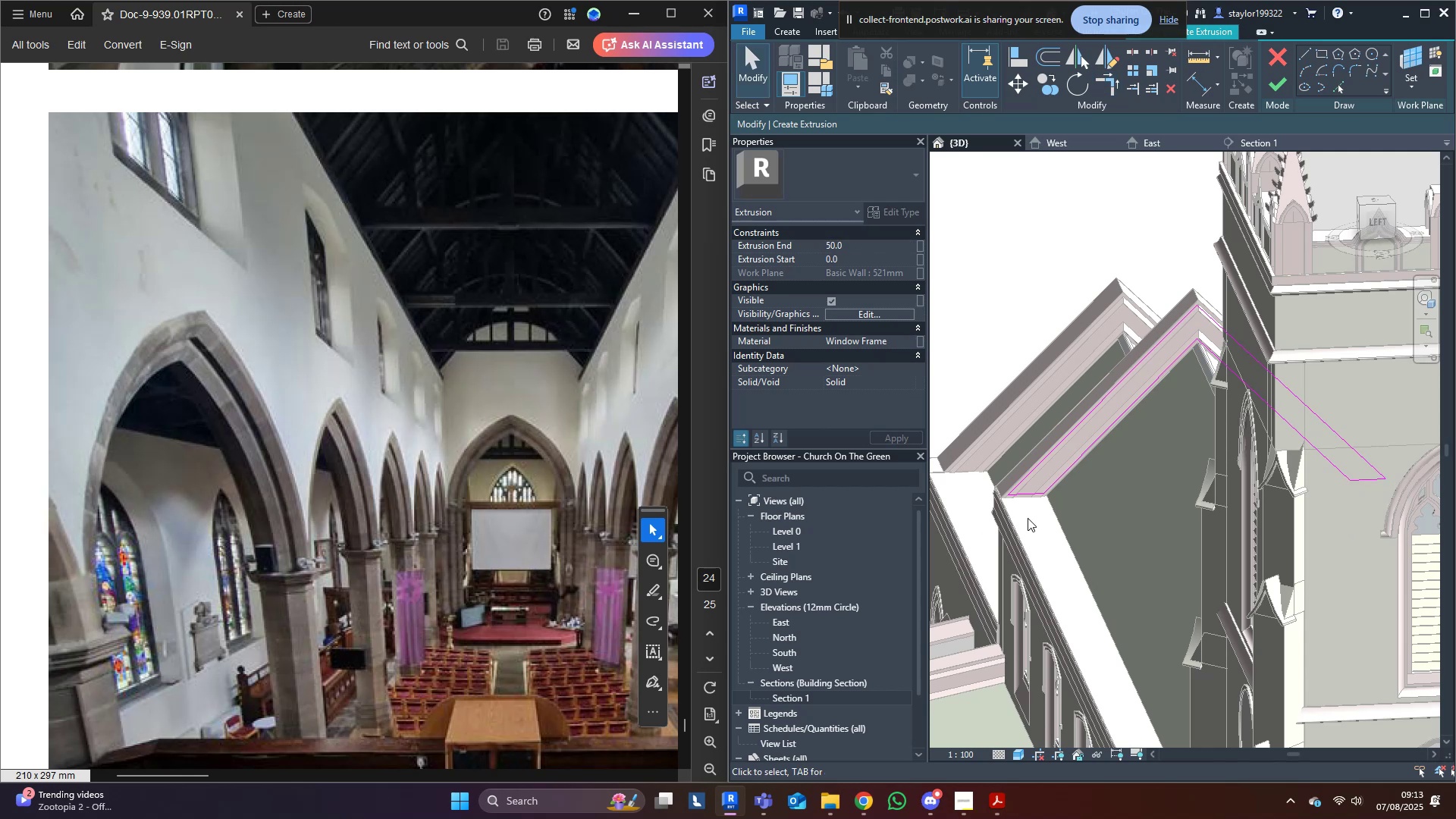 
type(al)
key(Tab)
key(Tab)
key(Tab)
key(Tab)
key(Tab)
key(Tab)
key(Tab)
 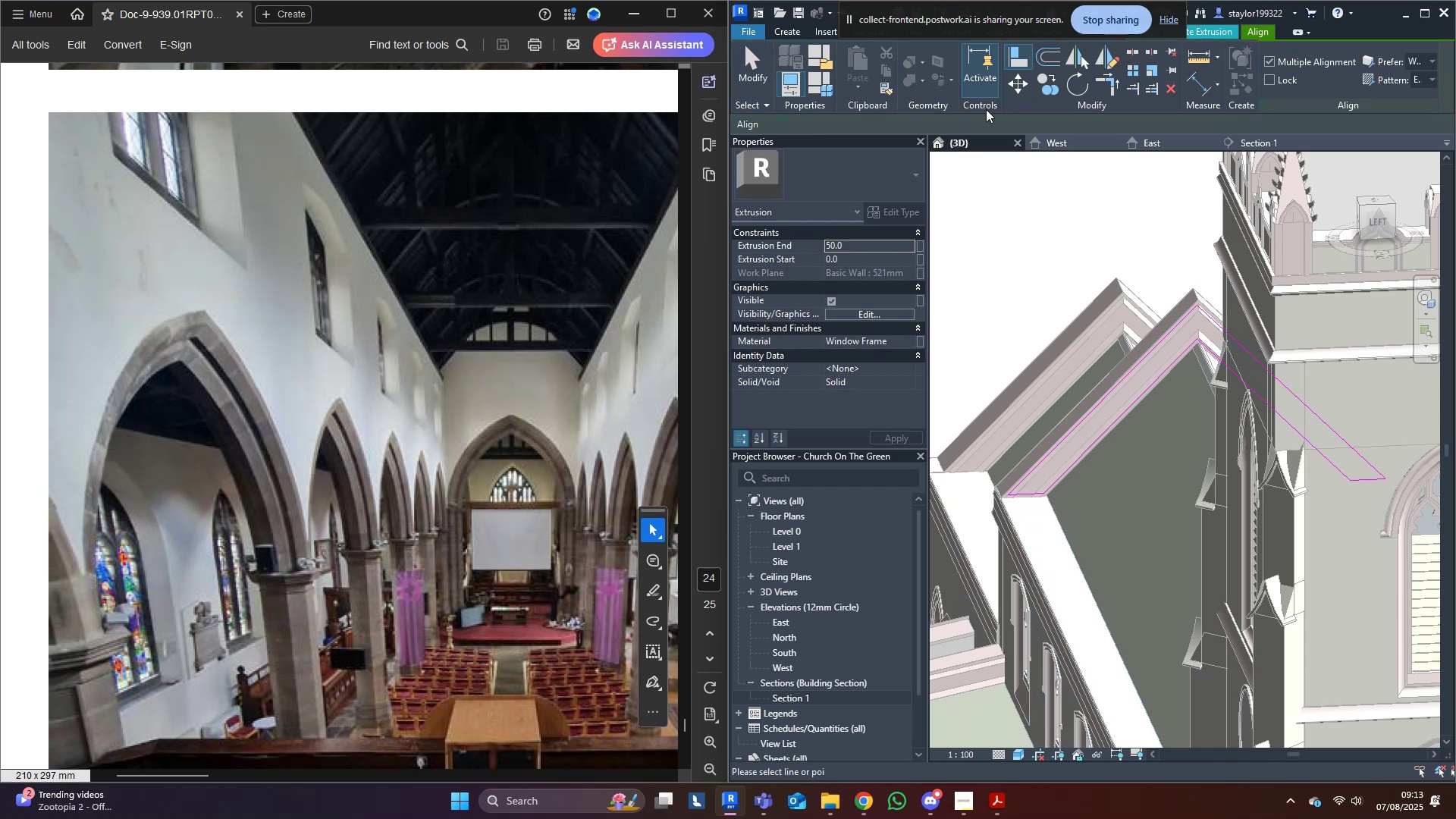 
left_click([1011, 87])
 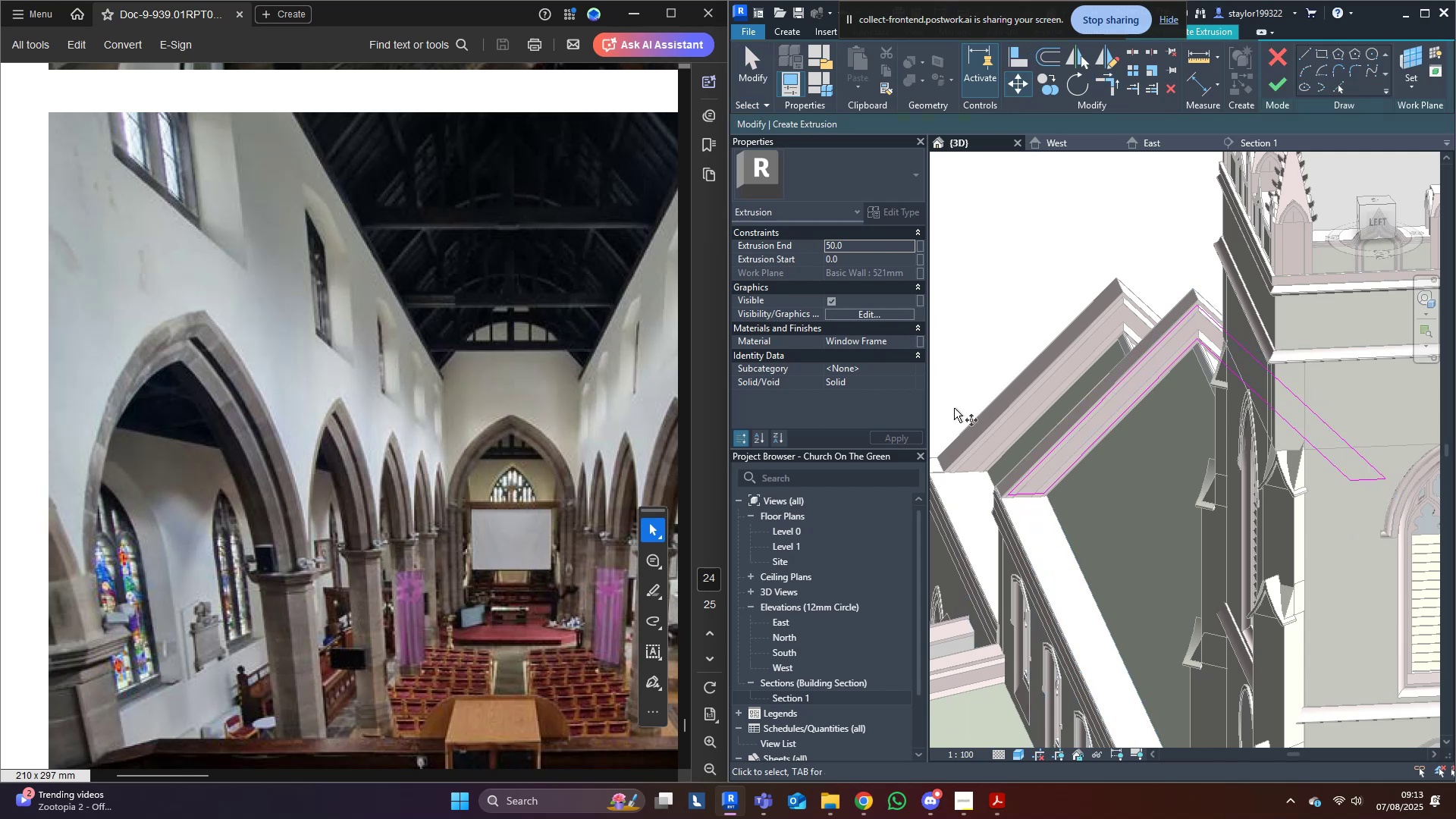 
middle_click([976, 532])
 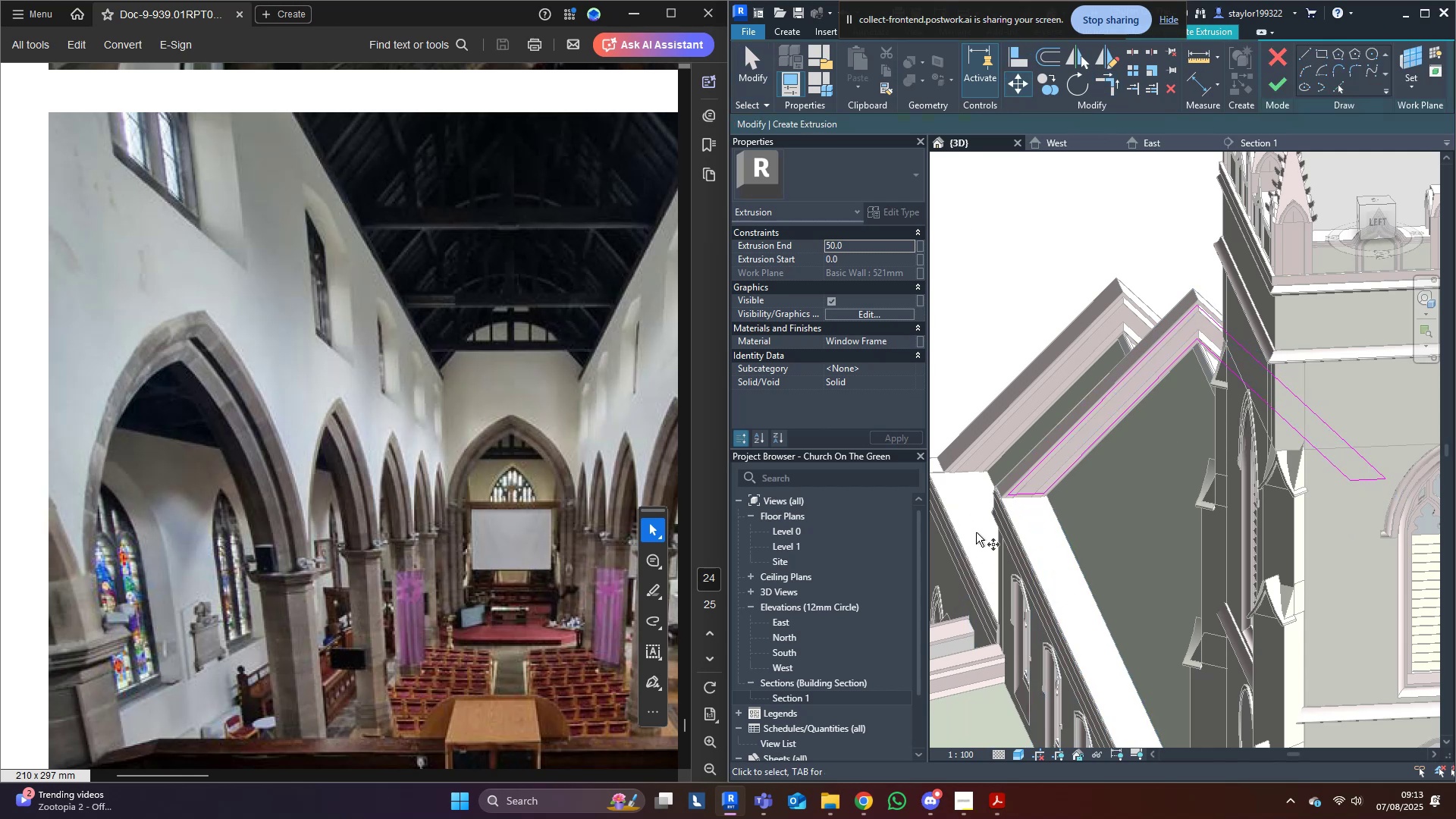 
scroll: coordinate [976, 532], scroll_direction: down, amount: 3.0
 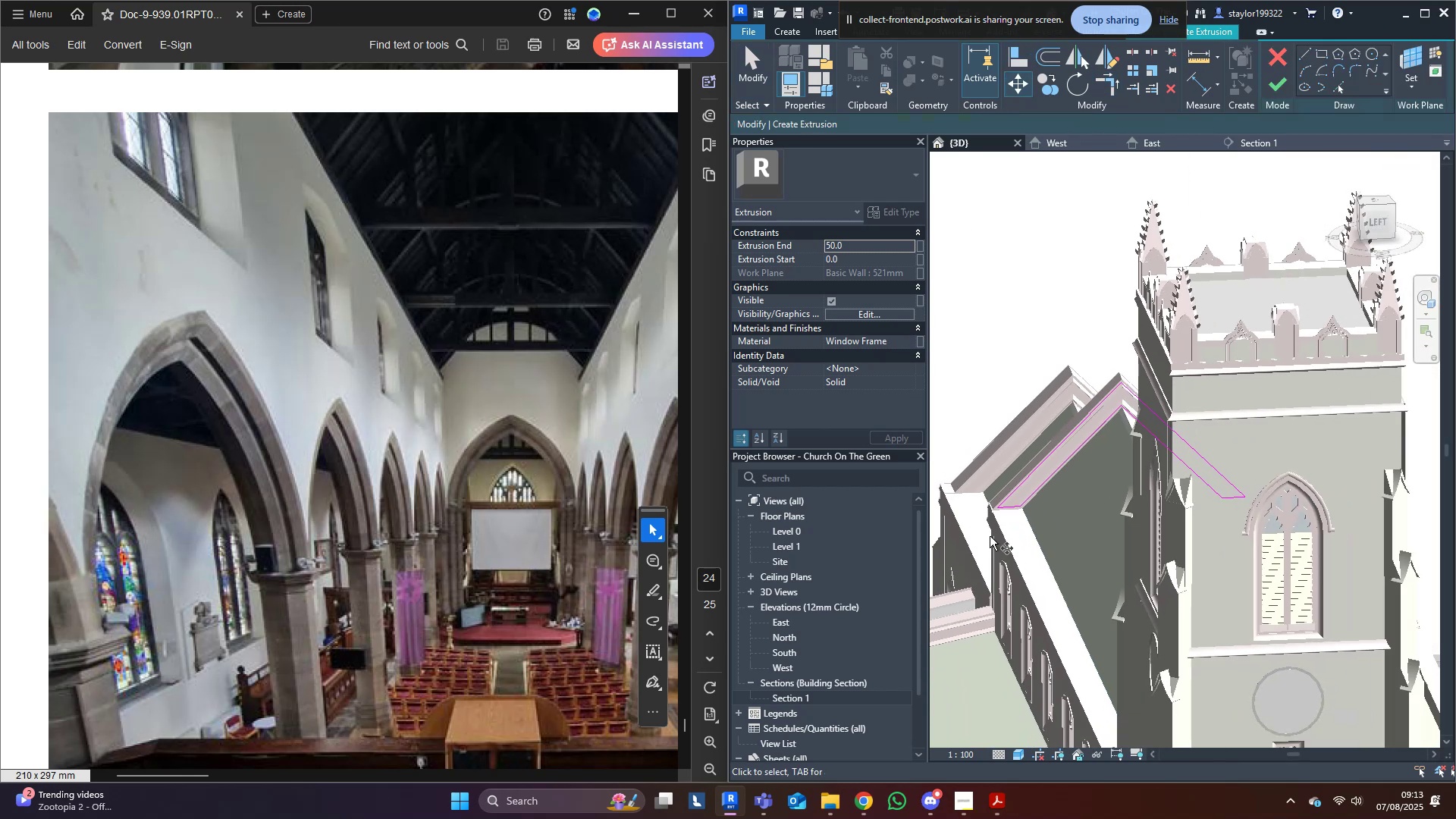 
key(Shift+ShiftLeft)
 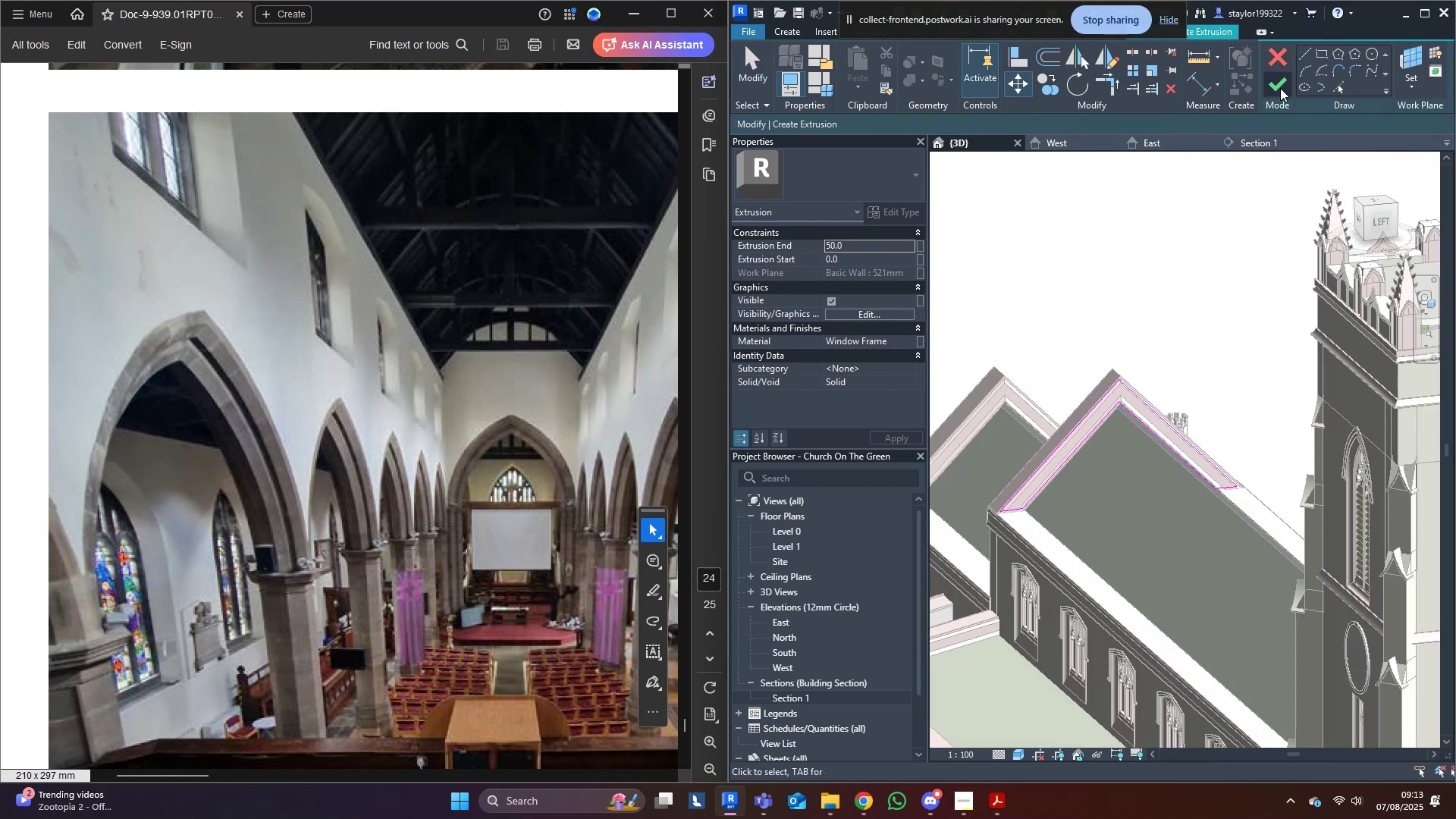 
middle_click([1128, 400])
 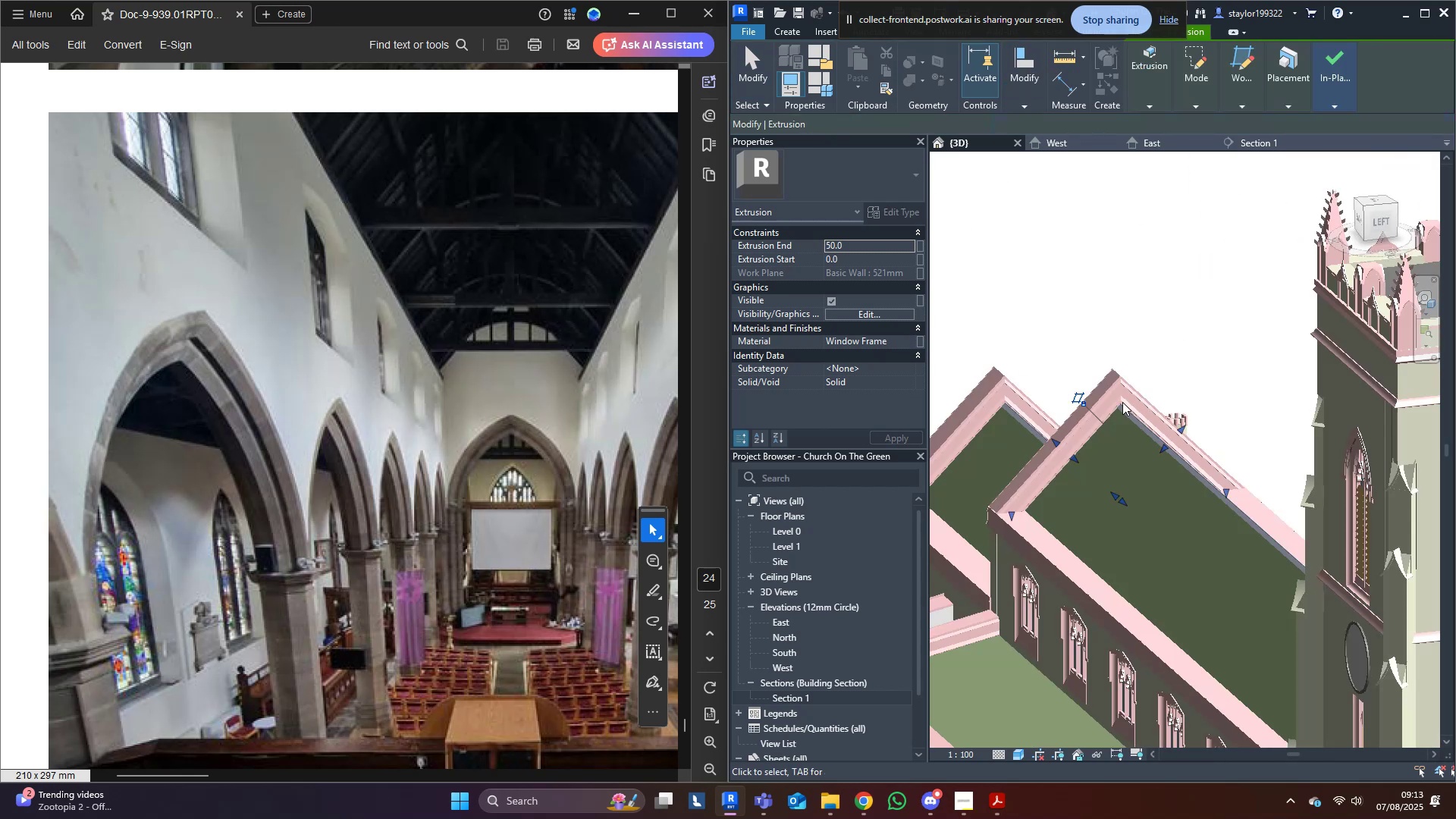 
hold_key(key=ShiftLeft, duration=0.45)
 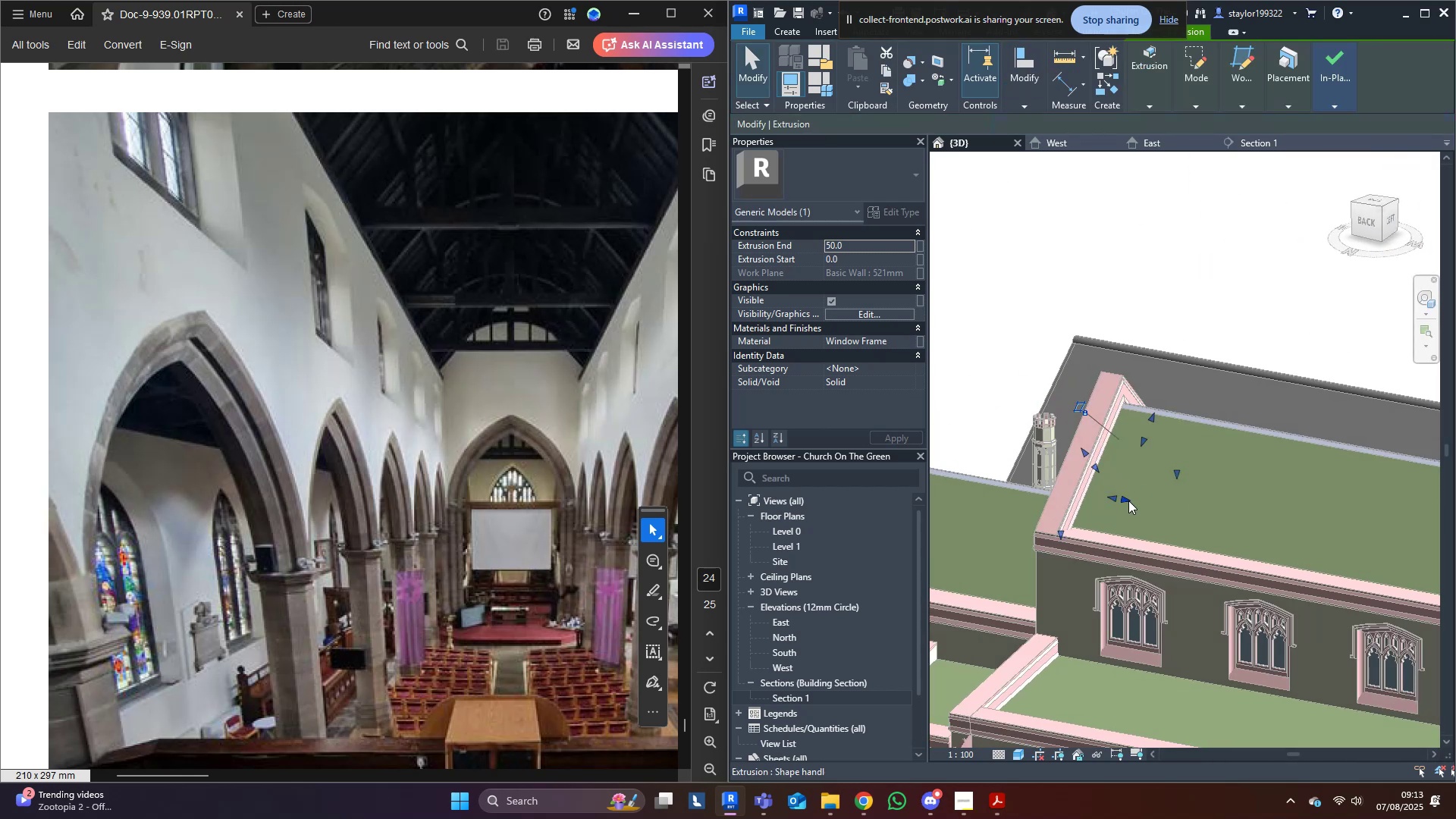 
left_click_drag(start_coordinate=[1127, 500], to_coordinate=[1182, 516])
 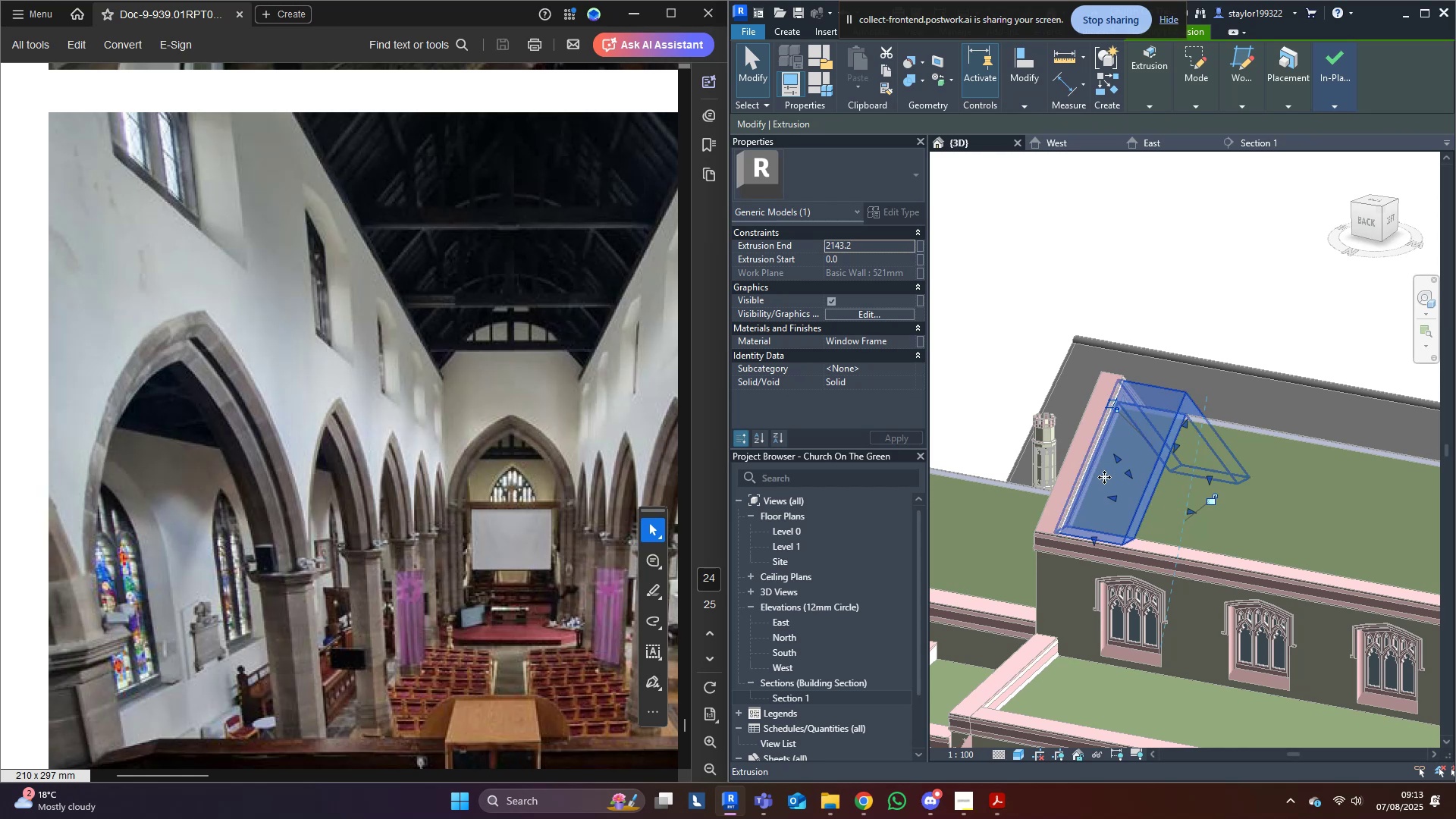 
left_click_drag(start_coordinate=[1112, 495], to_coordinate=[1144, 505])
 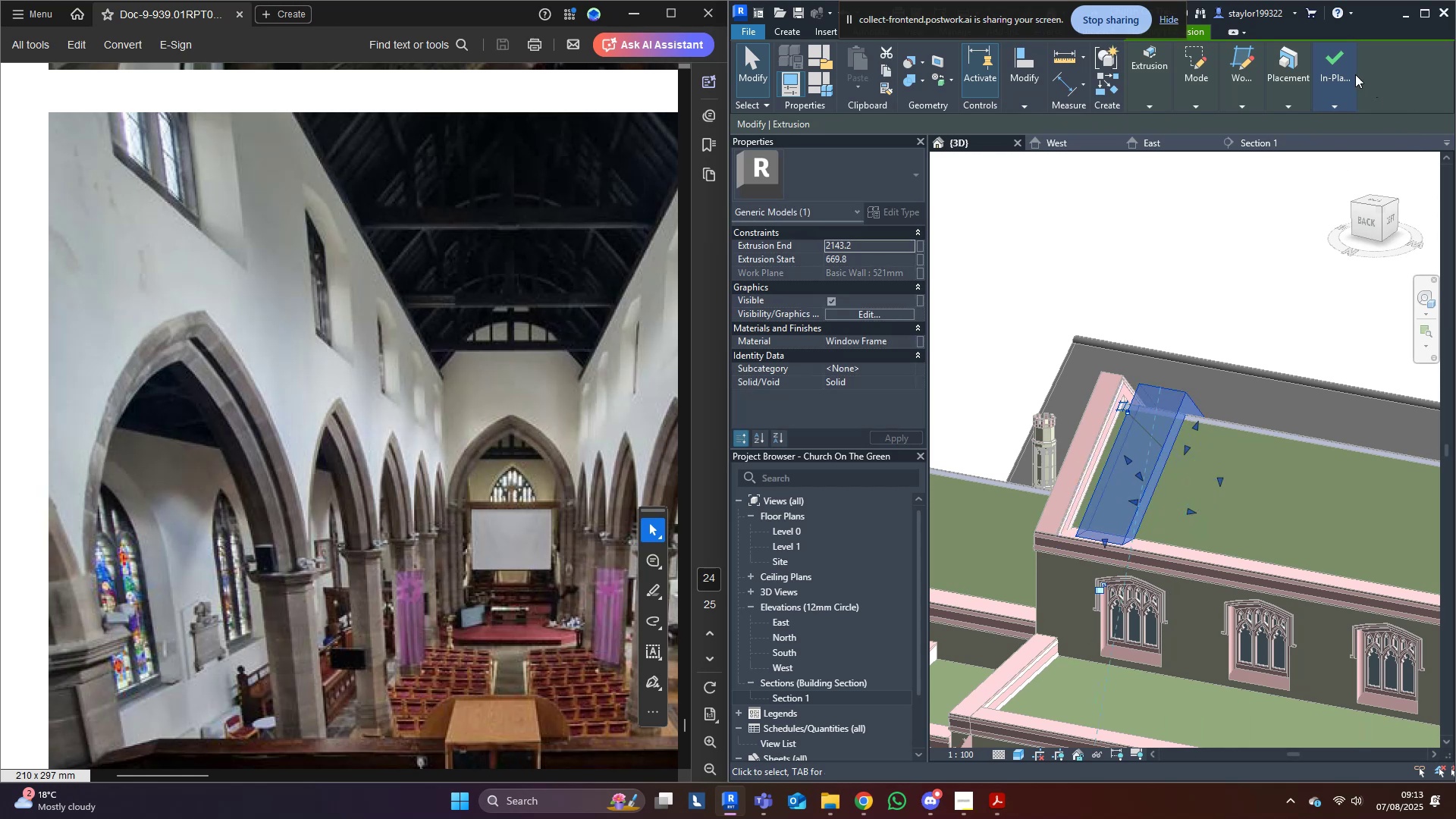 
left_click([1332, 64])
 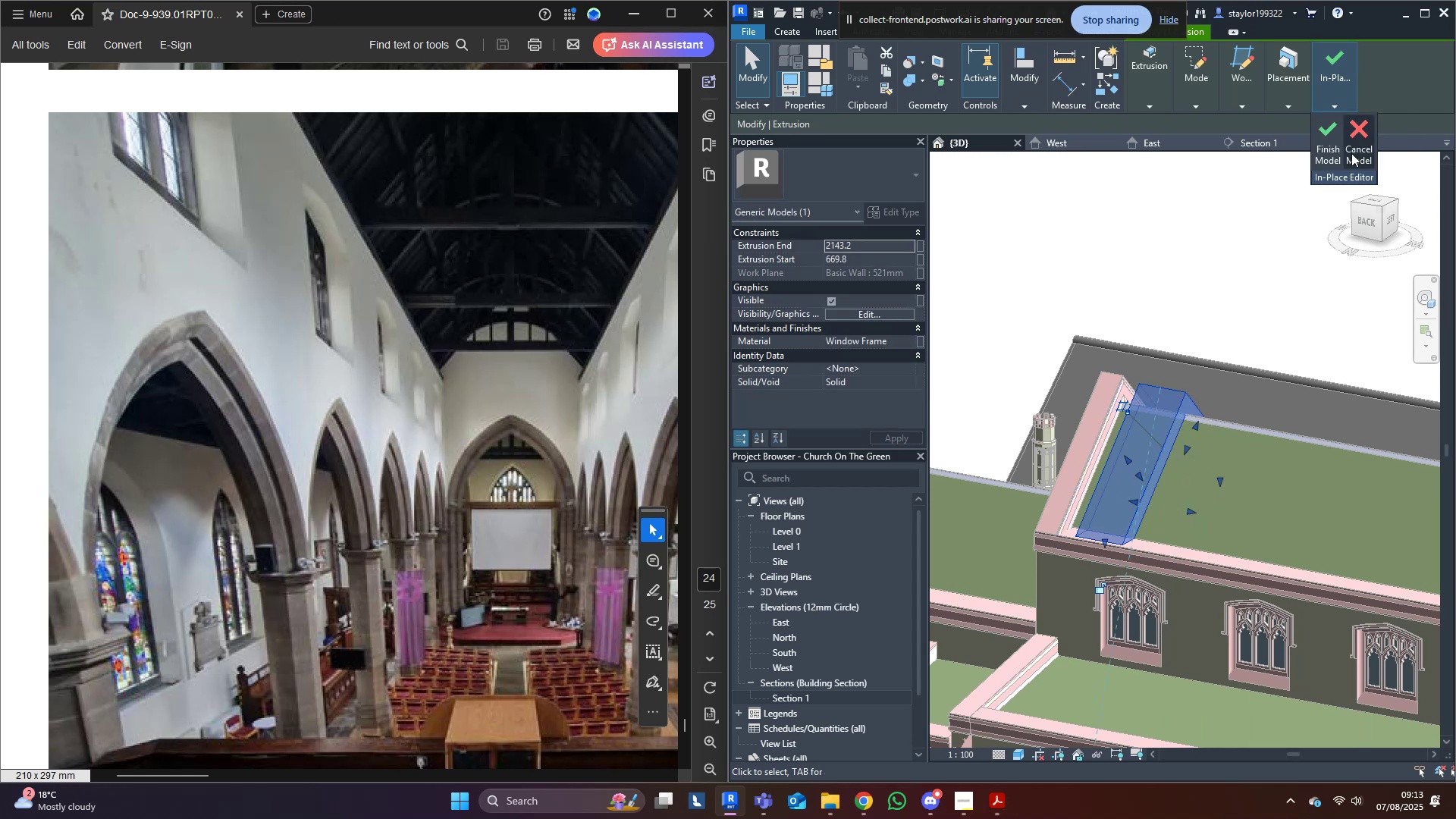 
left_click([1328, 145])
 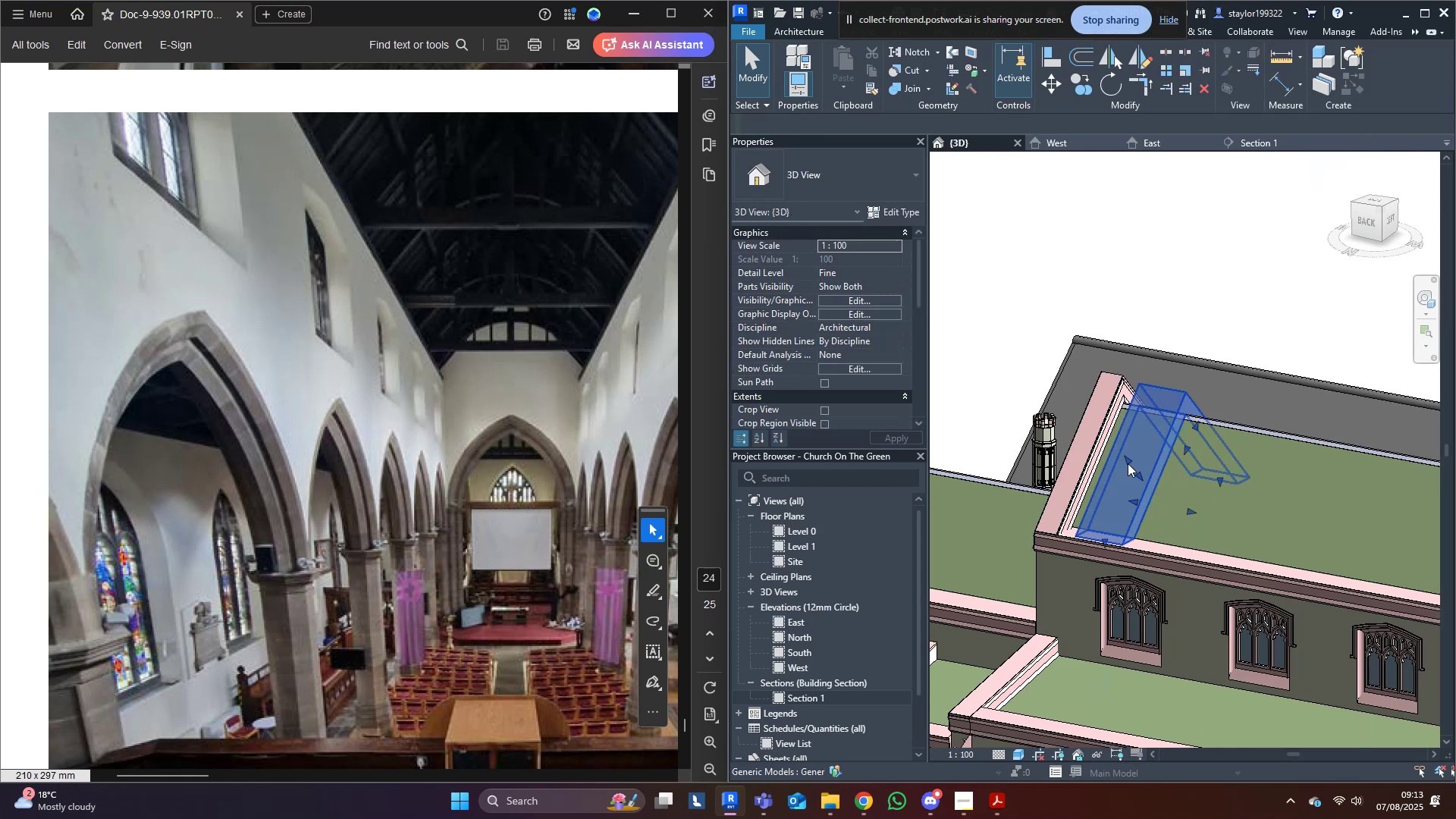 
hold_key(key=ControlLeft, duration=0.72)
left_click([1238, 482])
 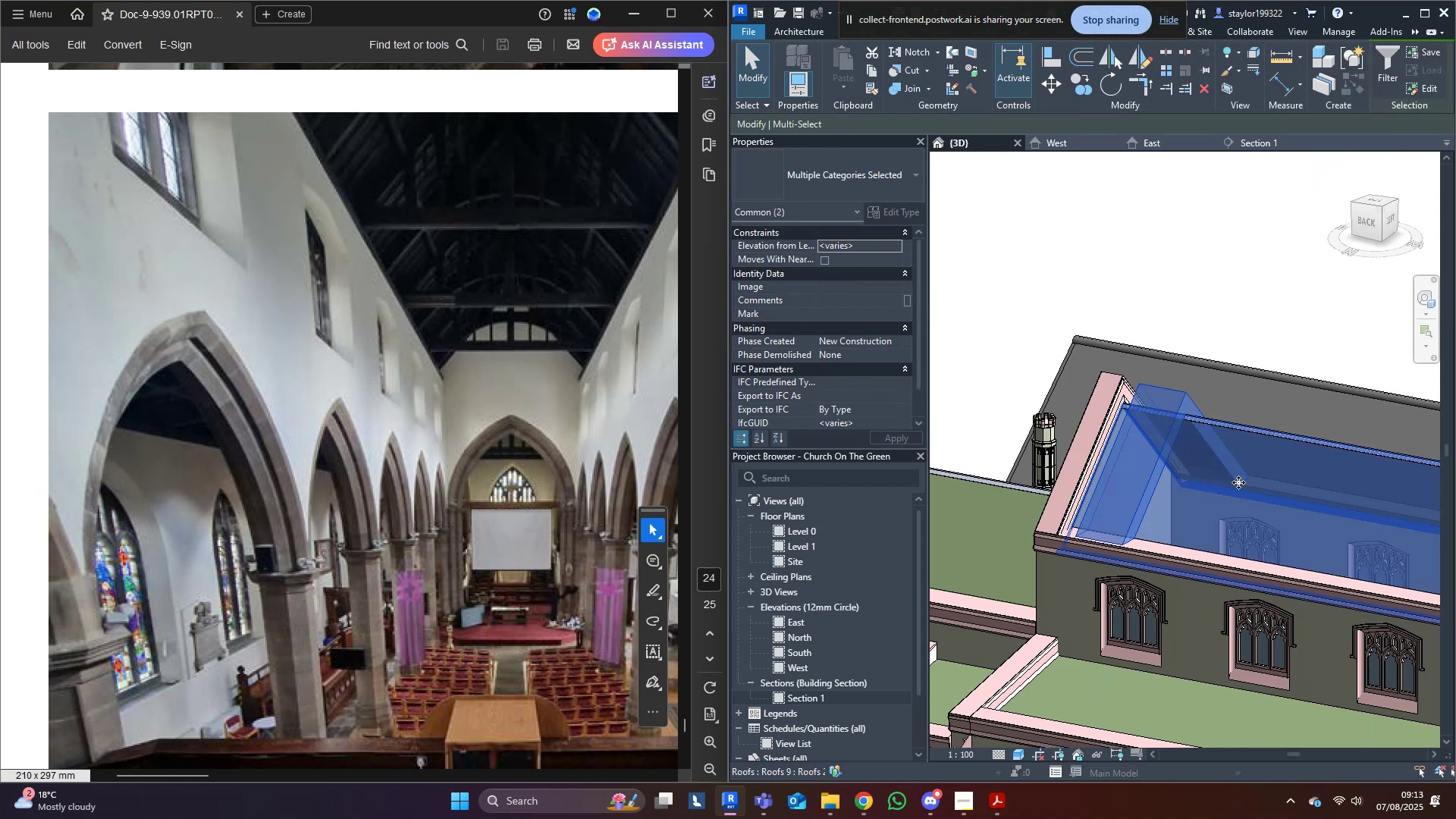 
type(hi)
 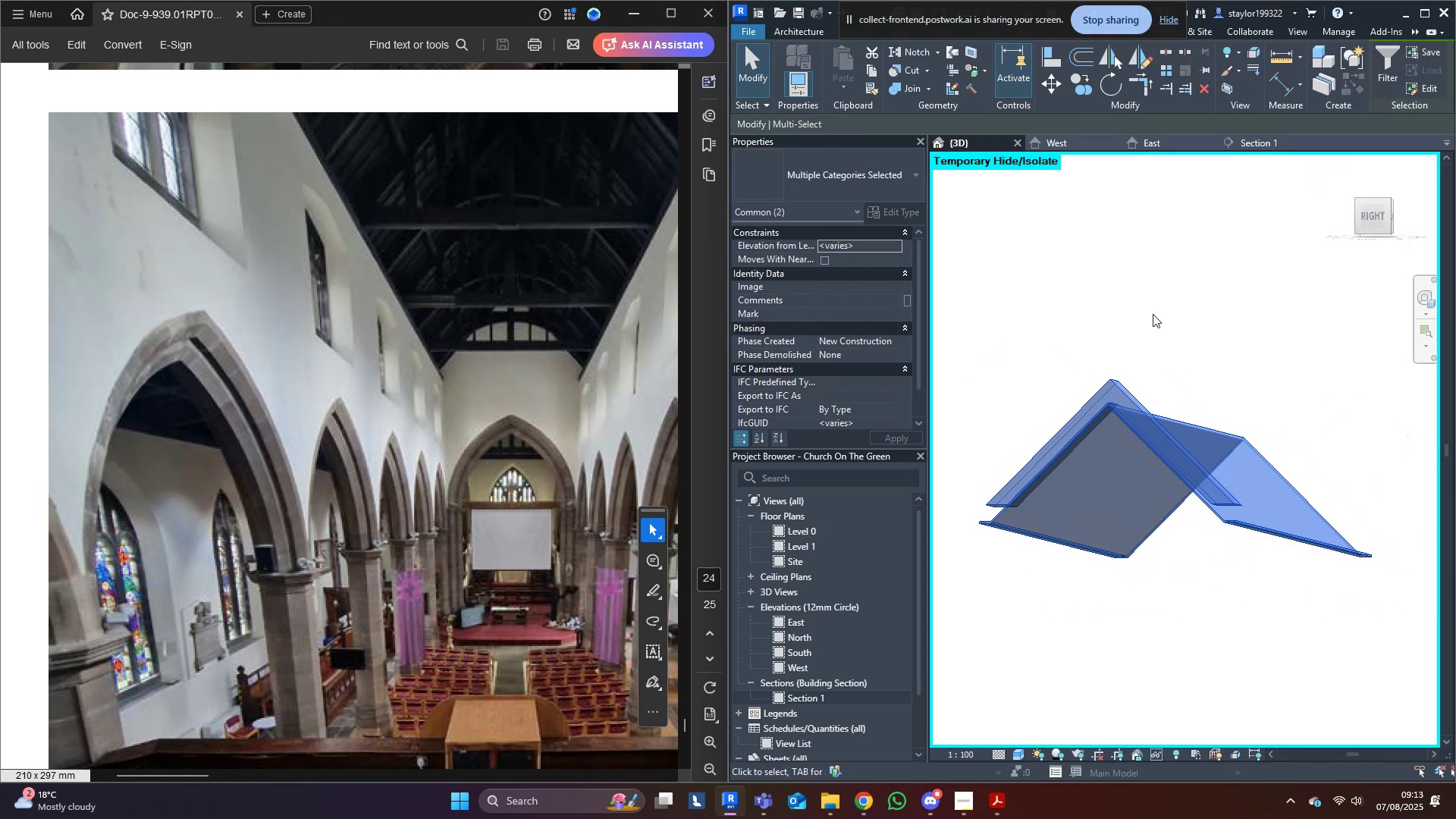 
double_click([1119, 410])
 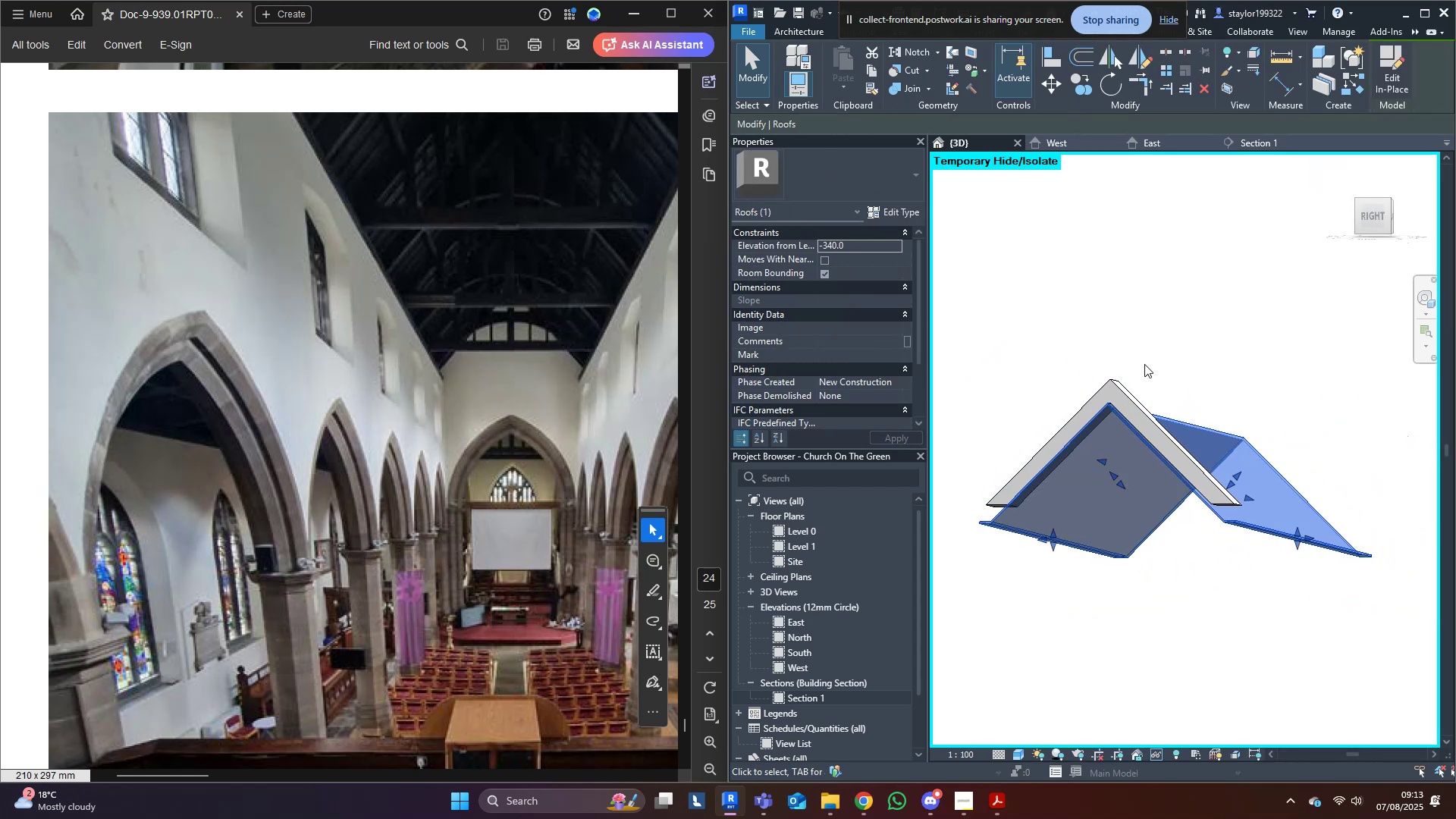 
triple_click([1144, 364])
 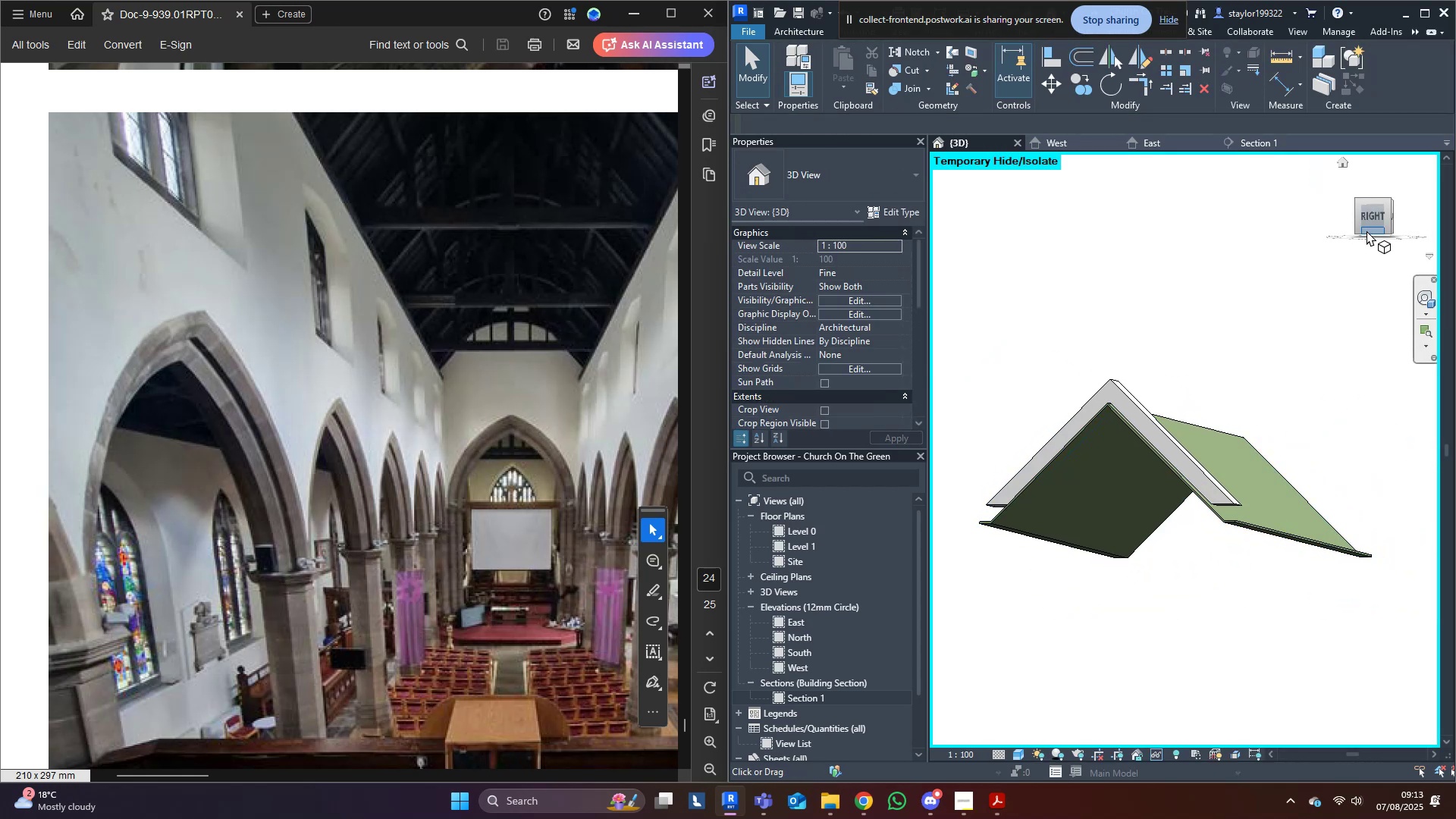 
left_click([1365, 215])
 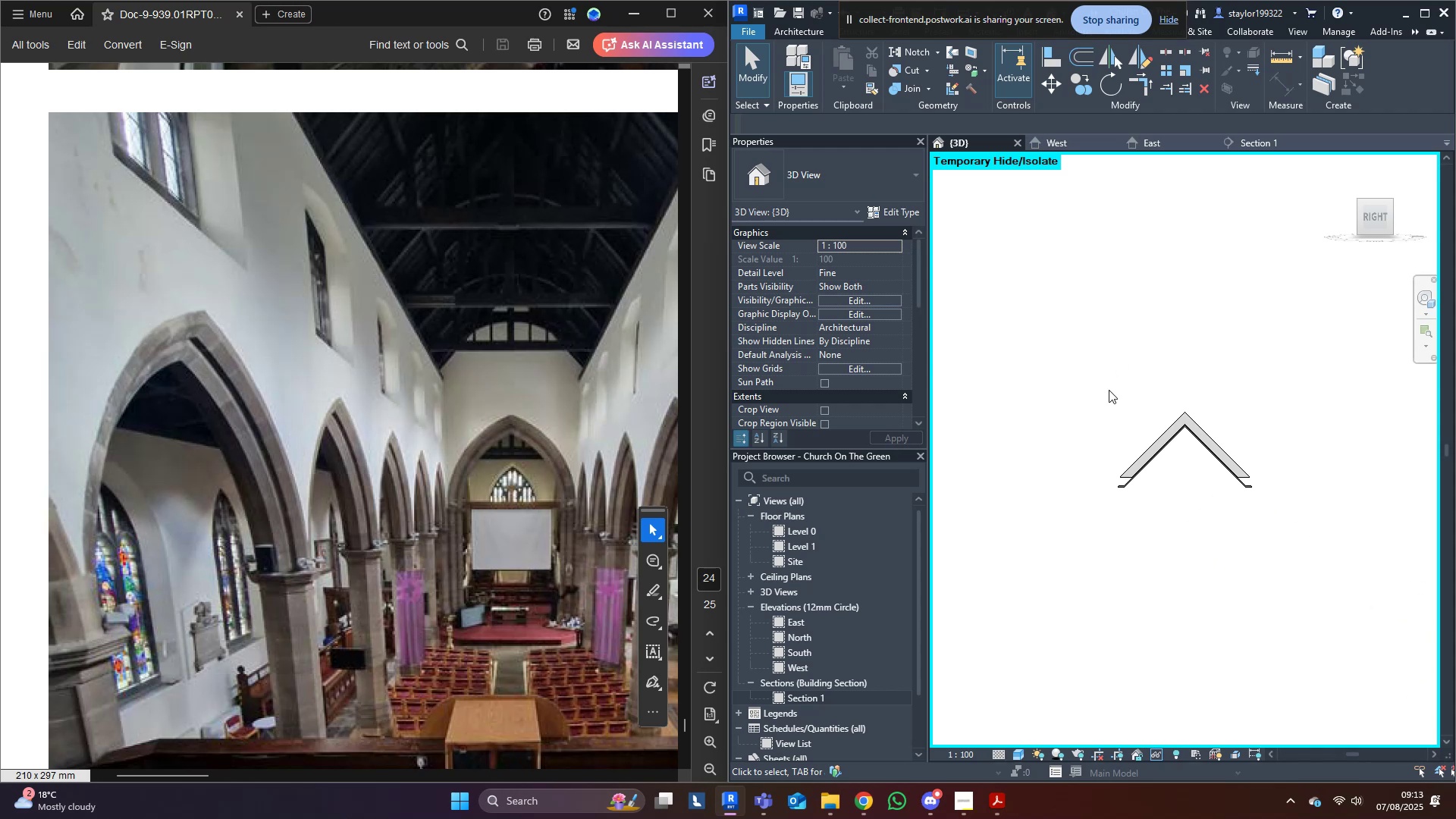 
scroll: coordinate [1229, 441], scroll_direction: up, amount: 6.0
 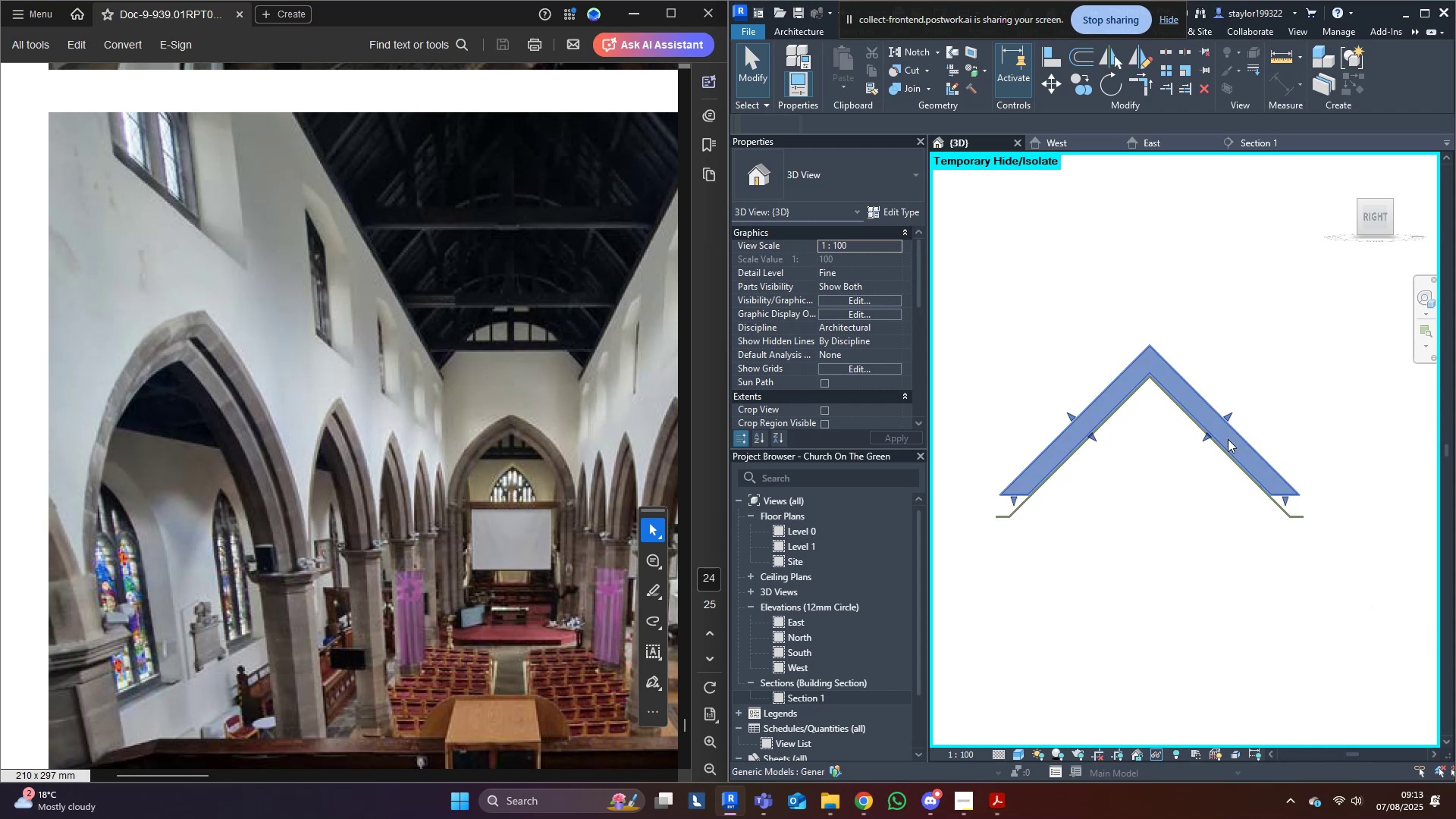 
left_click([1228, 439])
 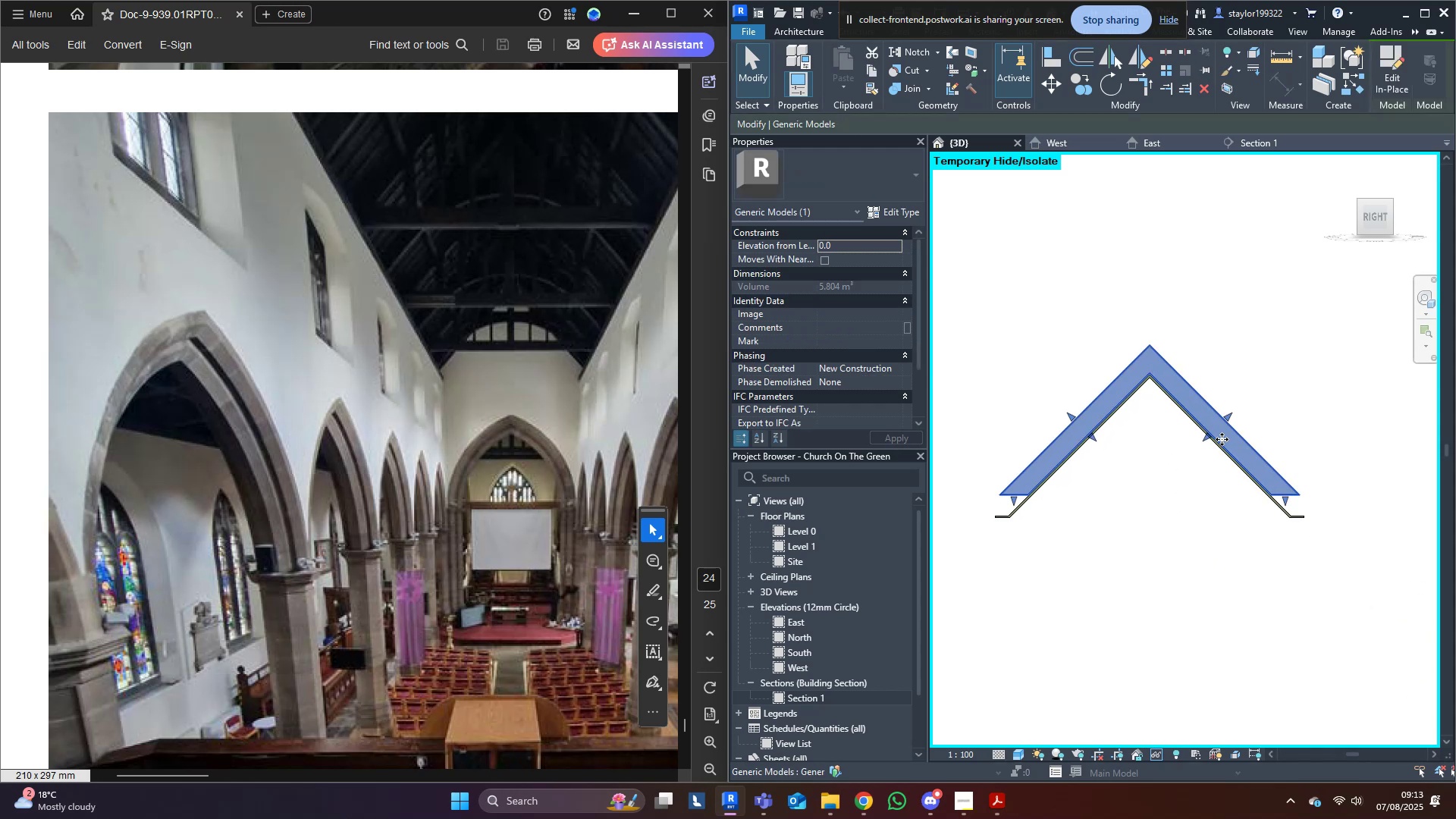 
scroll: coordinate [1102, 435], scroll_direction: up, amount: 4.0
 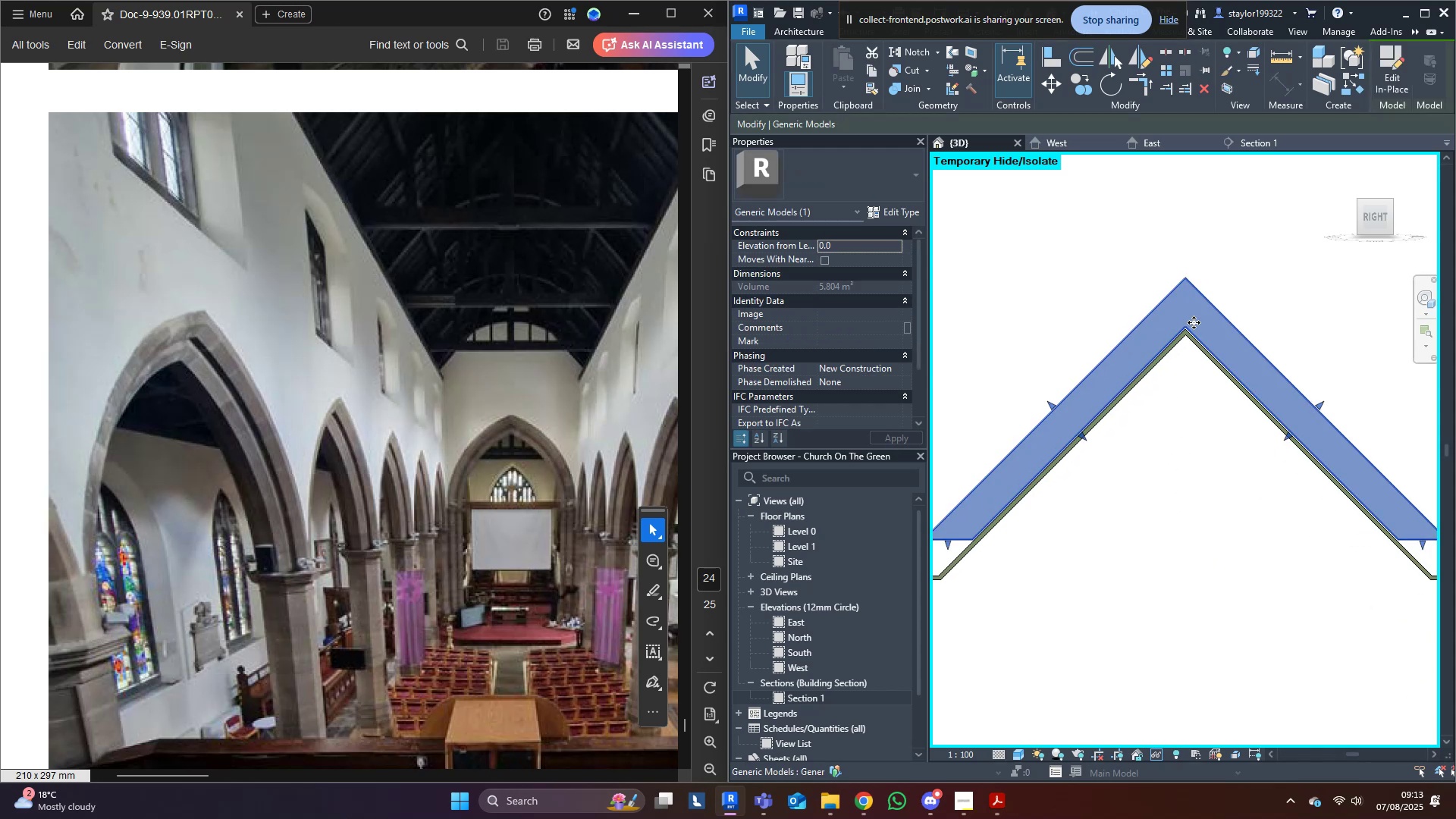 
double_click([1194, 322])
 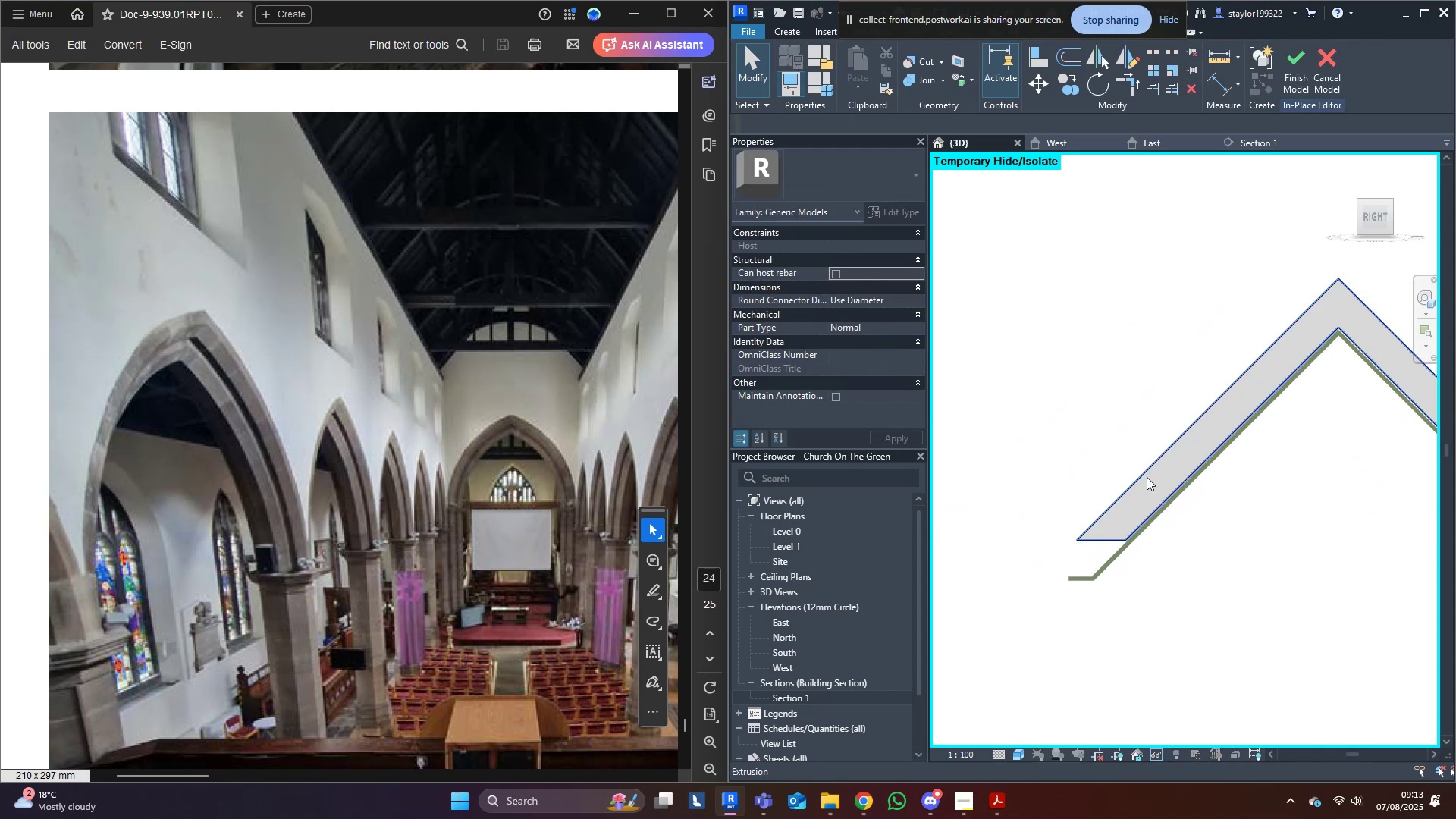 
double_click([1147, 477])
 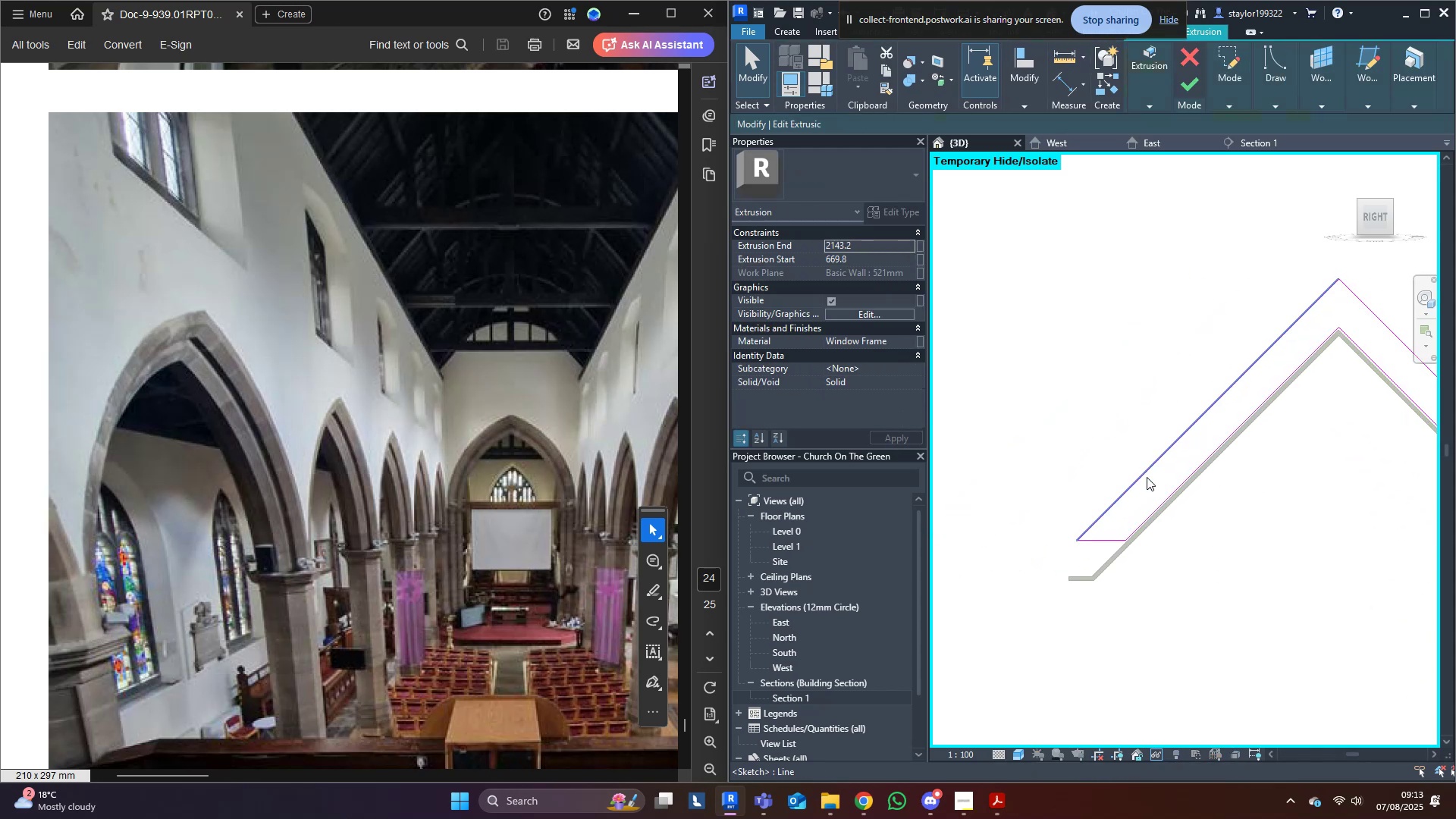 
left_click_drag(start_coordinate=[1166, 373], to_coordinate=[1007, 659])
 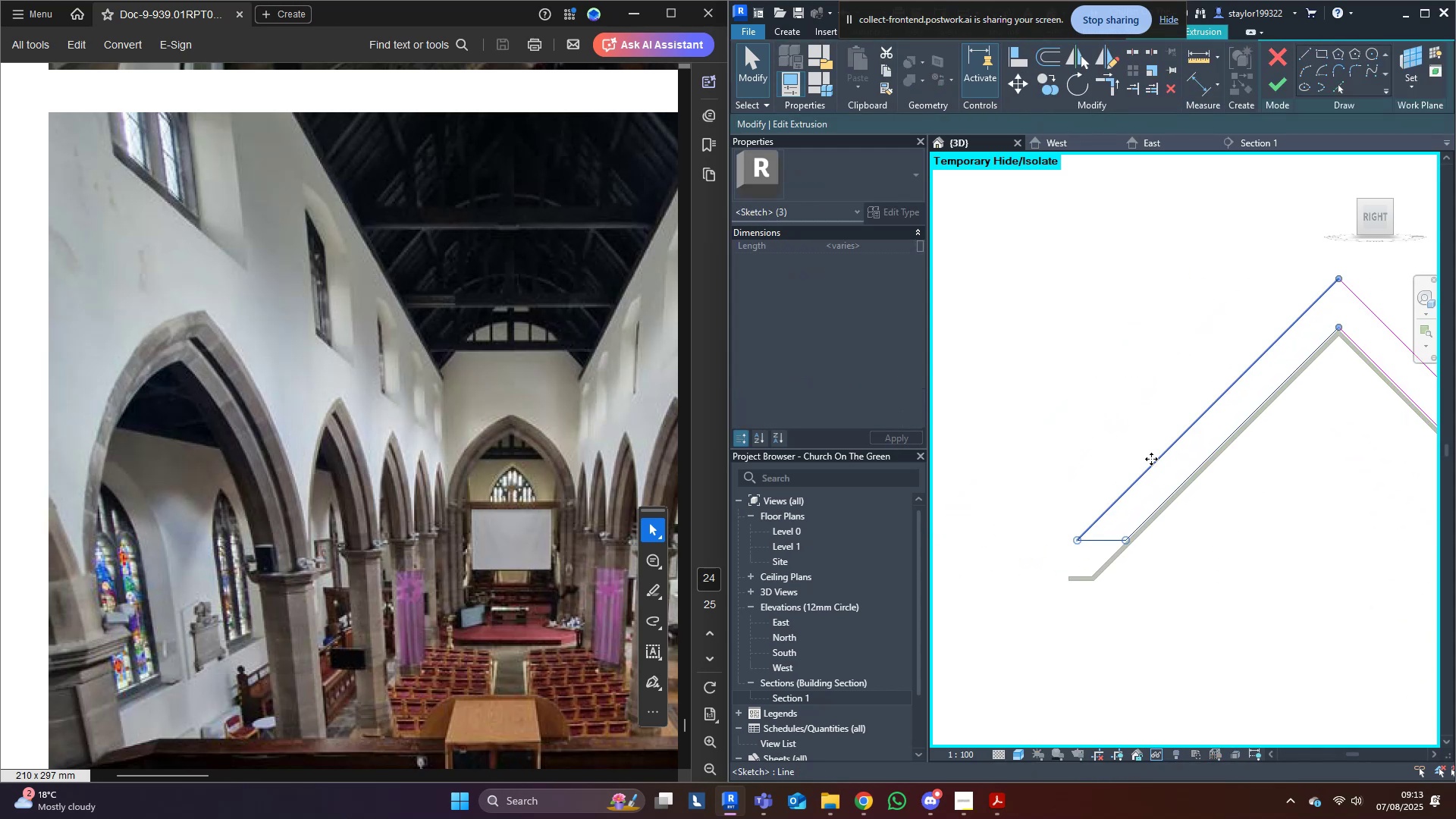 
left_click_drag(start_coordinate=[1152, 463], to_coordinate=[1172, 504])
 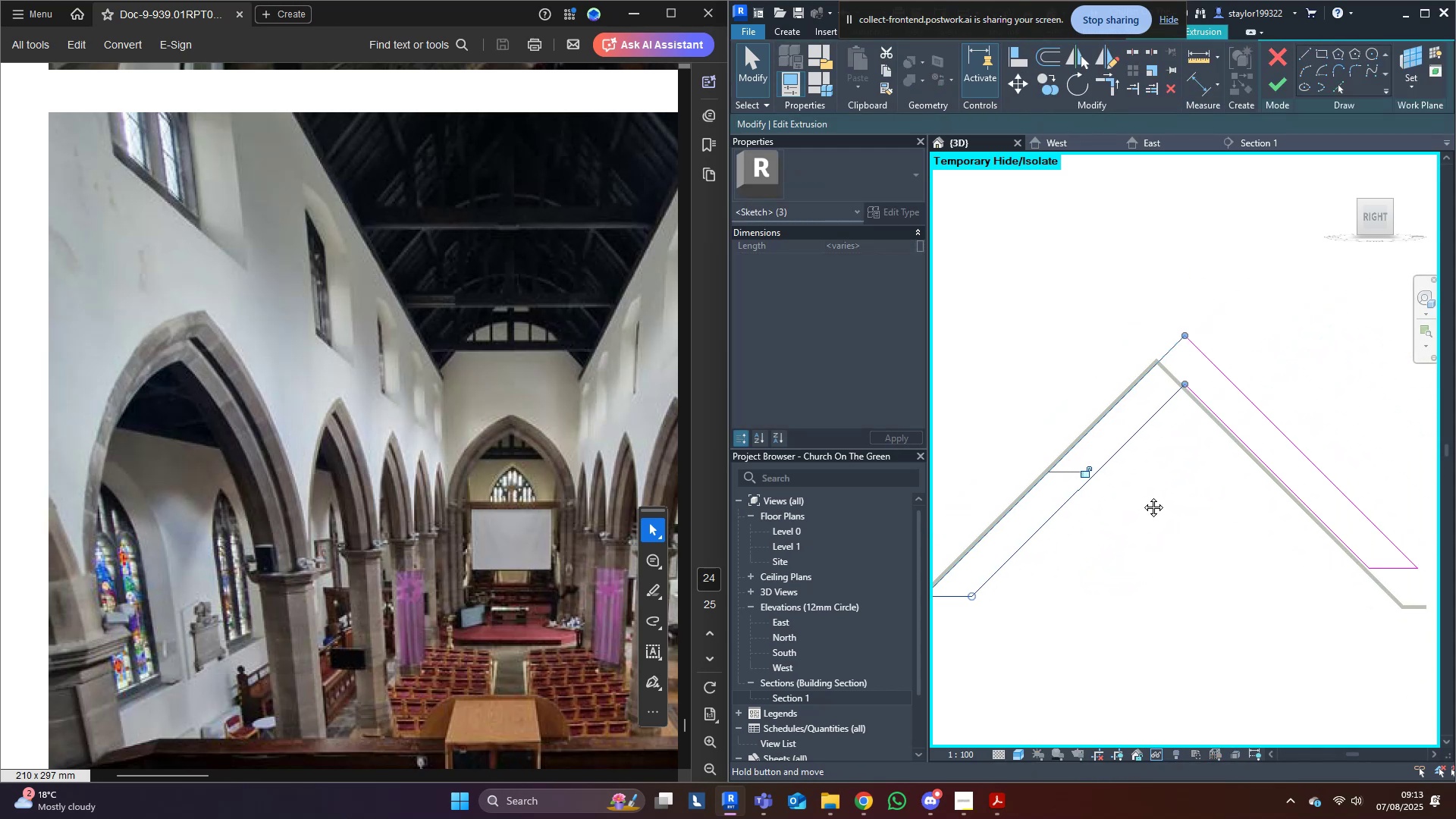 
left_click_drag(start_coordinate=[1319, 377], to_coordinate=[1238, 502])
 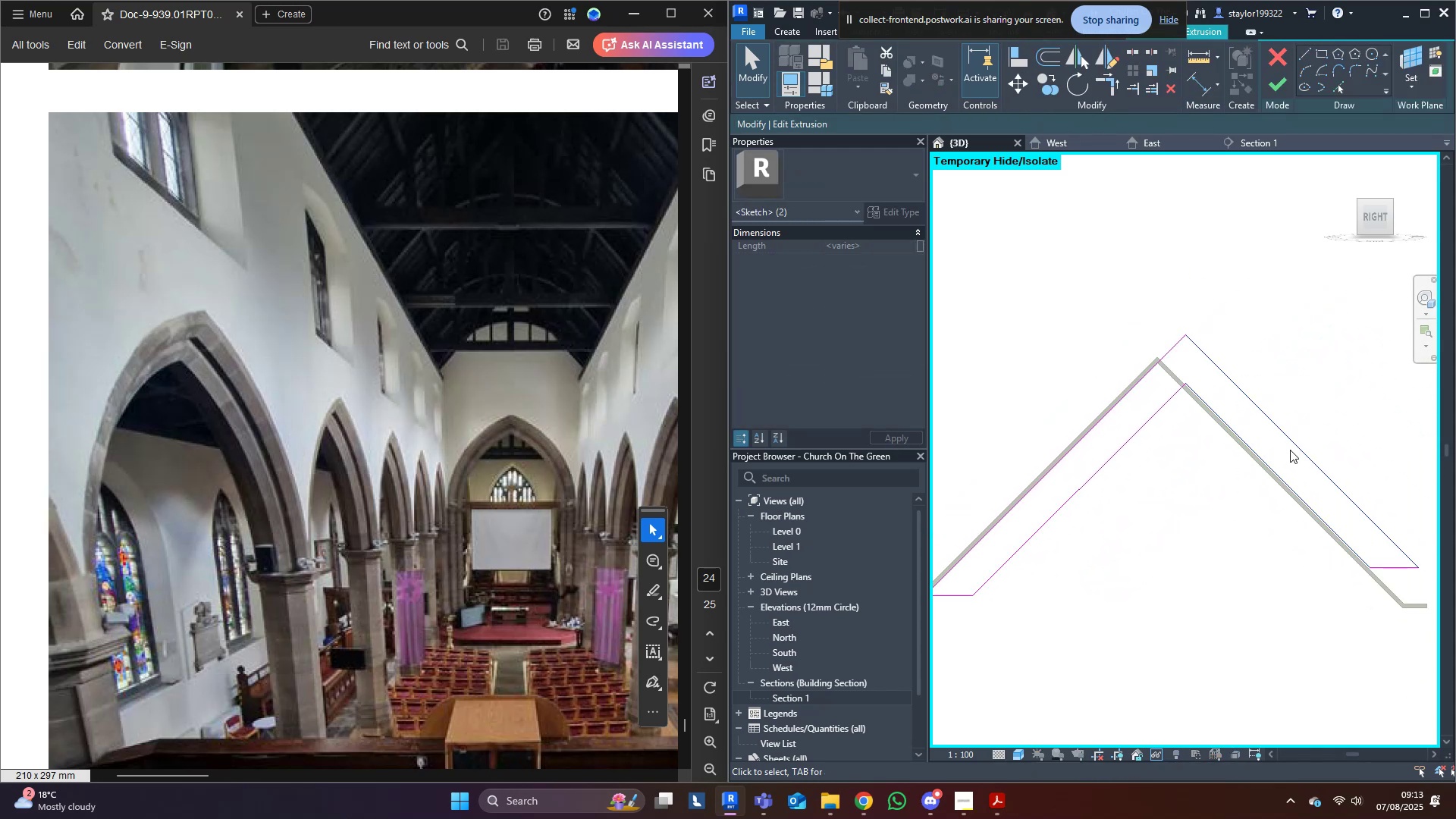 
left_click_drag(start_coordinate=[1301, 446], to_coordinate=[1272, 479])
 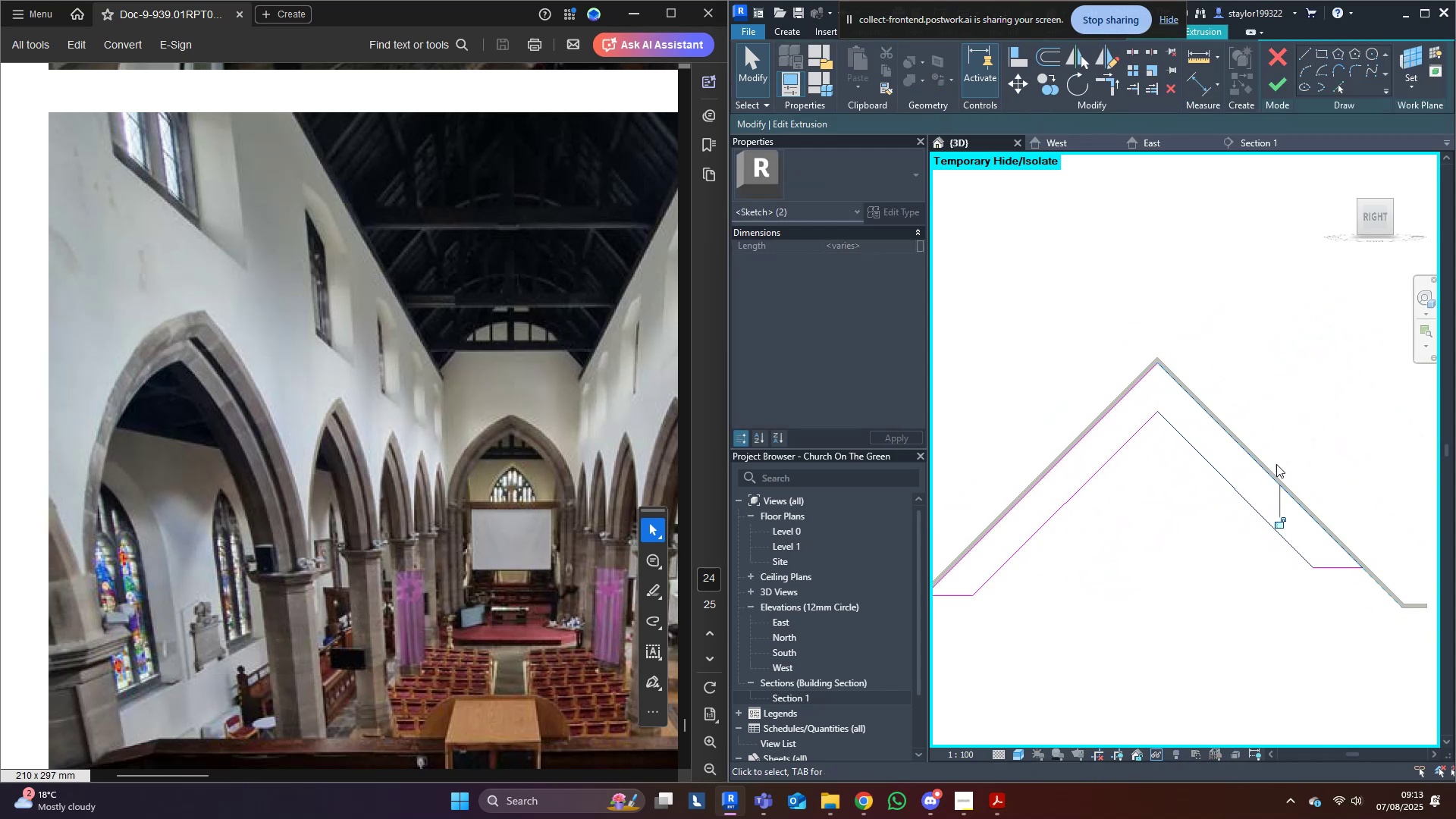 
left_click_drag(start_coordinate=[1321, 357], to_coordinate=[1318, 364])
 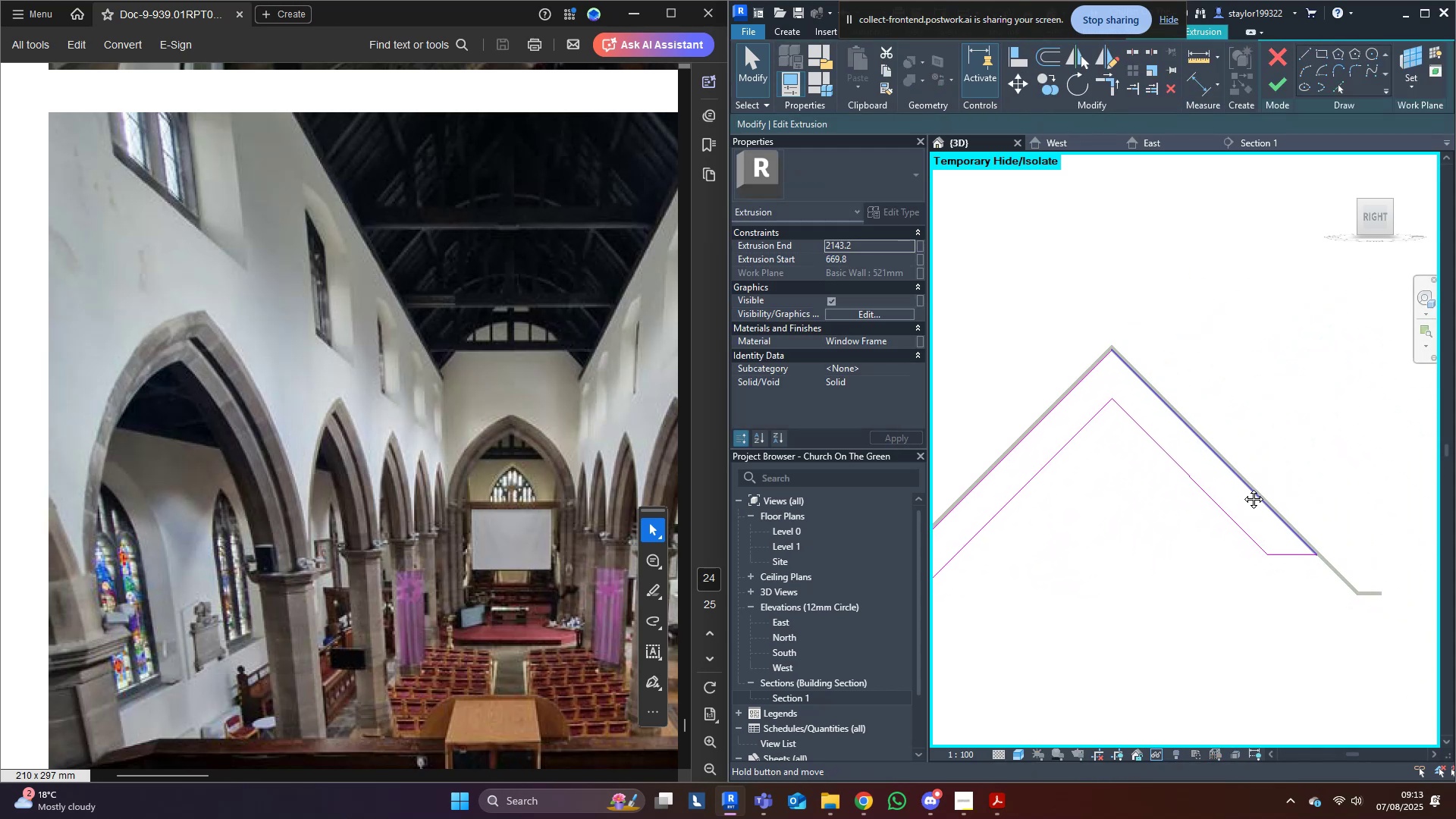 
scroll: coordinate [1367, 557], scroll_direction: up, amount: 3.0
 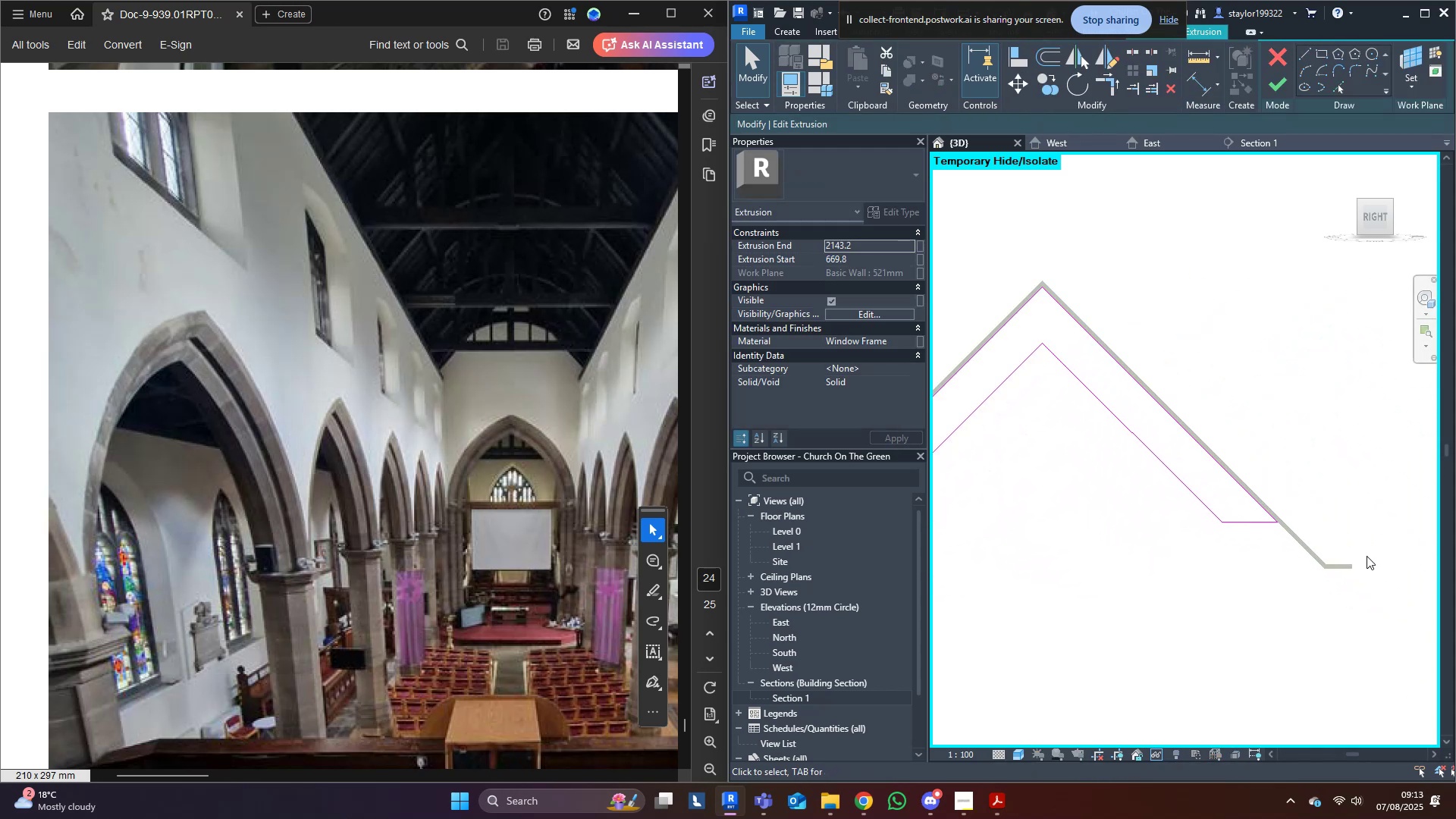 
type(al)
 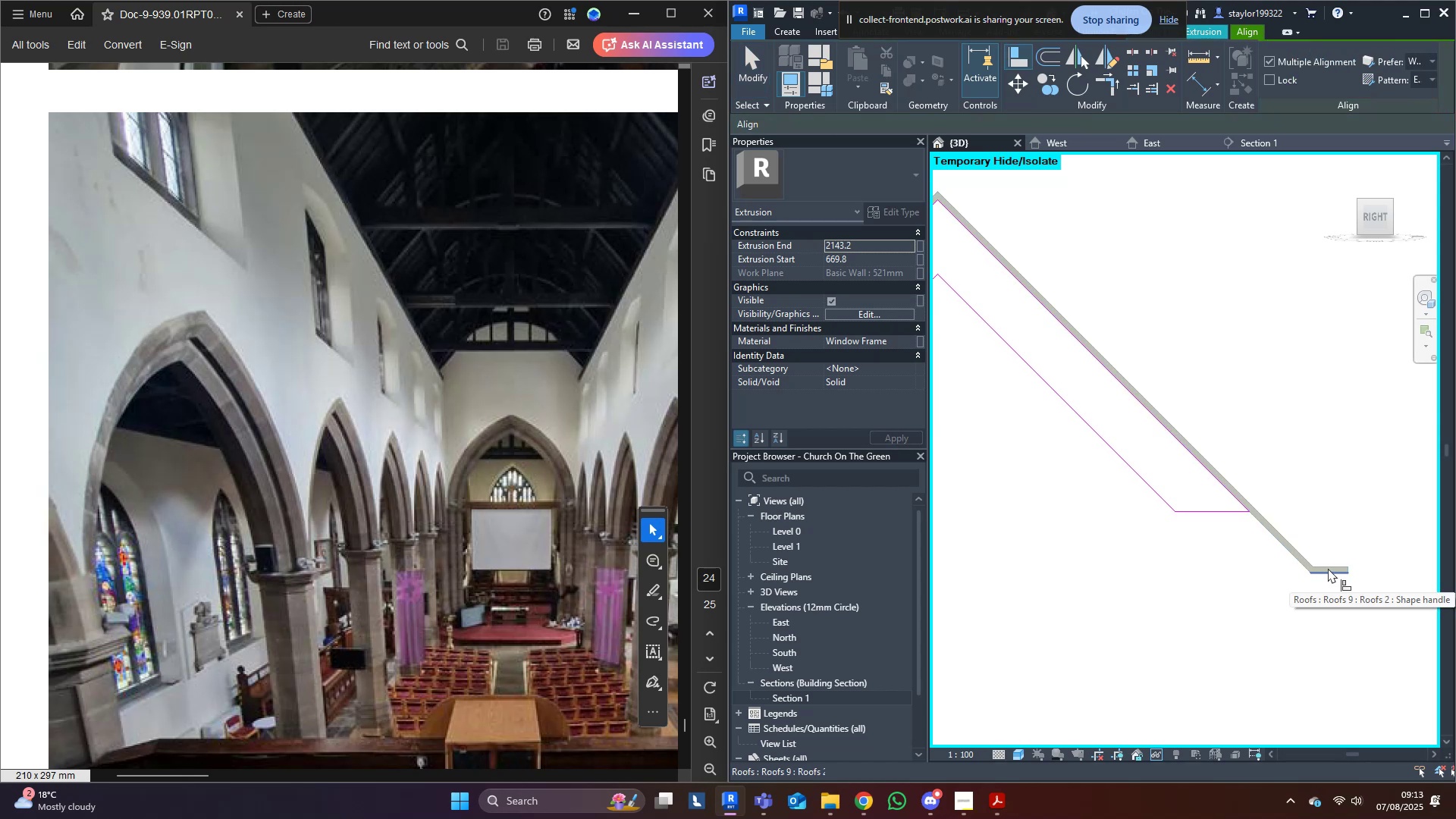 
left_click([1328, 568])
 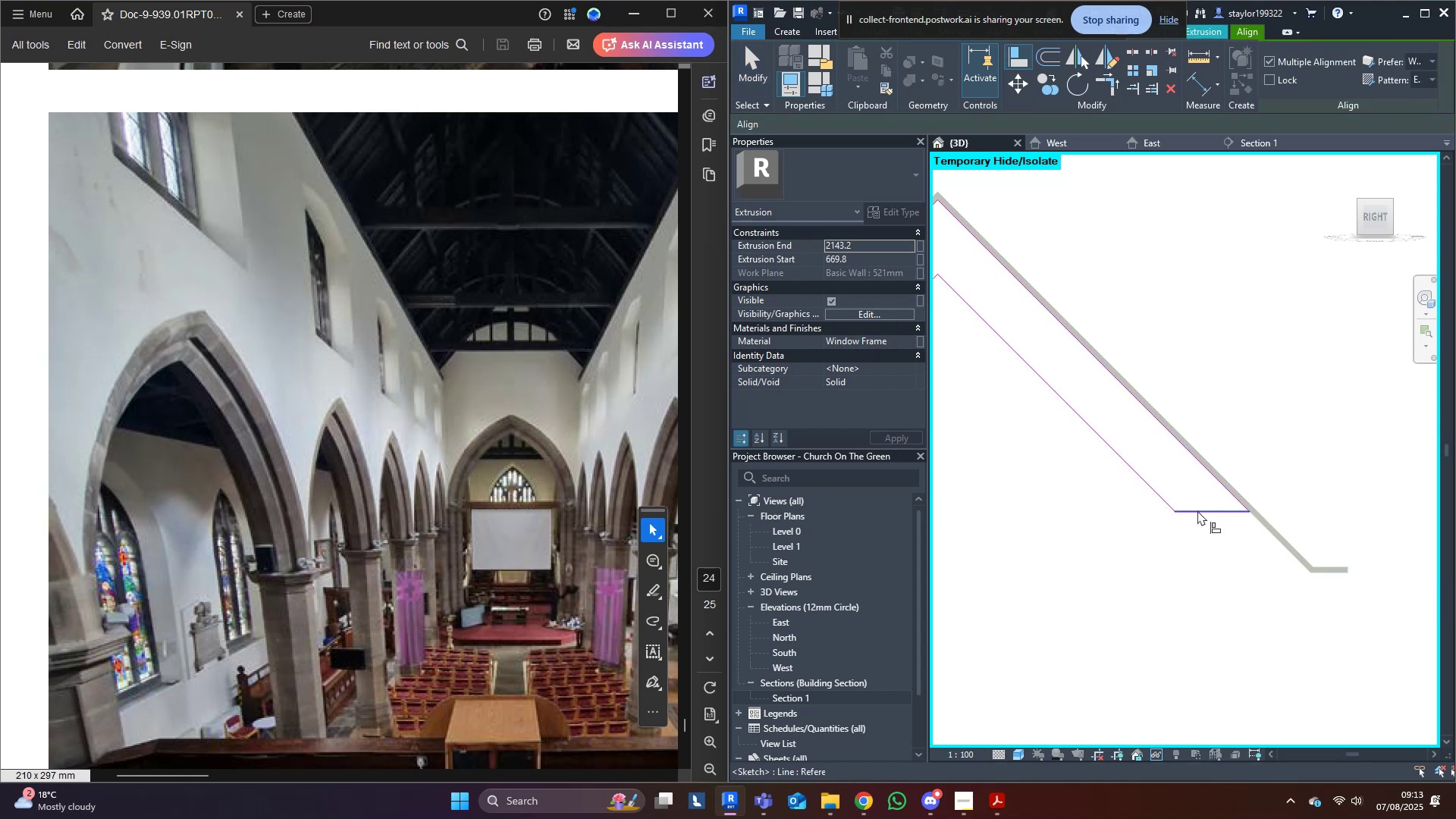 
left_click([1200, 512])
 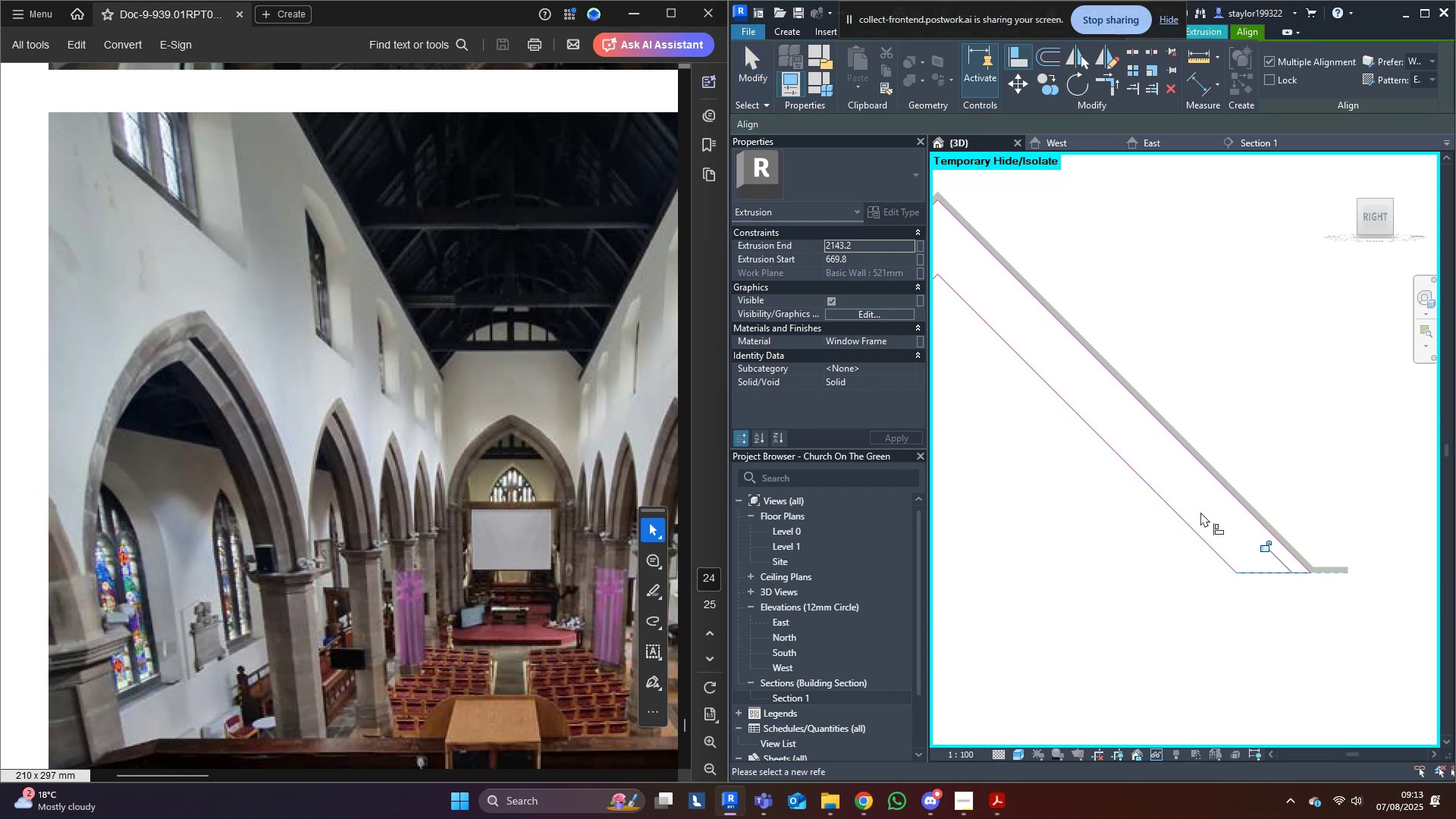 
scroll: coordinate [1200, 513], scroll_direction: down, amount: 4.0
 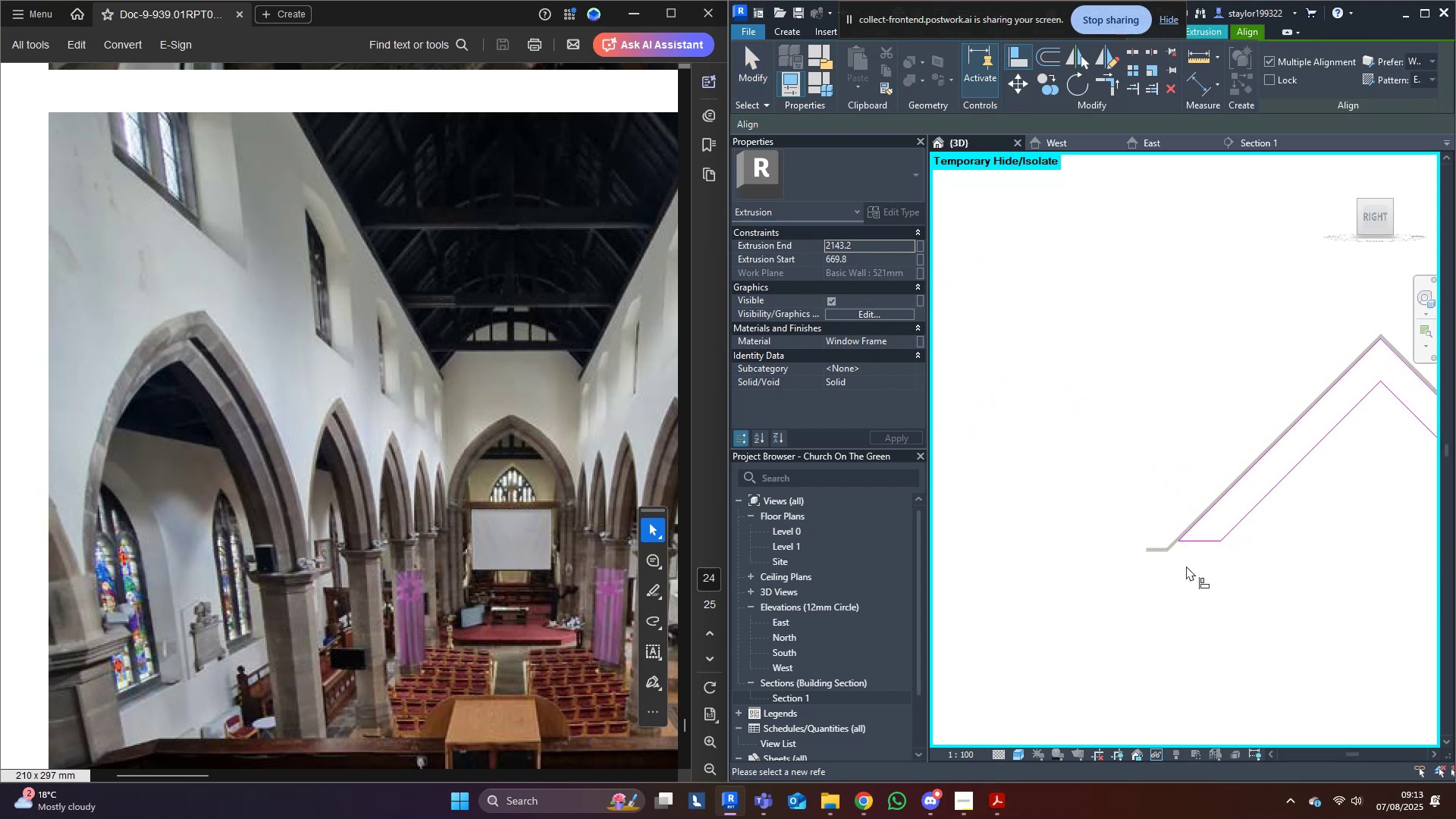 
left_click_drag(start_coordinate=[1207, 546], to_coordinate=[1202, 557])
 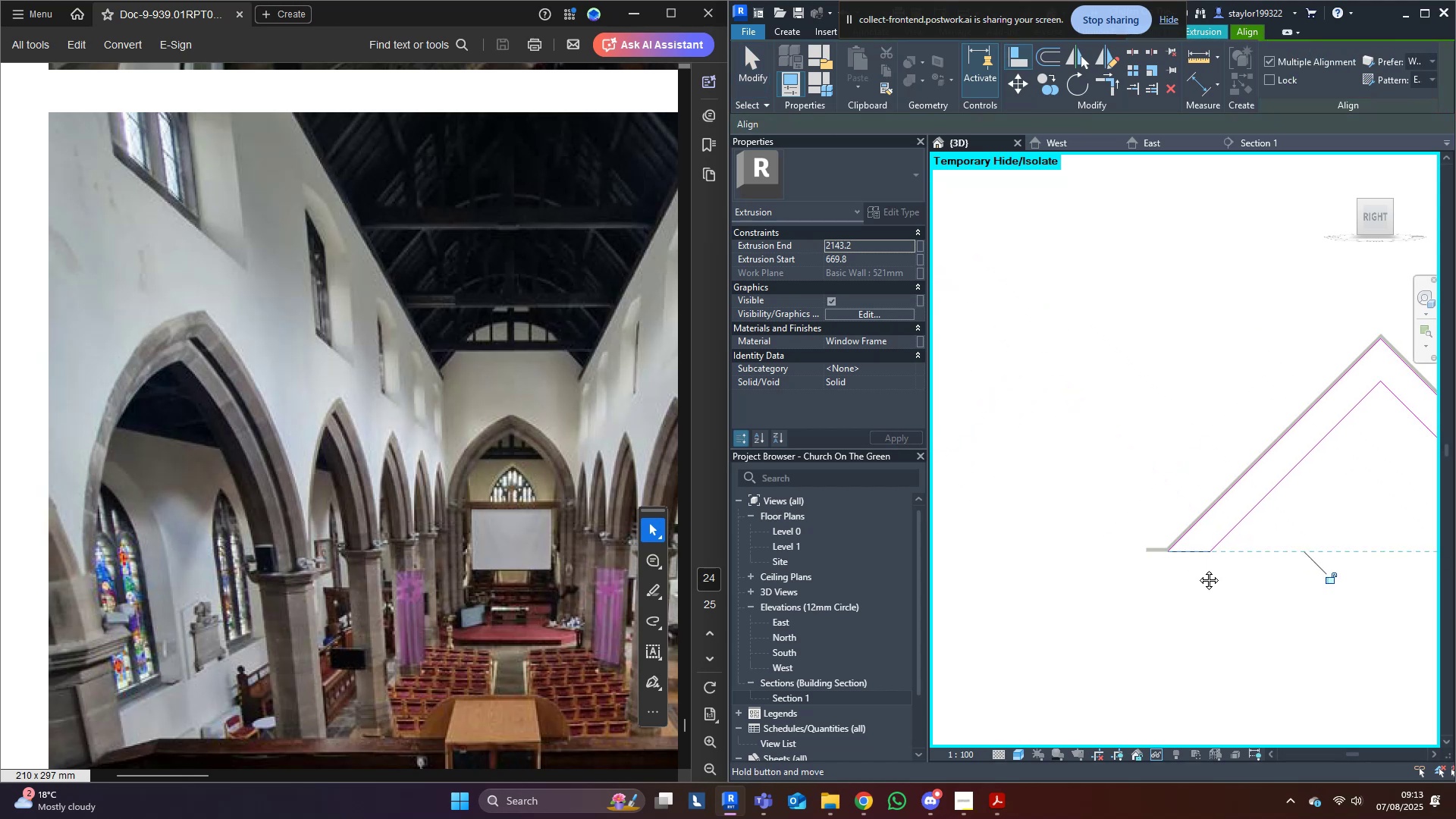 
key(Escape)
 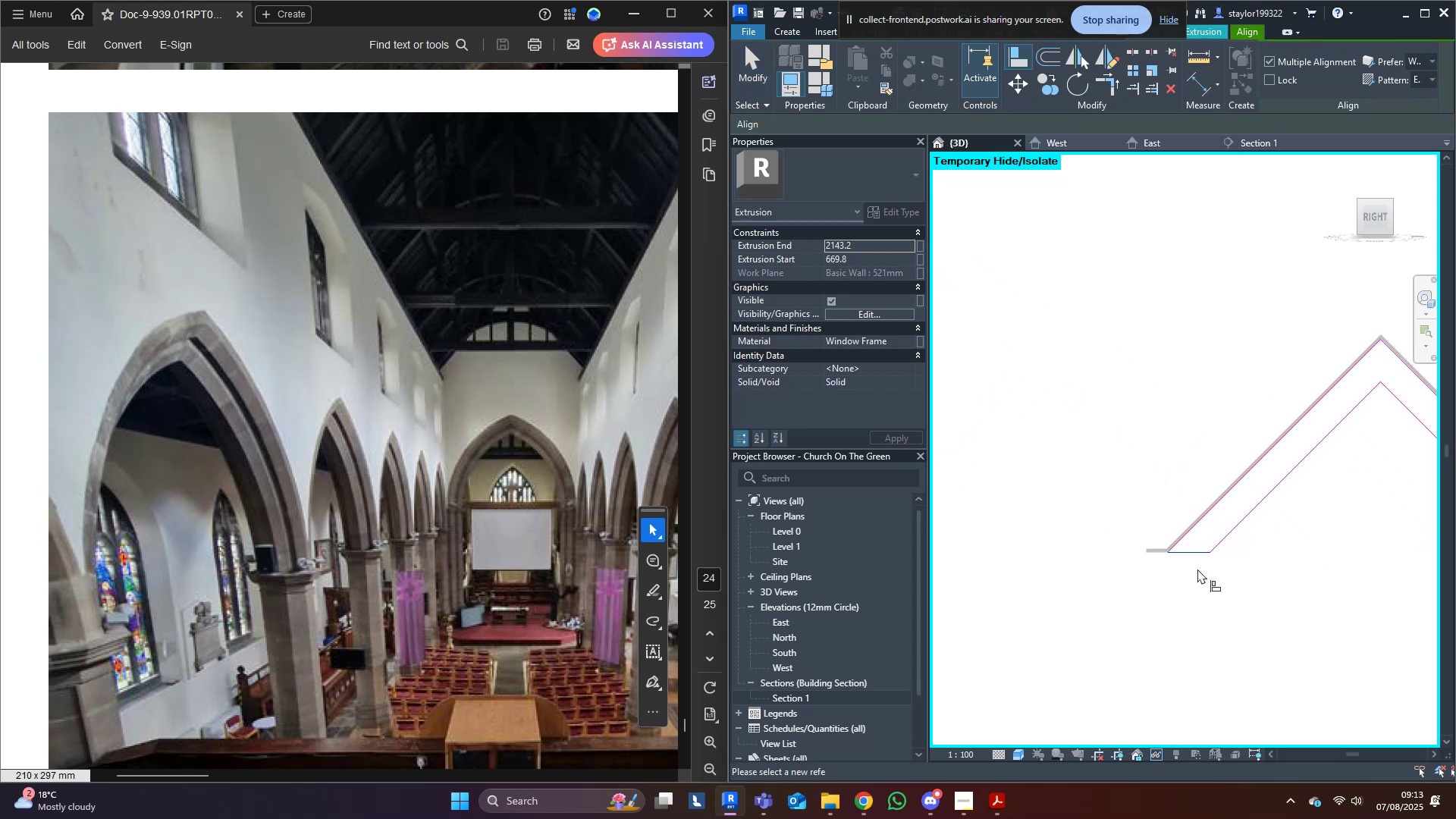 
key(Escape)
 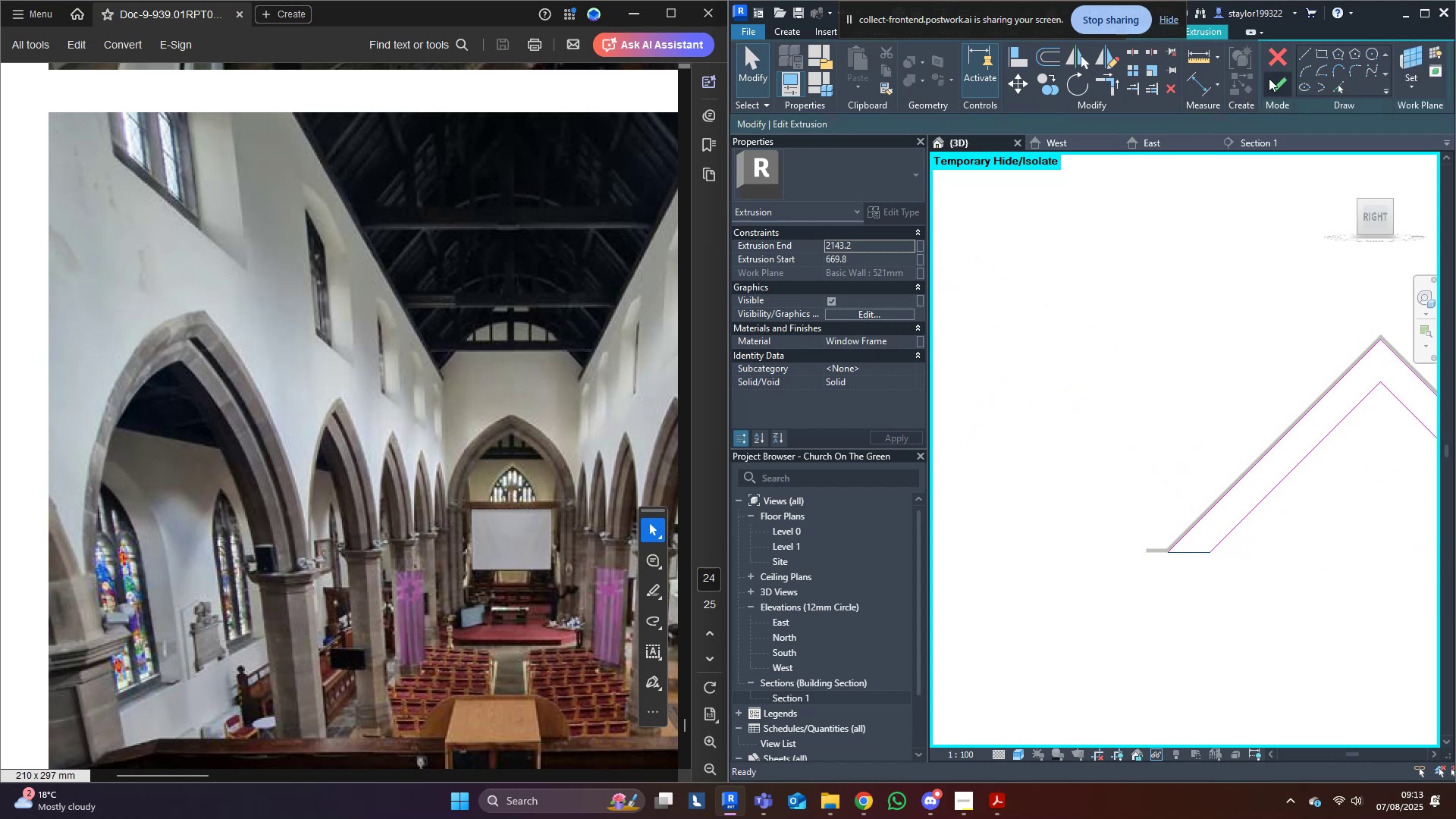 
left_click([1286, 93])
 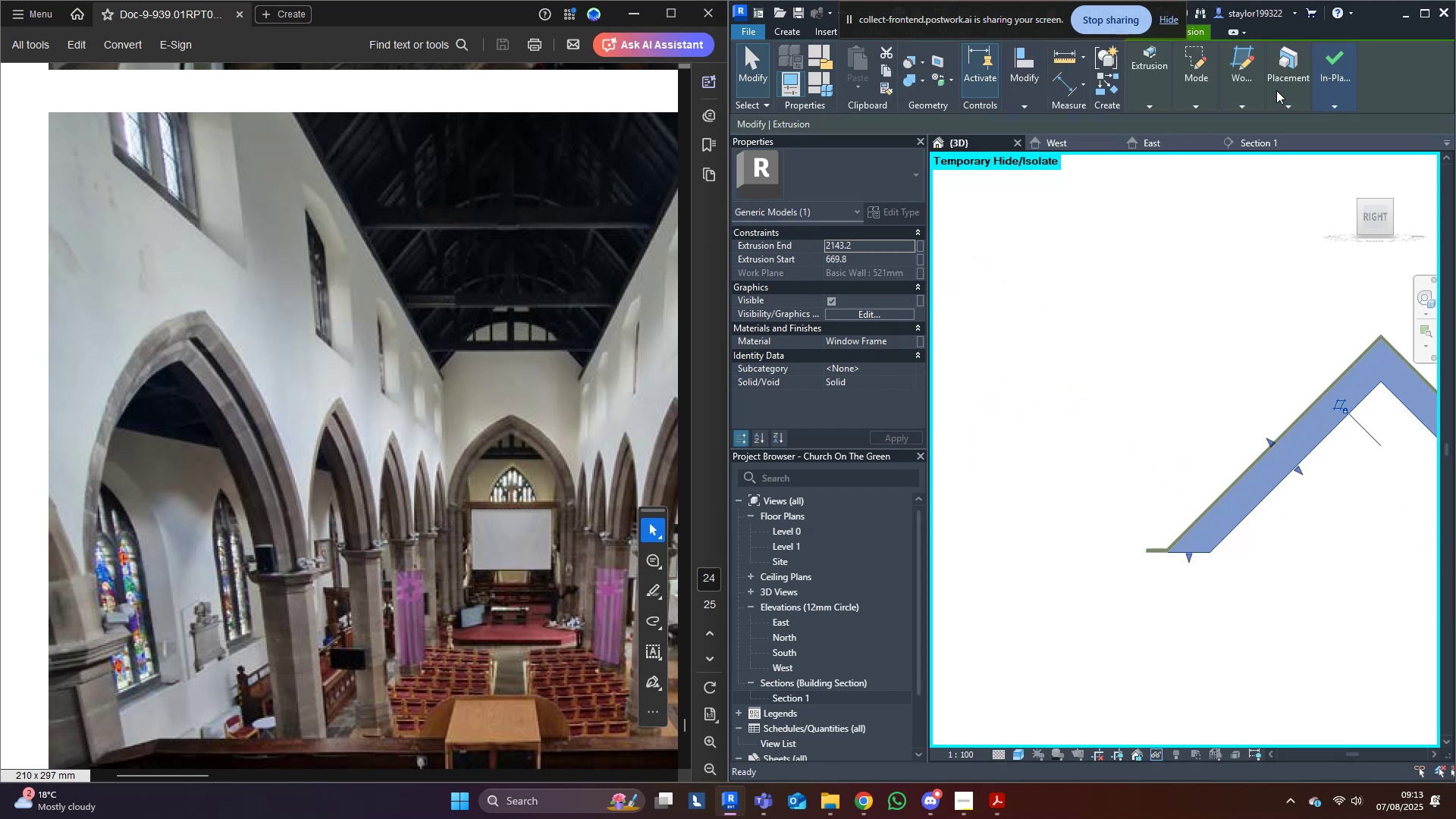 
key(Escape)
type(hr)
 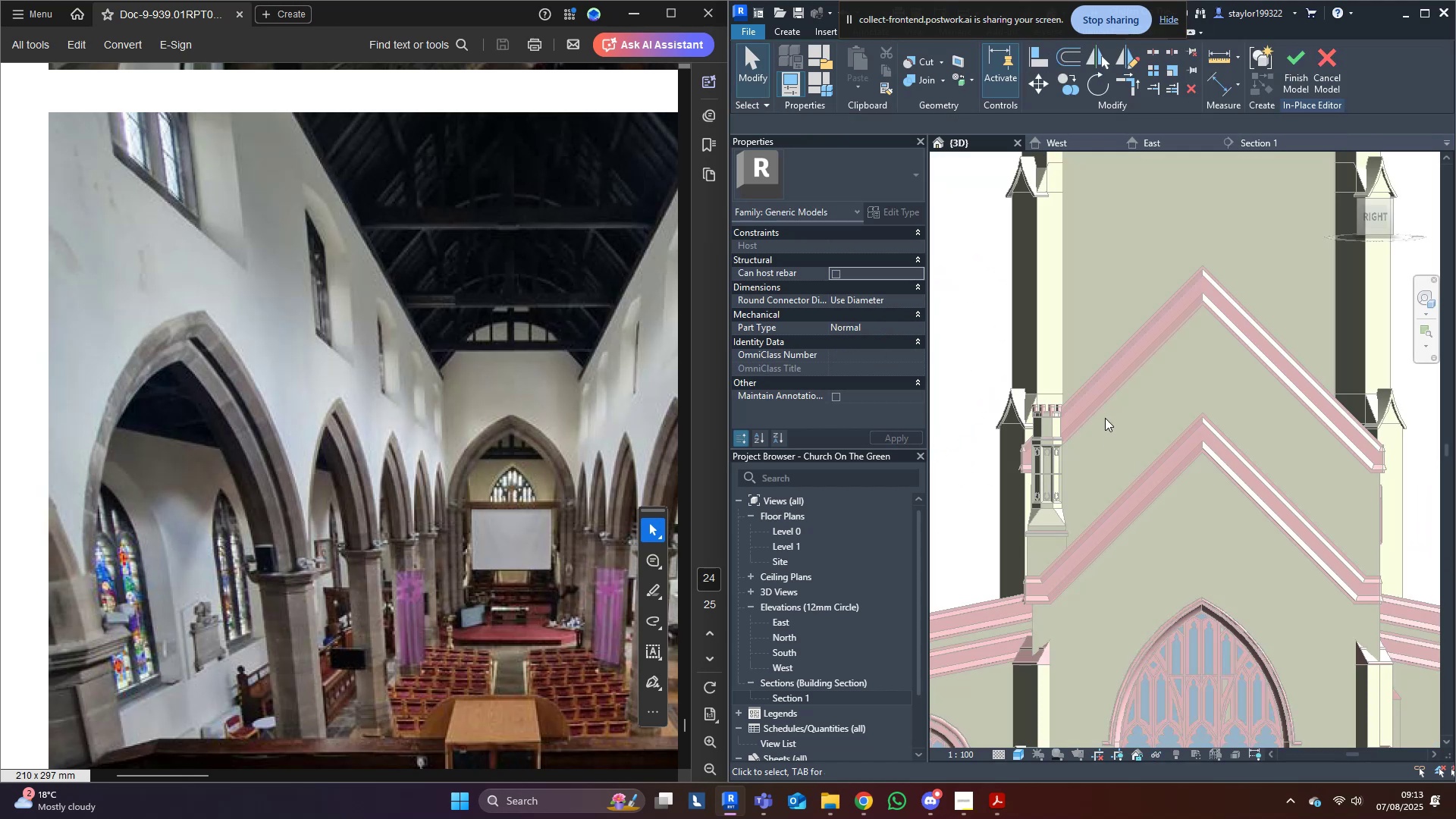 
scroll: coordinate [1139, 482], scroll_direction: down, amount: 3.0
 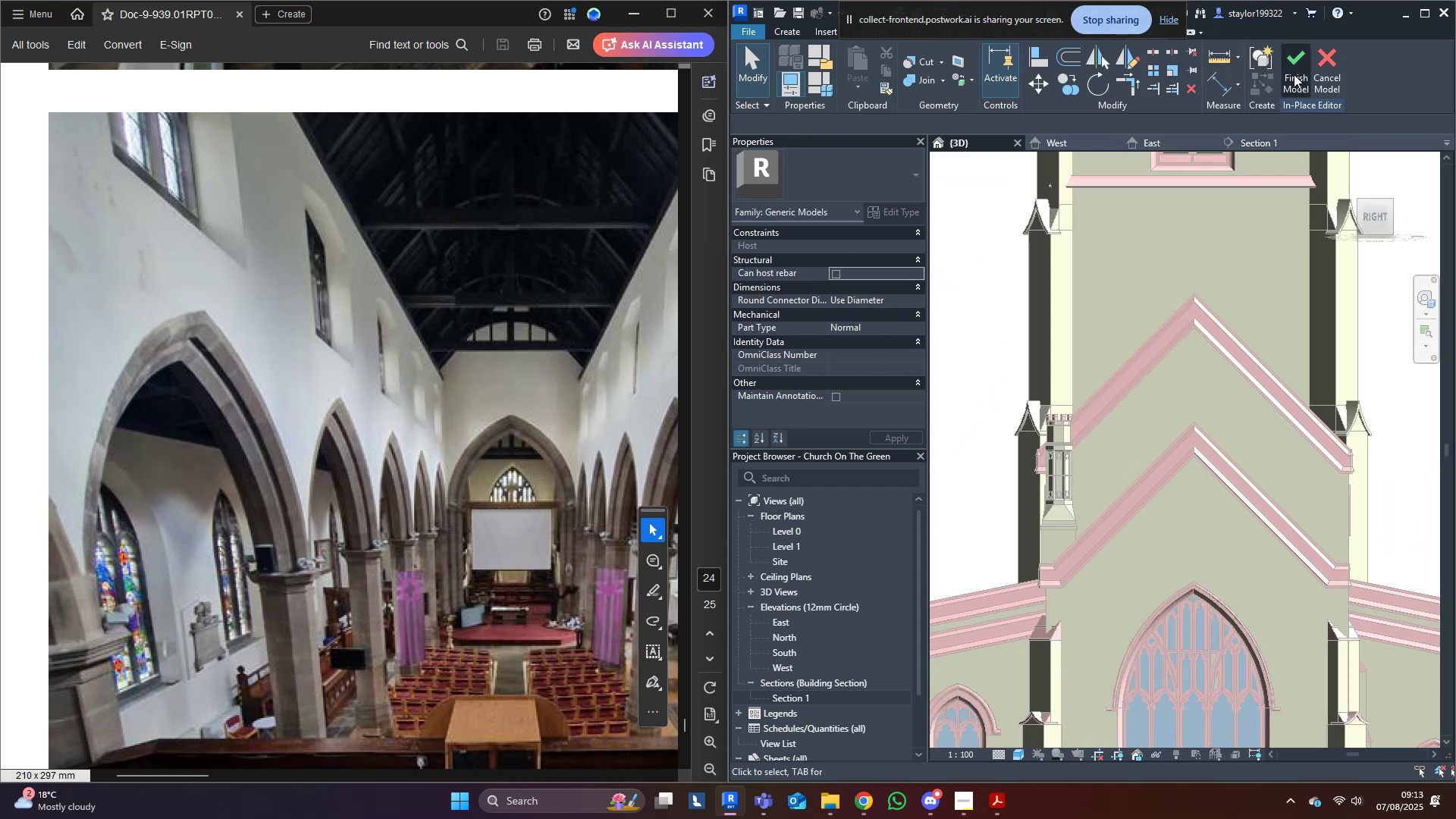 
middle_click([1158, 379])
 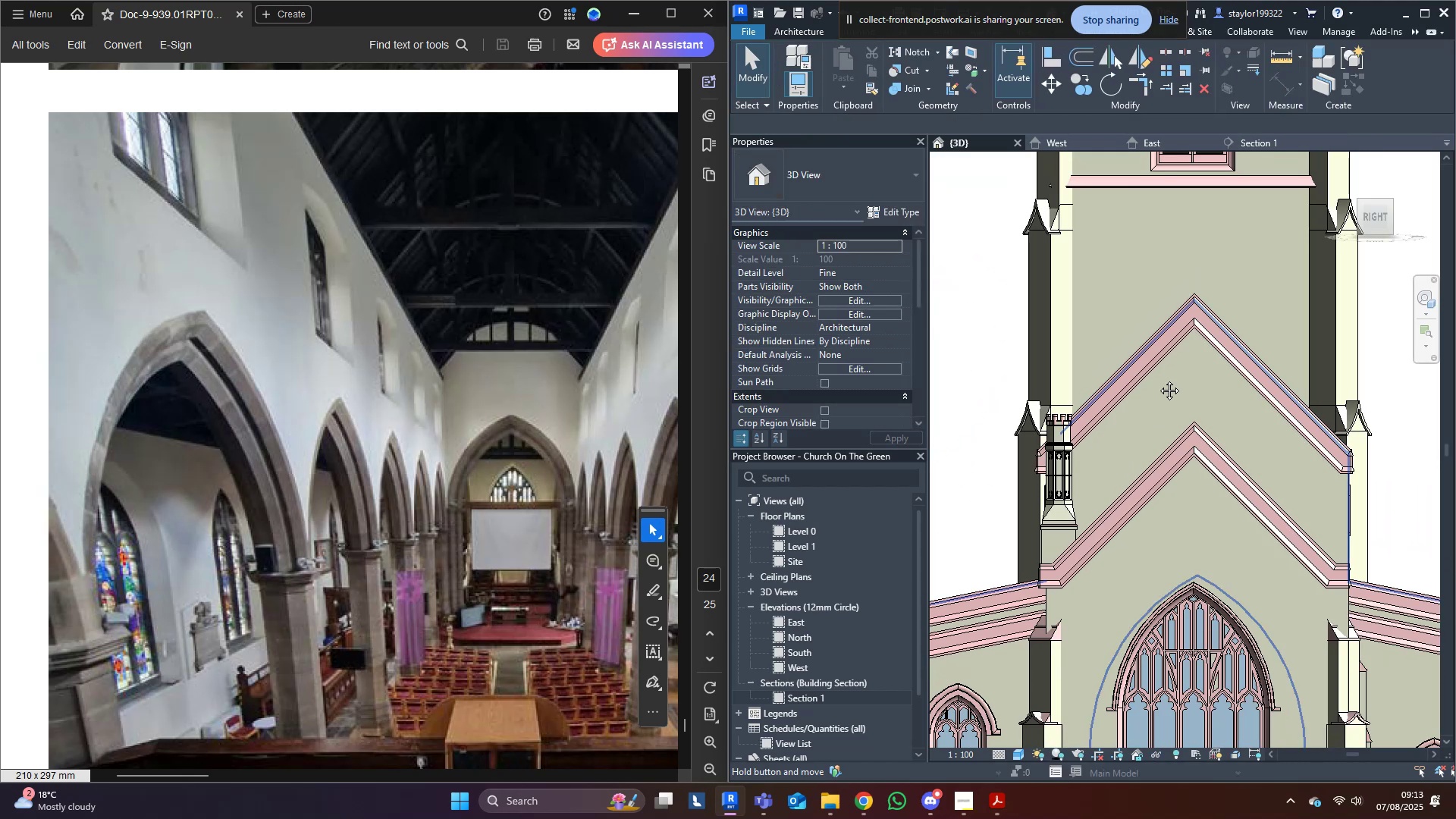 
hold_key(key=ShiftLeft, duration=0.42)
 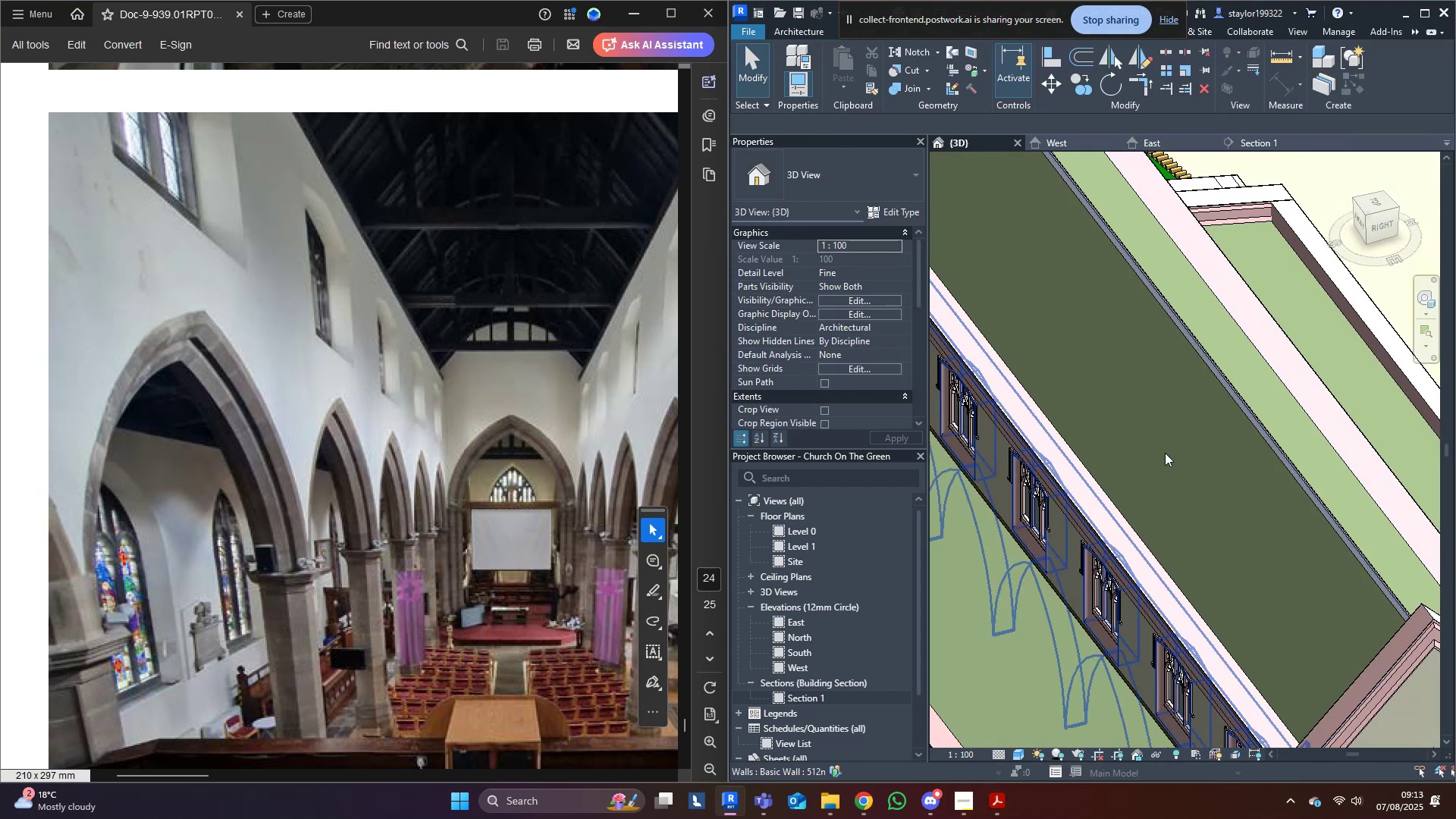 
key(Escape)
 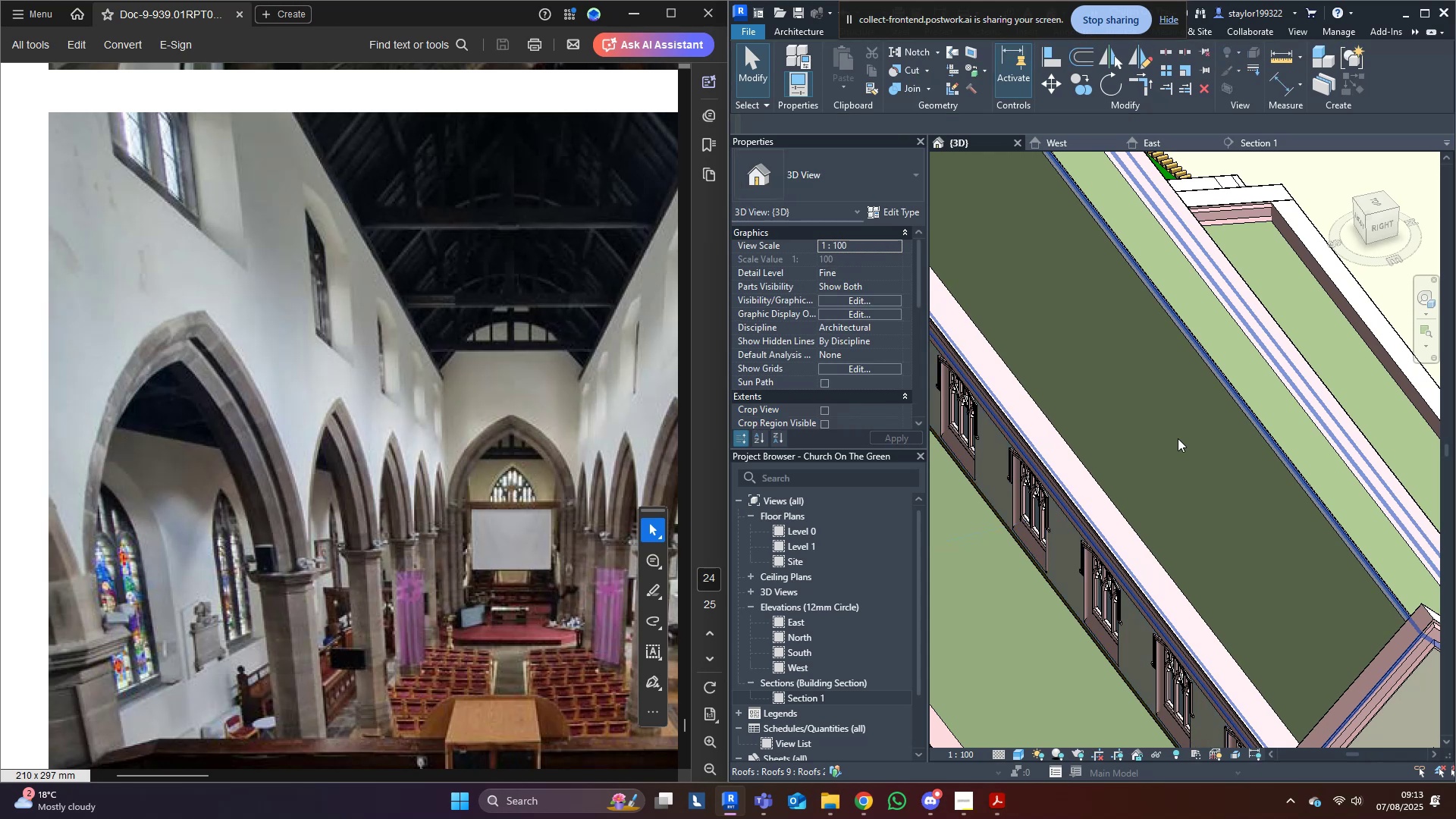 
left_click([1178, 438])
 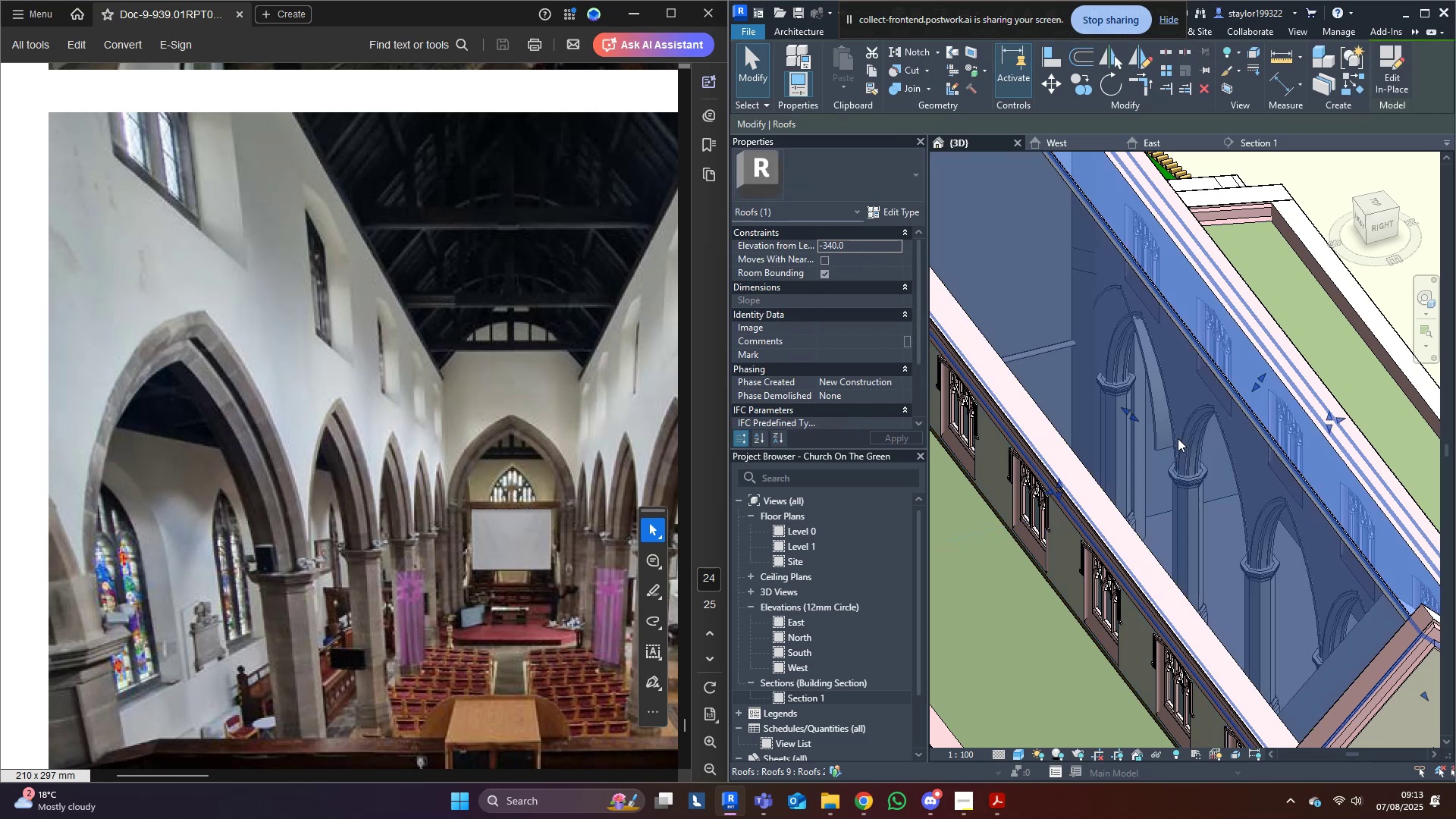 
scroll: coordinate [1178, 438], scroll_direction: down, amount: 4.0
 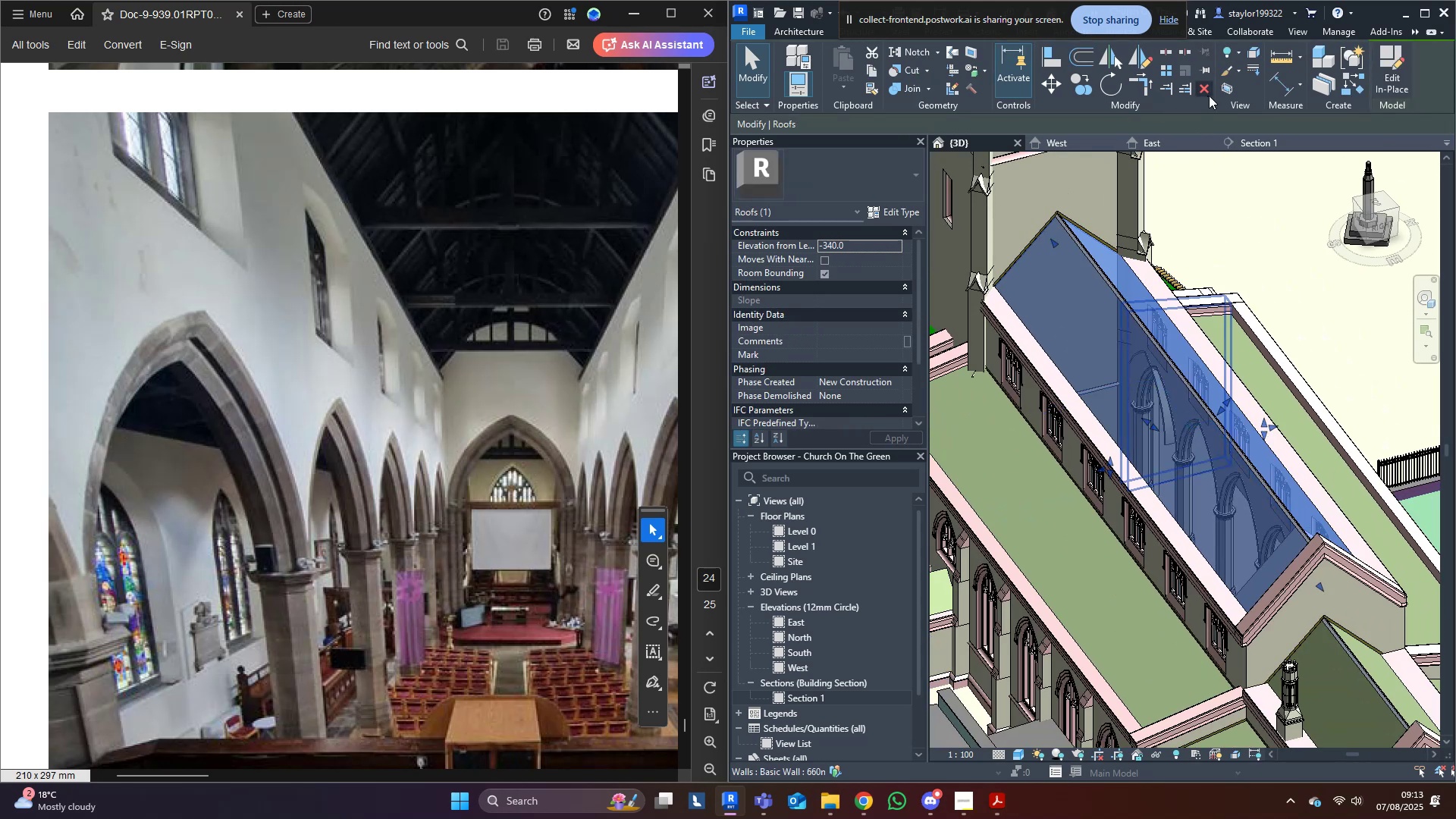 
left_click([1221, 89])
 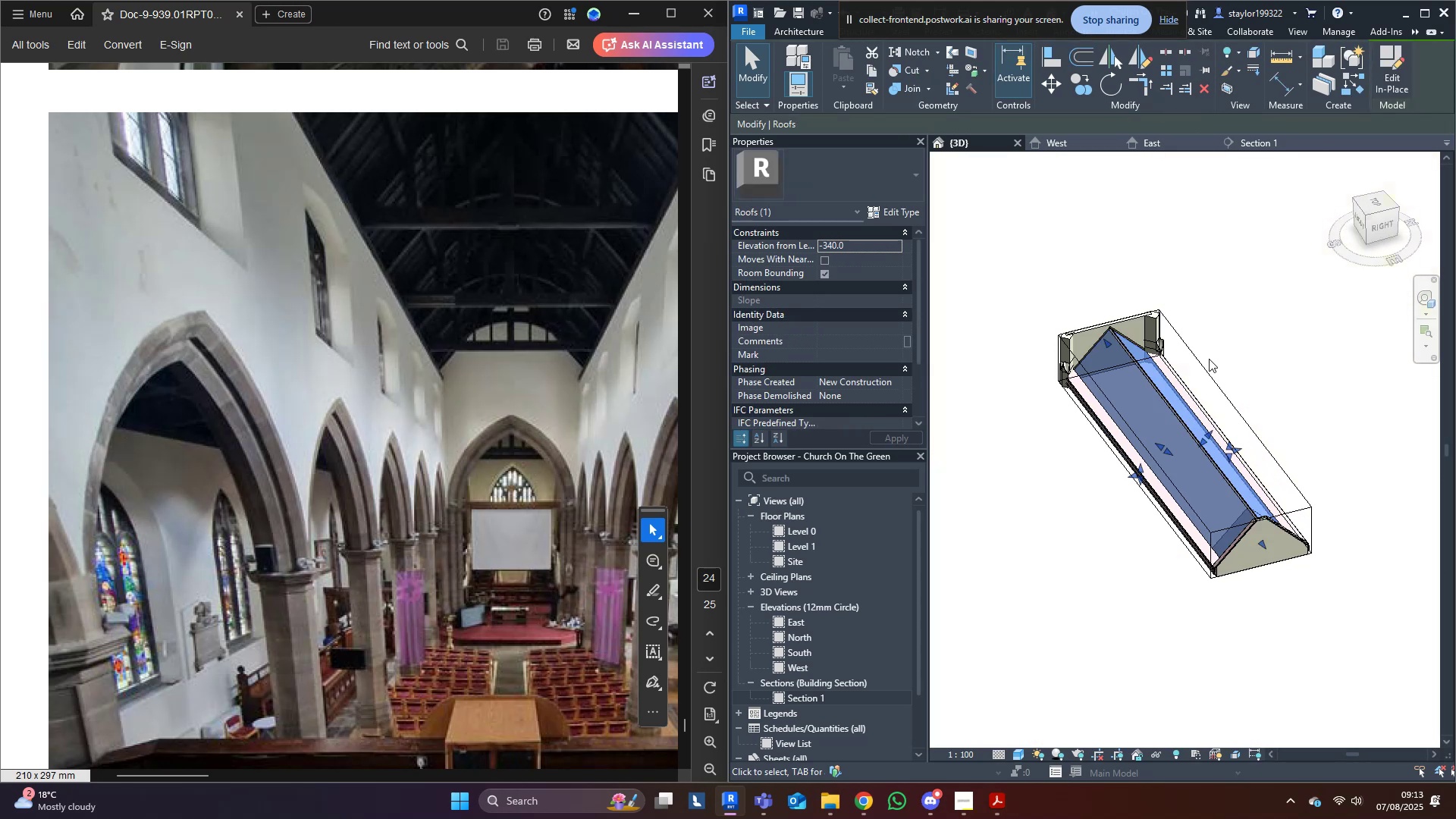 
left_click([1201, 362])
 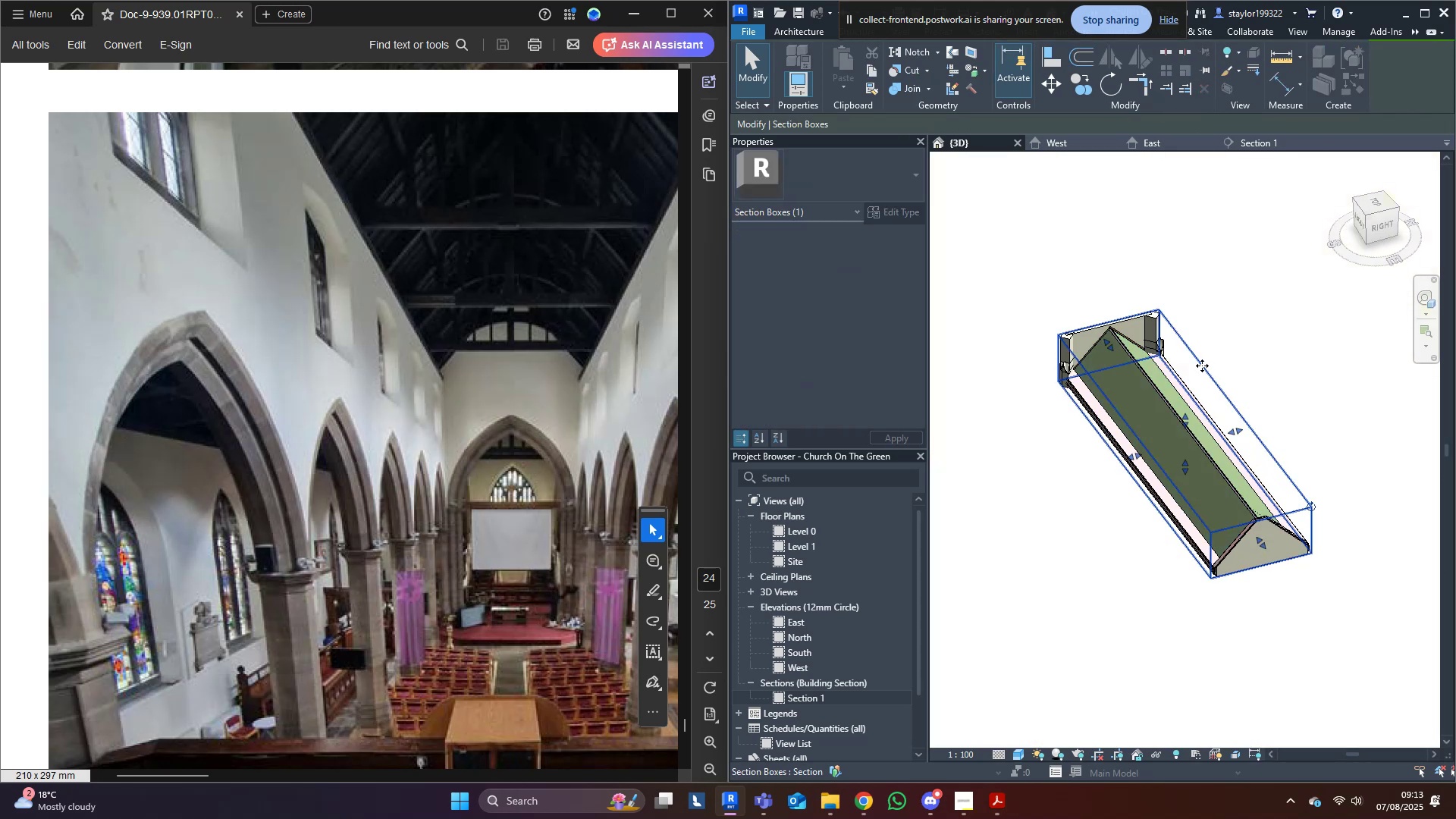 
hold_key(key=ShiftLeft, duration=0.32)
 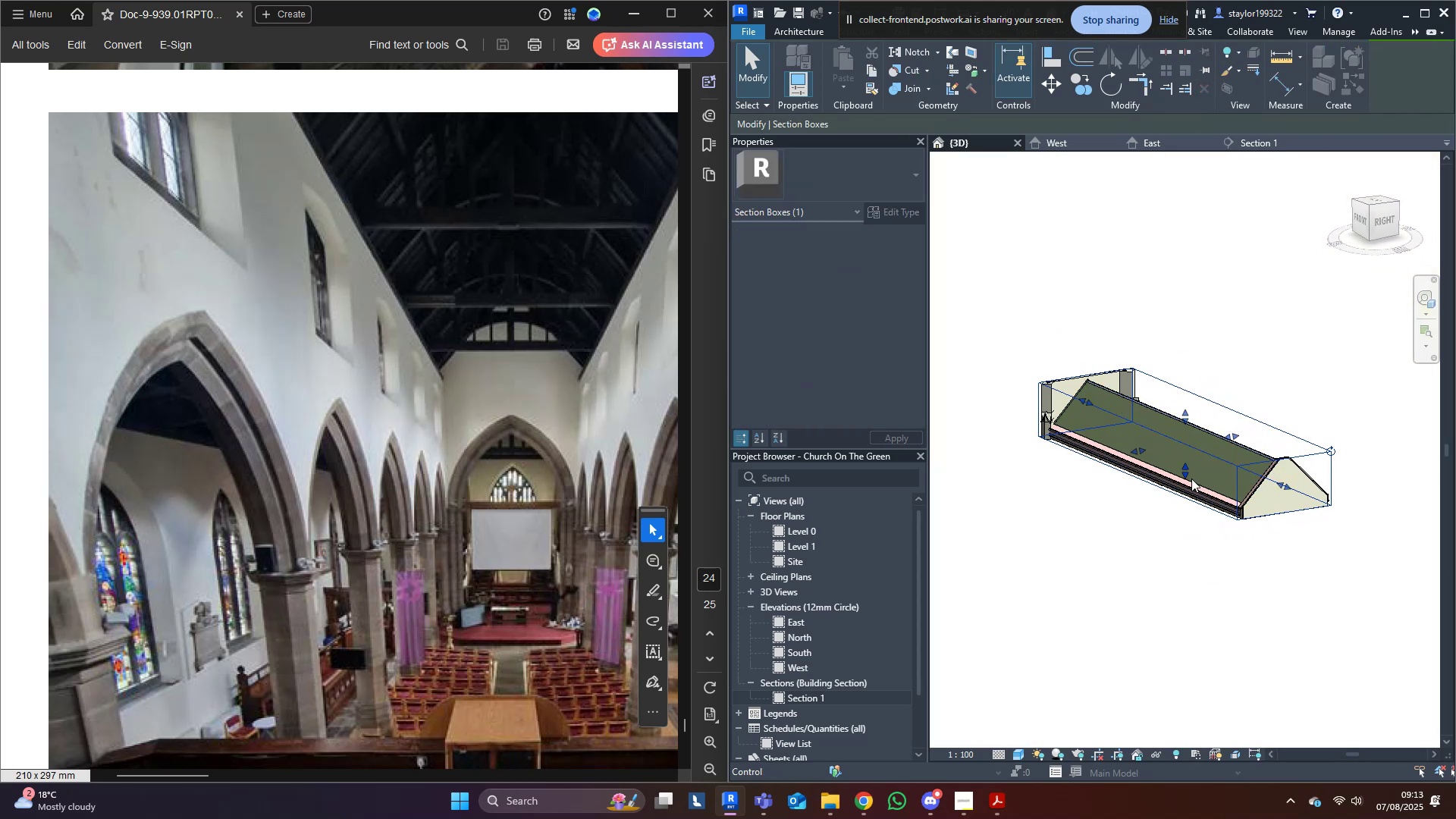 
left_click_drag(start_coordinate=[1186, 479], to_coordinate=[1192, 497])
 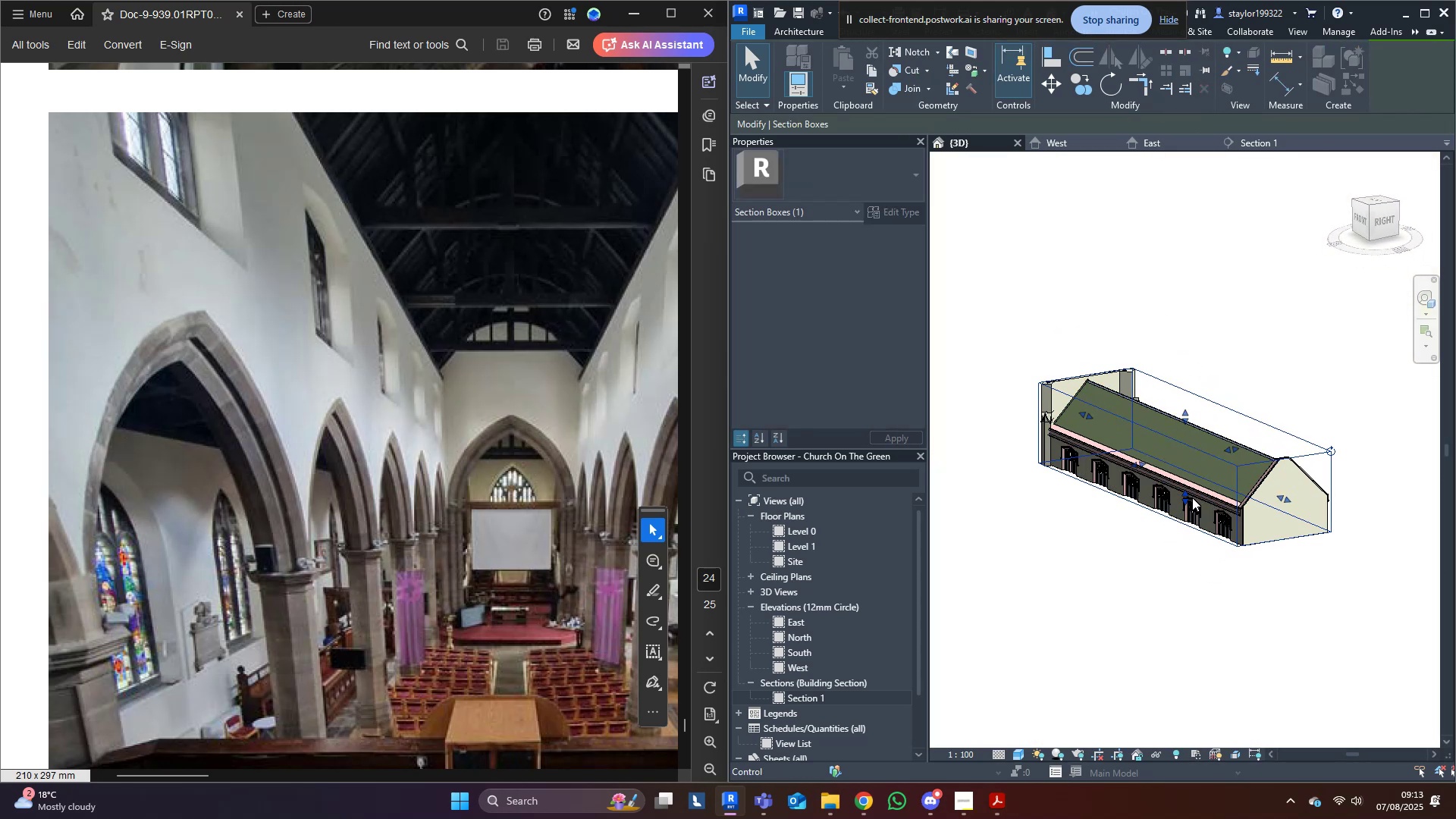 
hold_key(key=ShiftLeft, duration=0.45)
scroll: coordinate [1266, 444], scroll_direction: down, amount: 1.0
 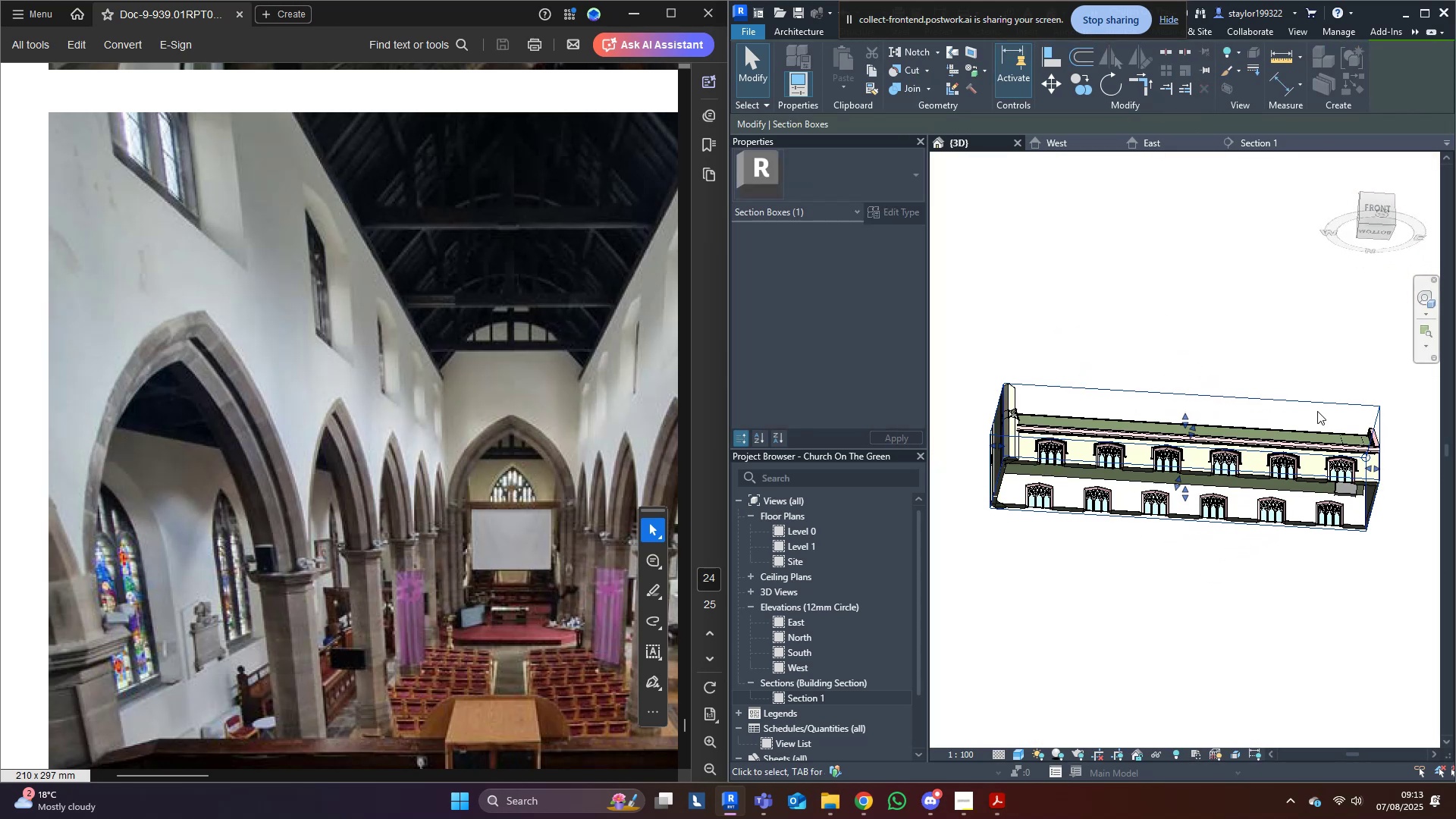 
hold_key(key=ShiftLeft, duration=0.86)
 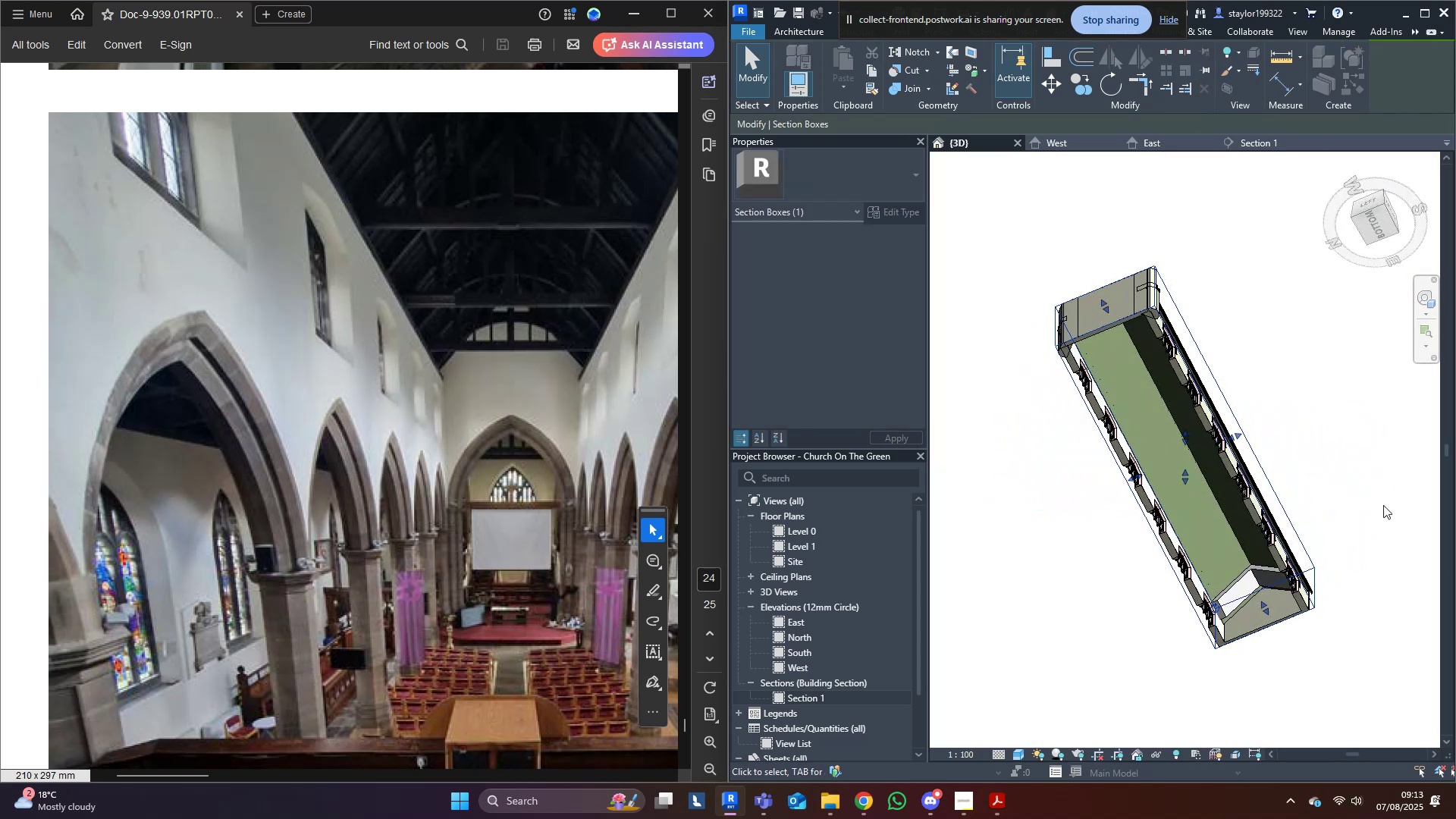 
scroll: coordinate [1312, 613], scroll_direction: up, amount: 6.0
 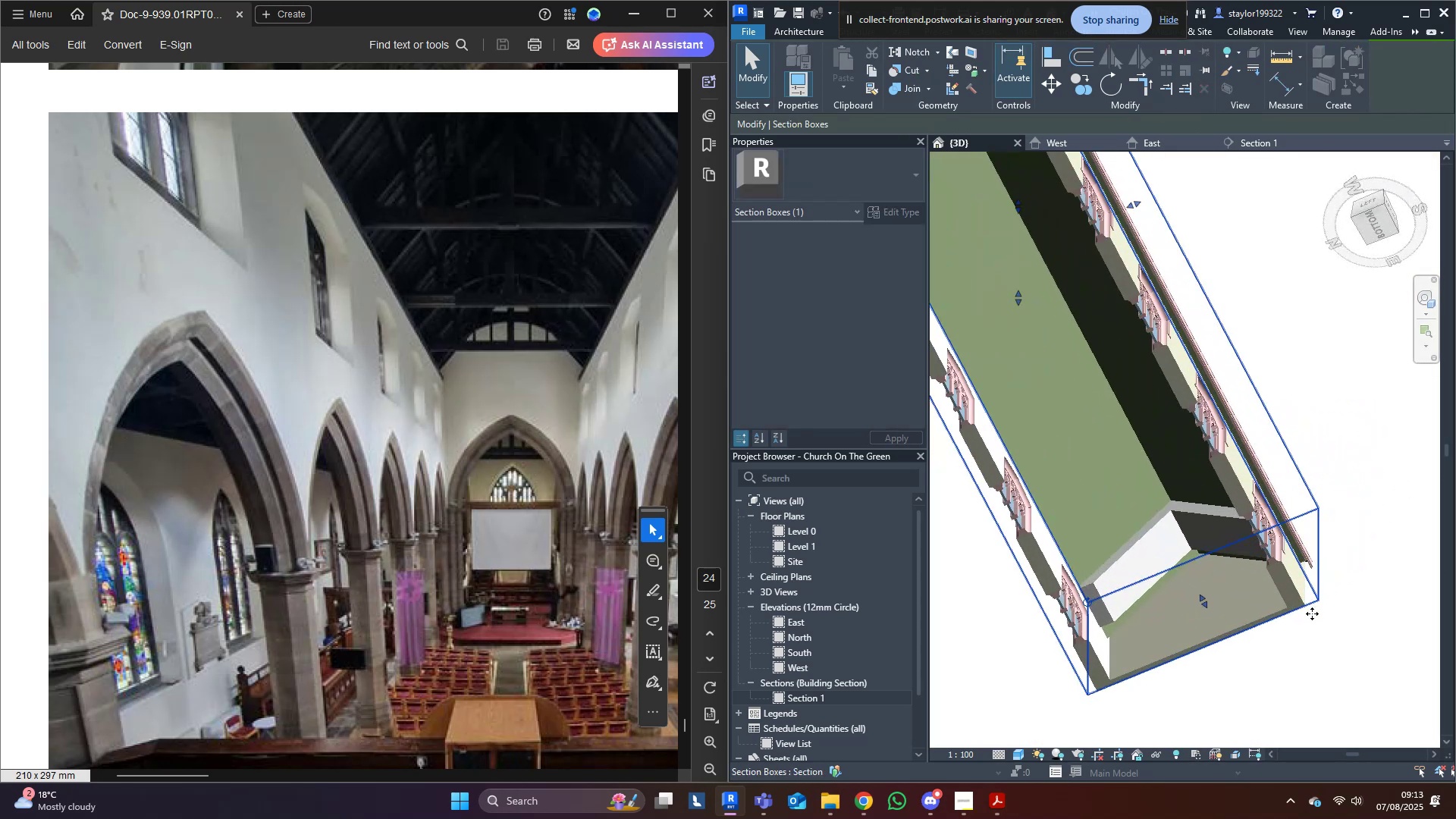 
hold_key(key=ShiftLeft, duration=0.43)
 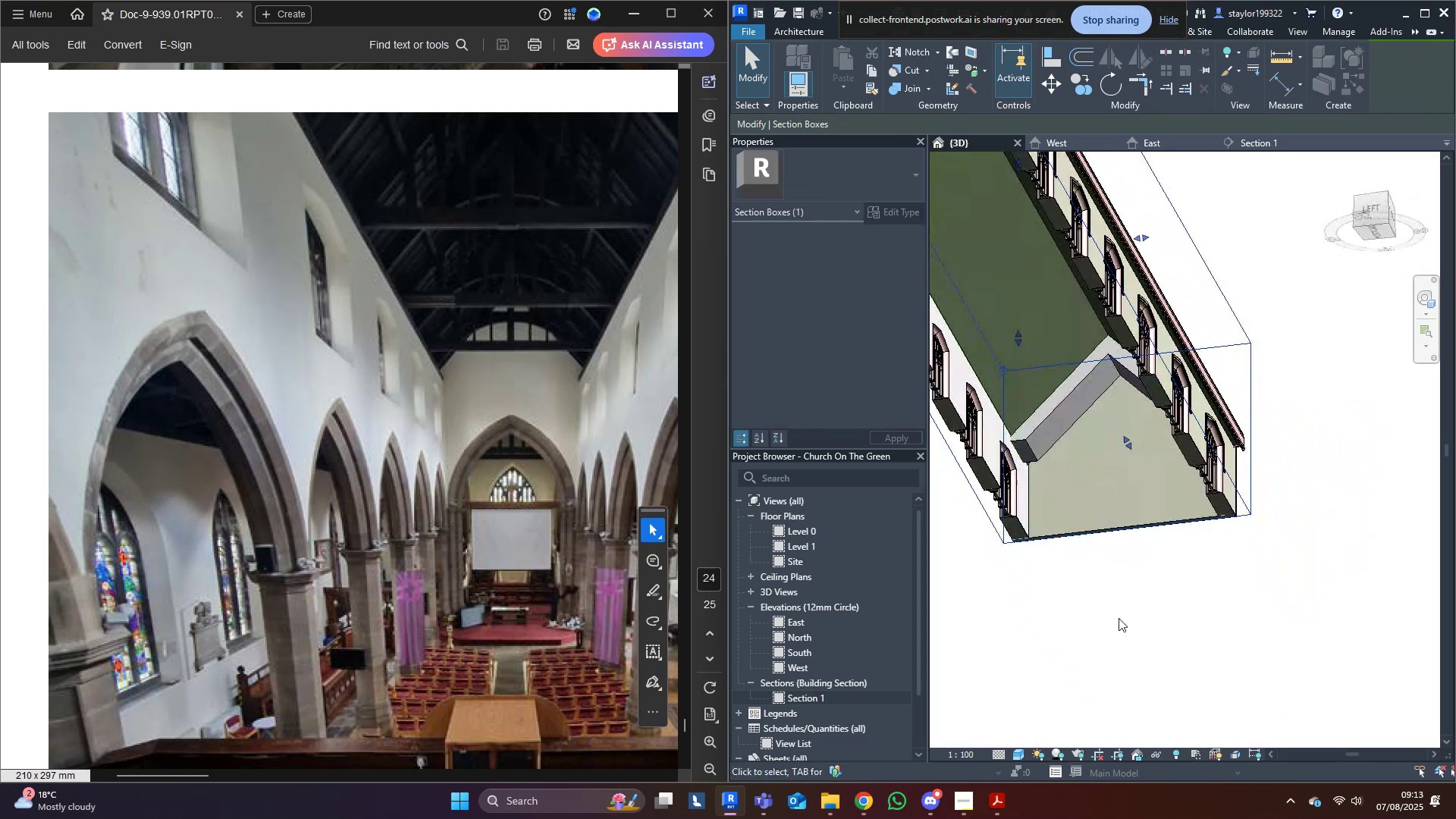 
scroll: coordinate [969, 478], scroll_direction: up, amount: 5.0
 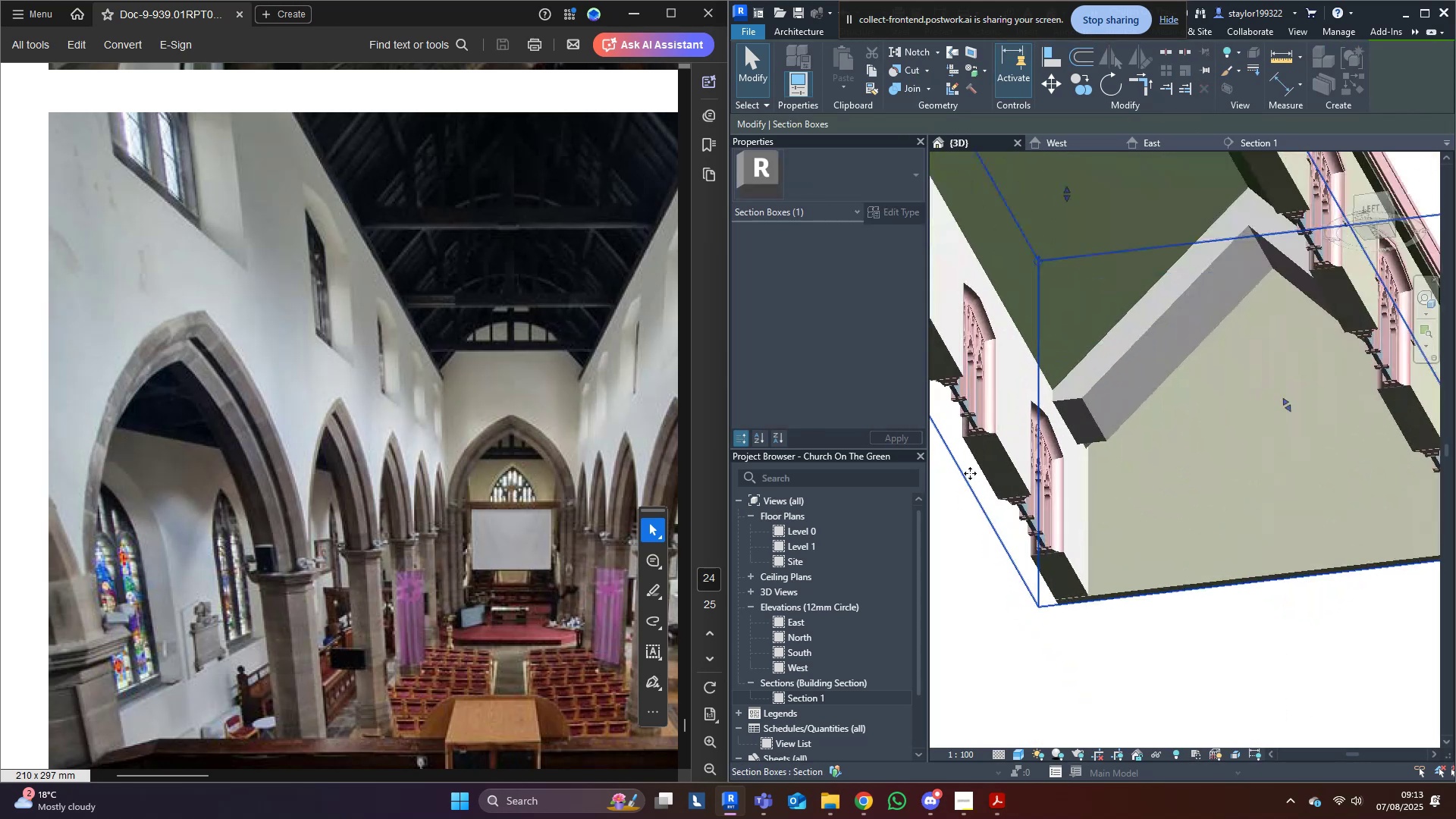 
hold_key(key=ShiftLeft, duration=0.39)
 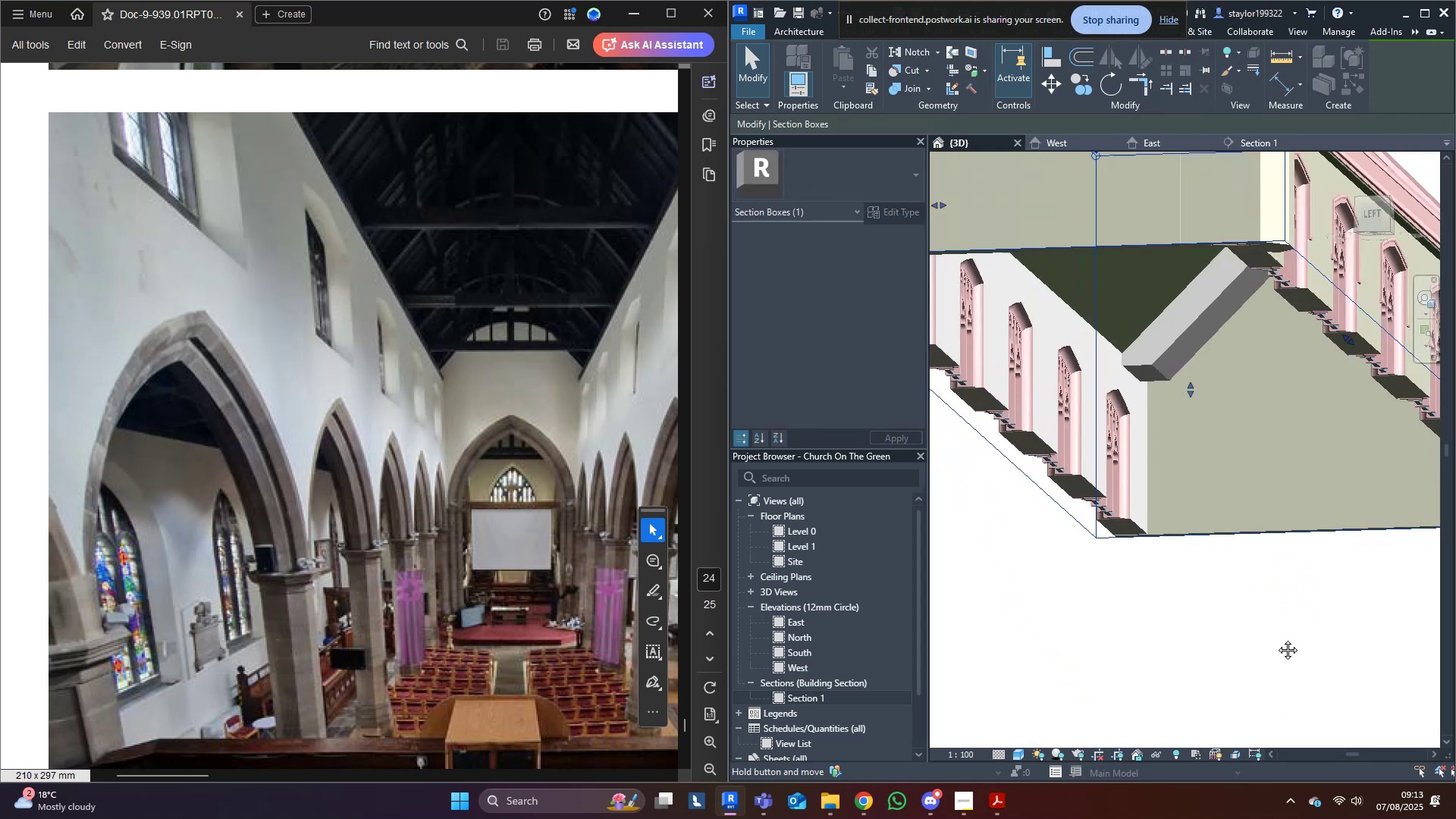 
hold_key(key=ShiftLeft, duration=0.31)
 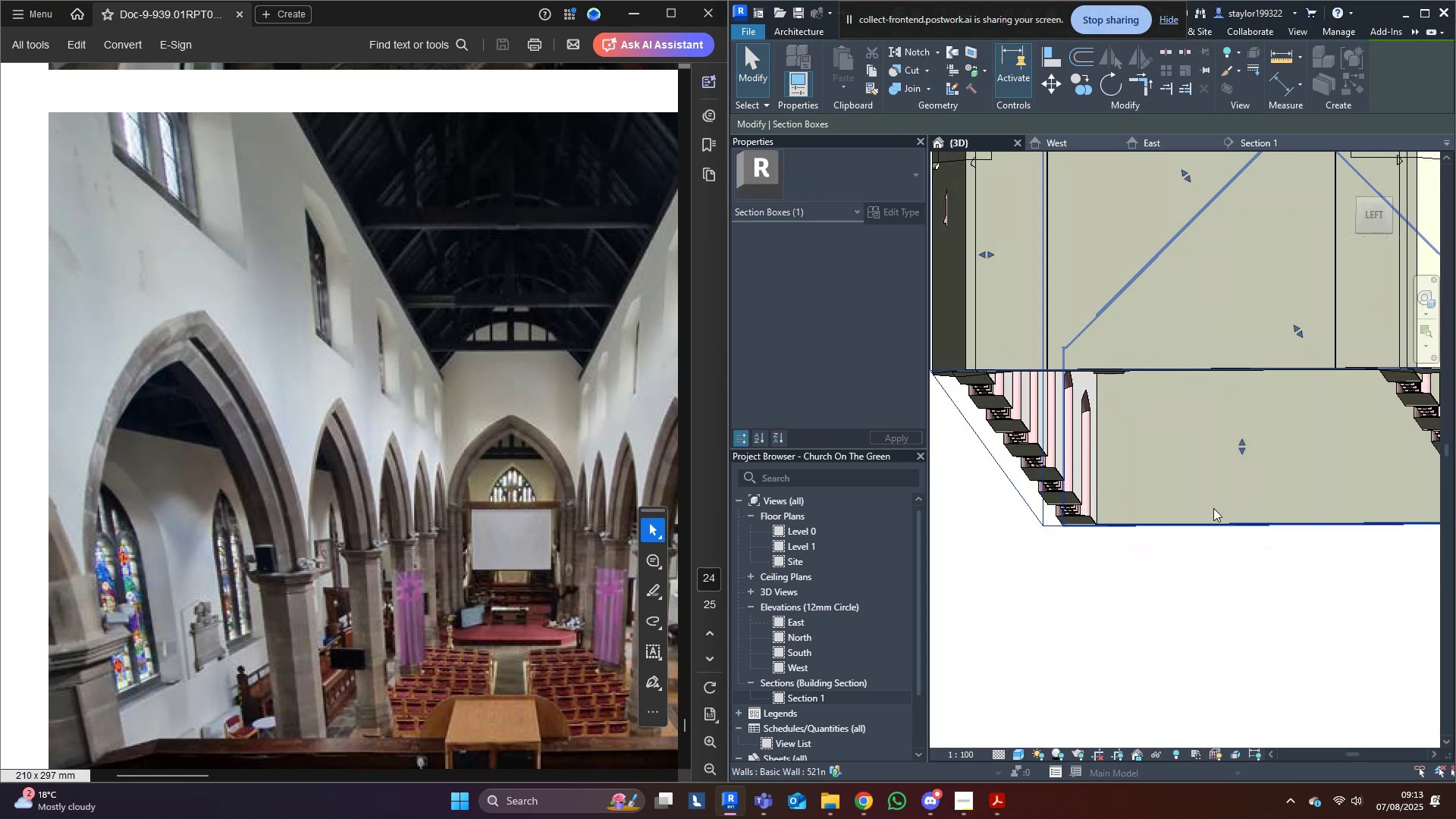 
scroll: coordinate [1109, 468], scroll_direction: up, amount: 4.0
 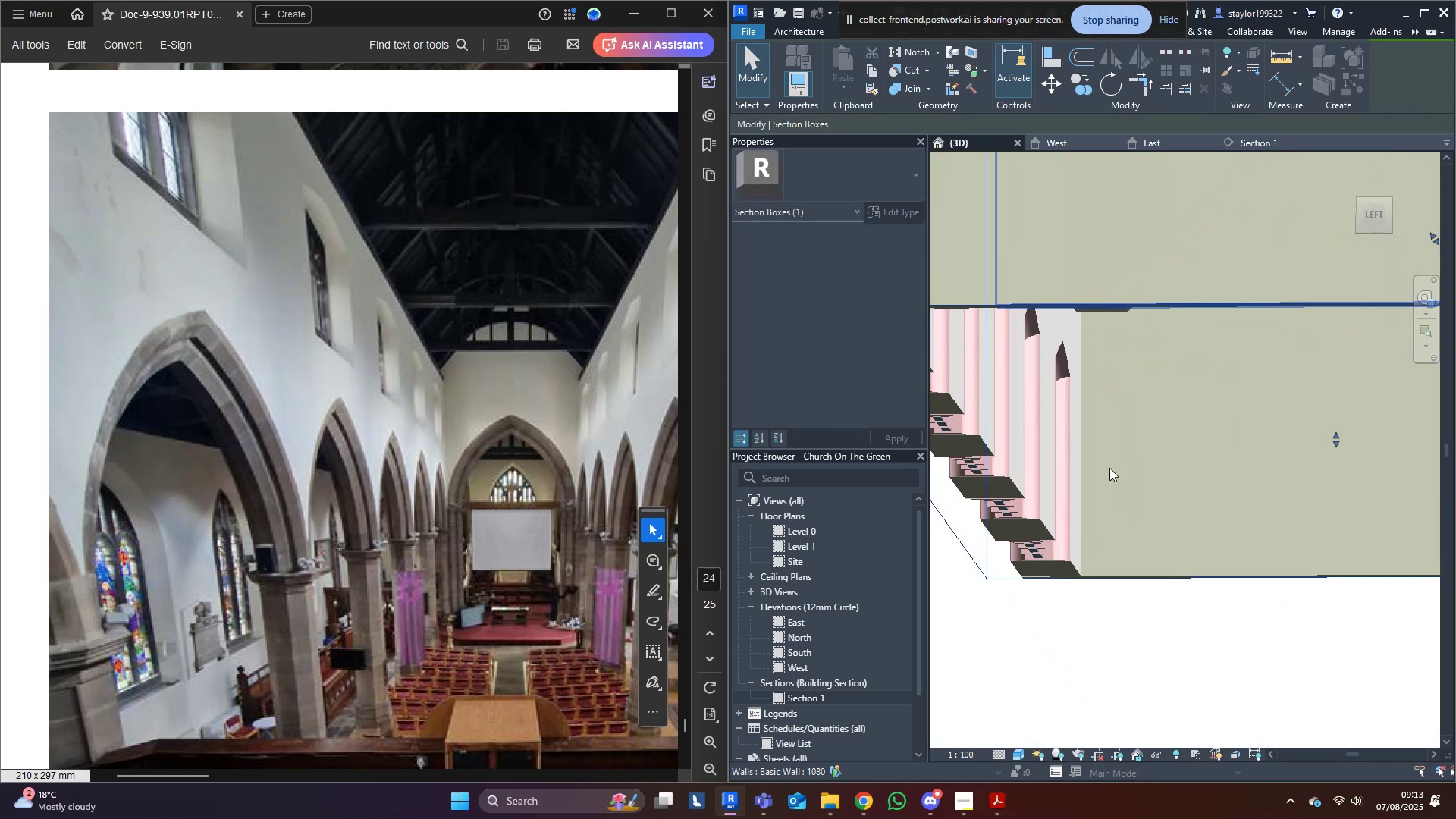 
key(Shift+ShiftLeft)
 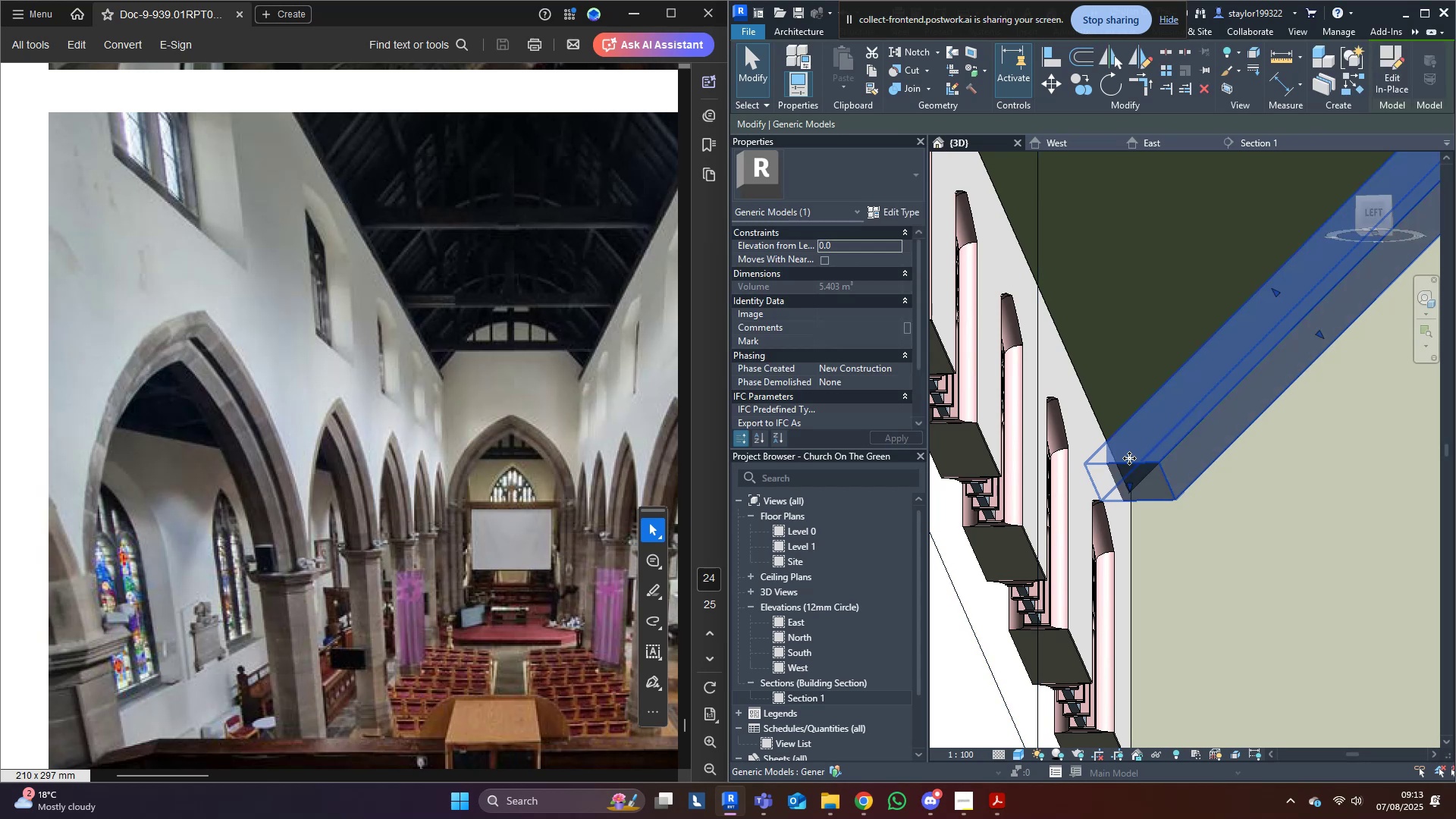 
double_click([1129, 458])
 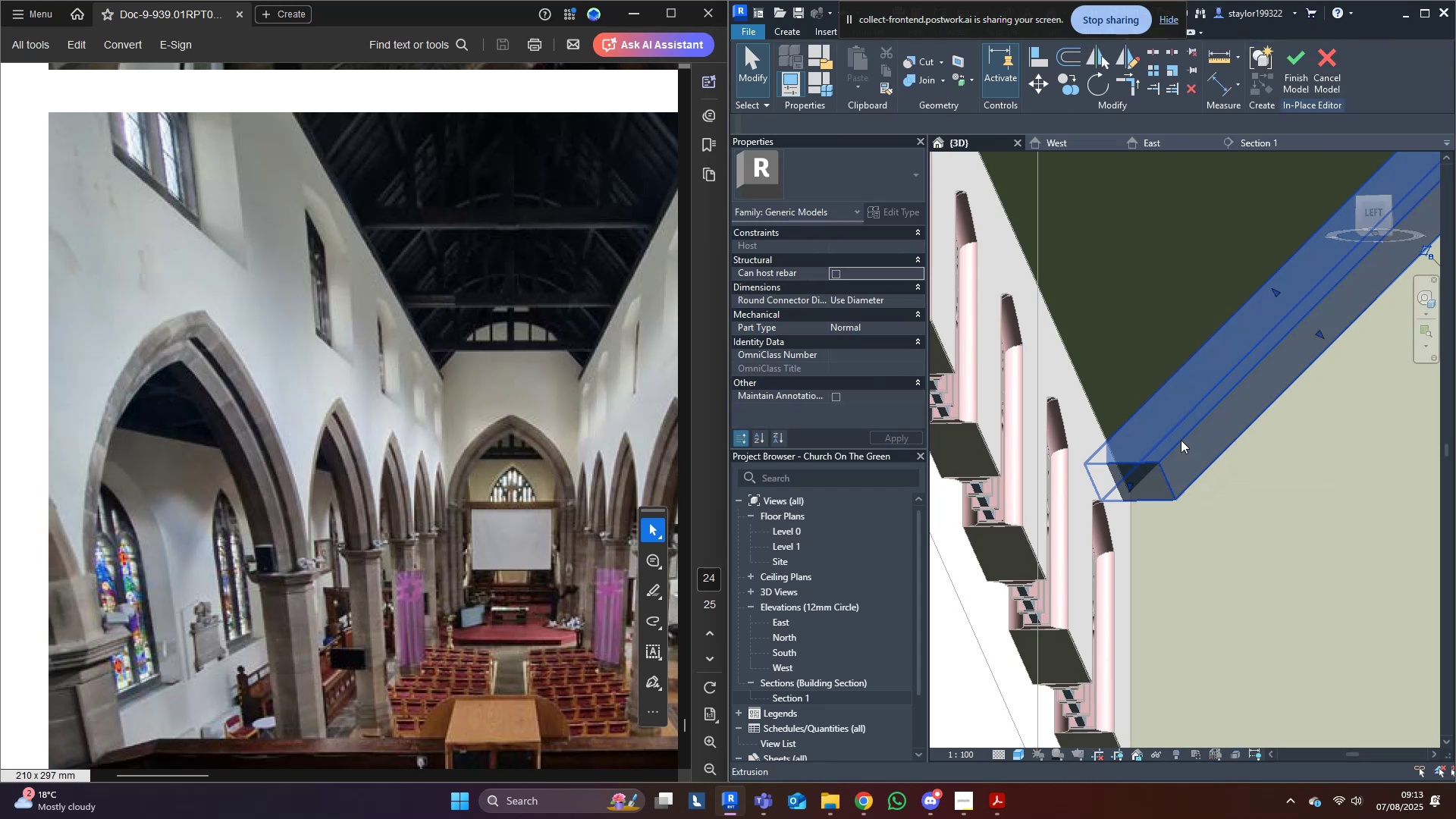 
double_click([1181, 440])
 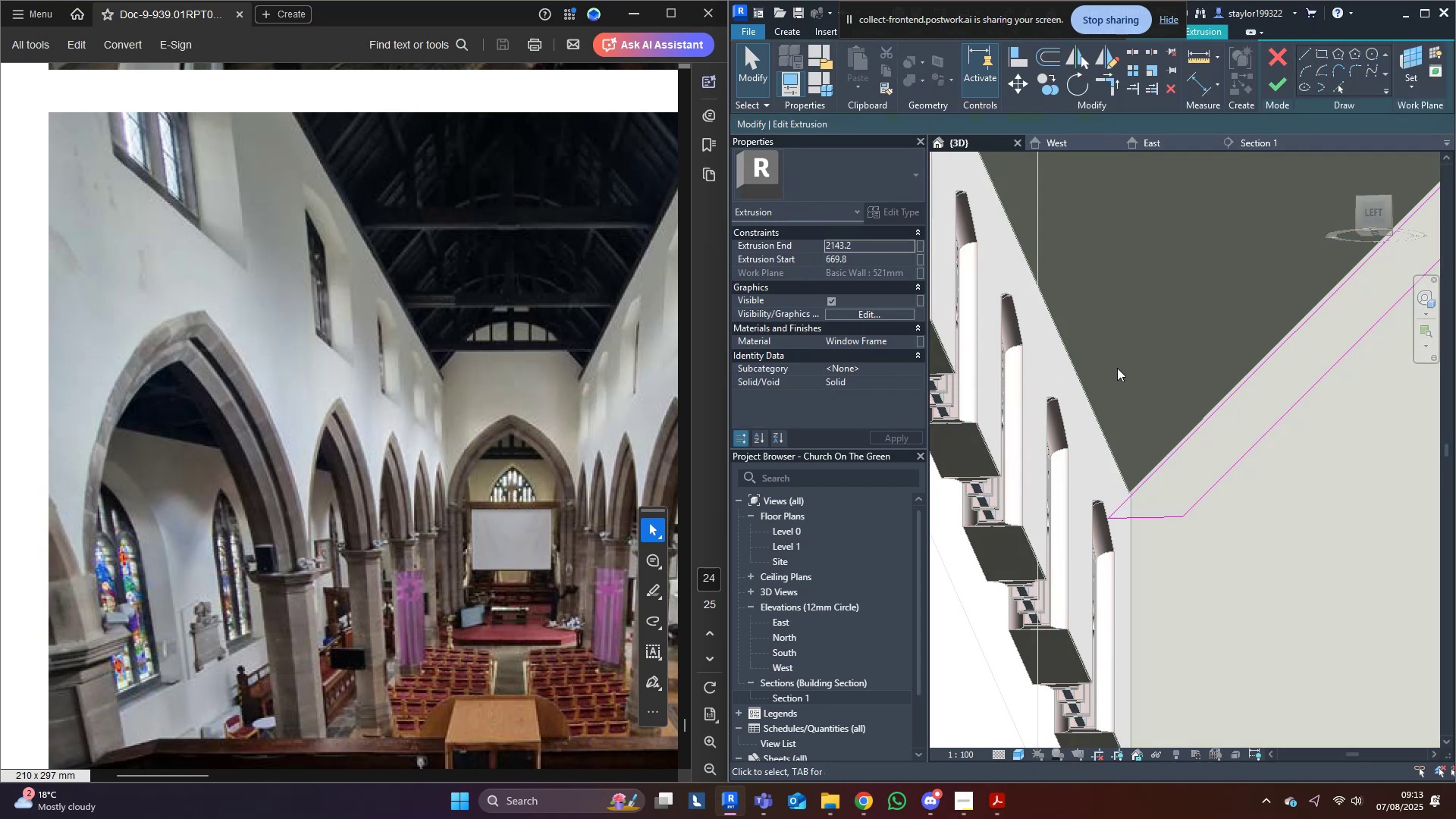 
wait(5.66)
 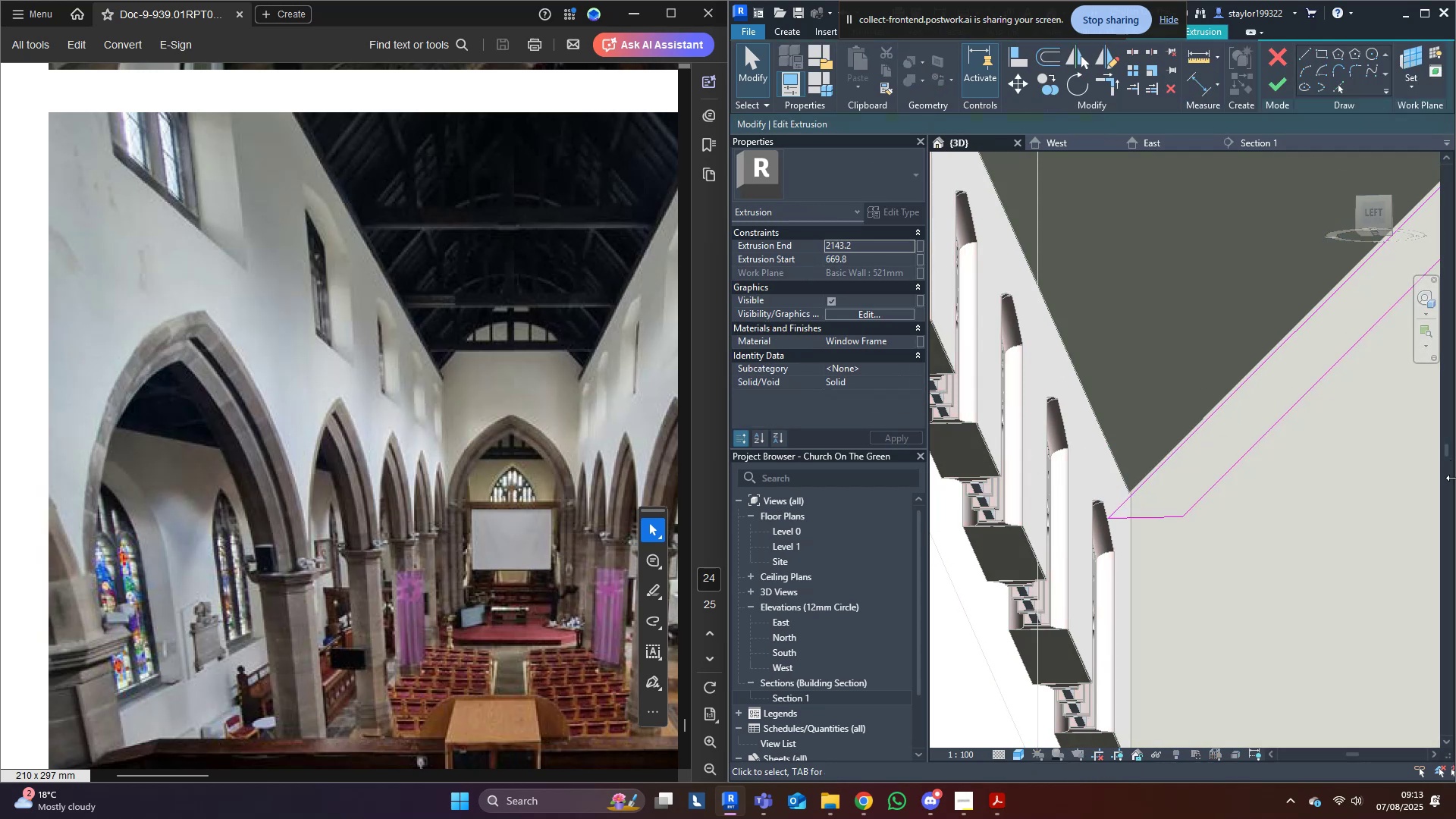 
left_click([1336, 87])
 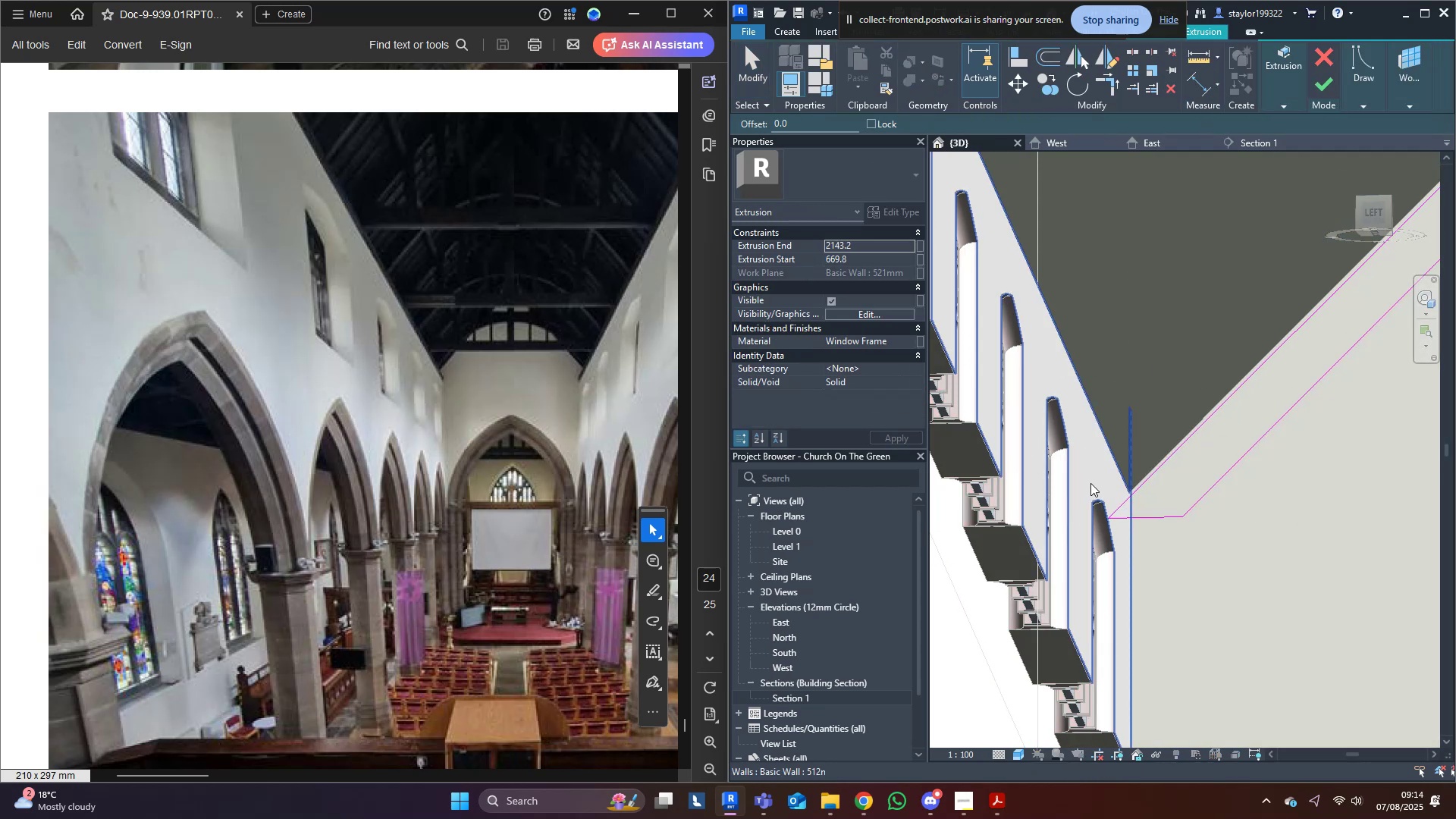 
left_click([1090, 483])
 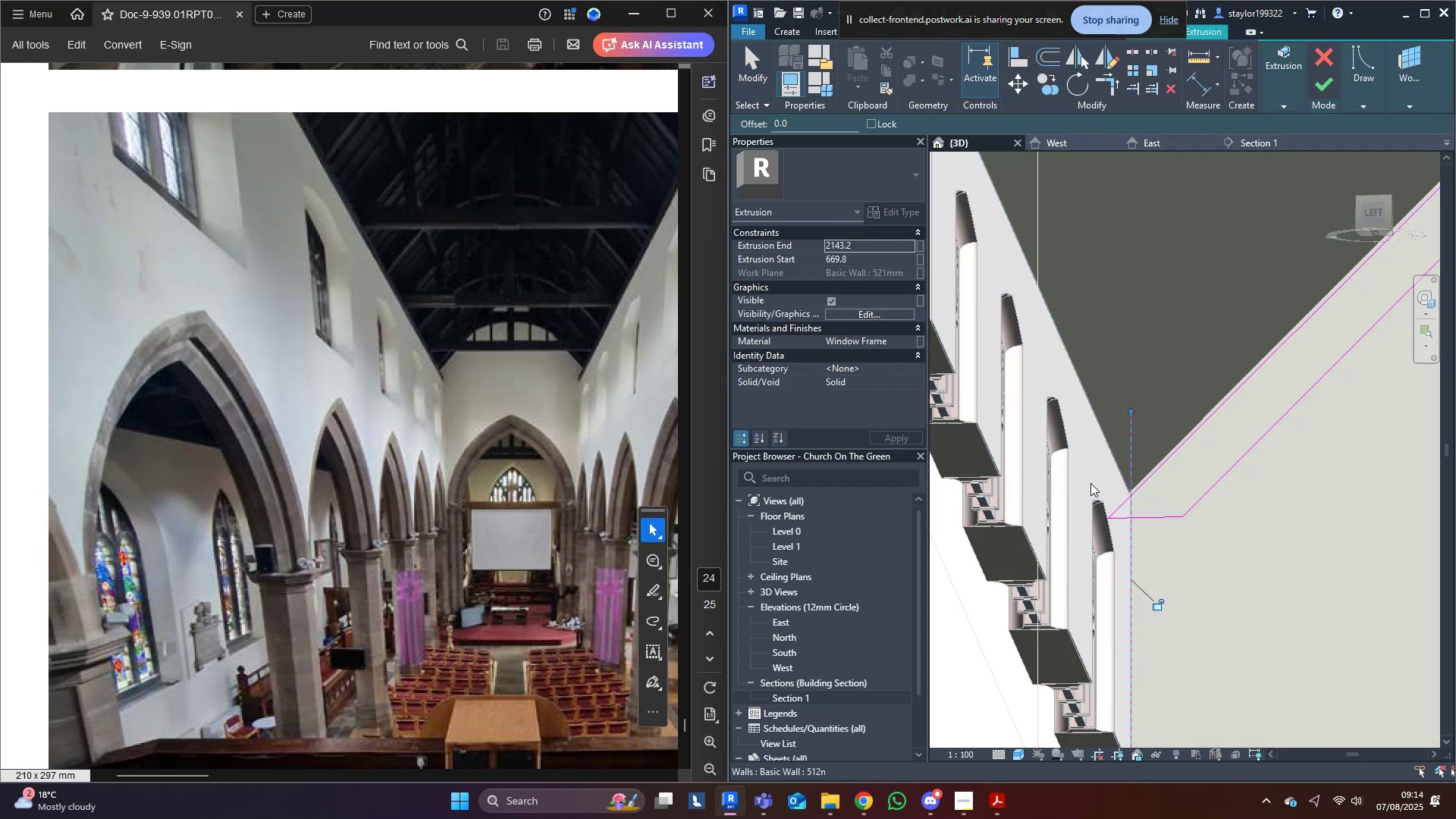 
scroll: coordinate [1142, 476], scroll_direction: up, amount: 5.0
 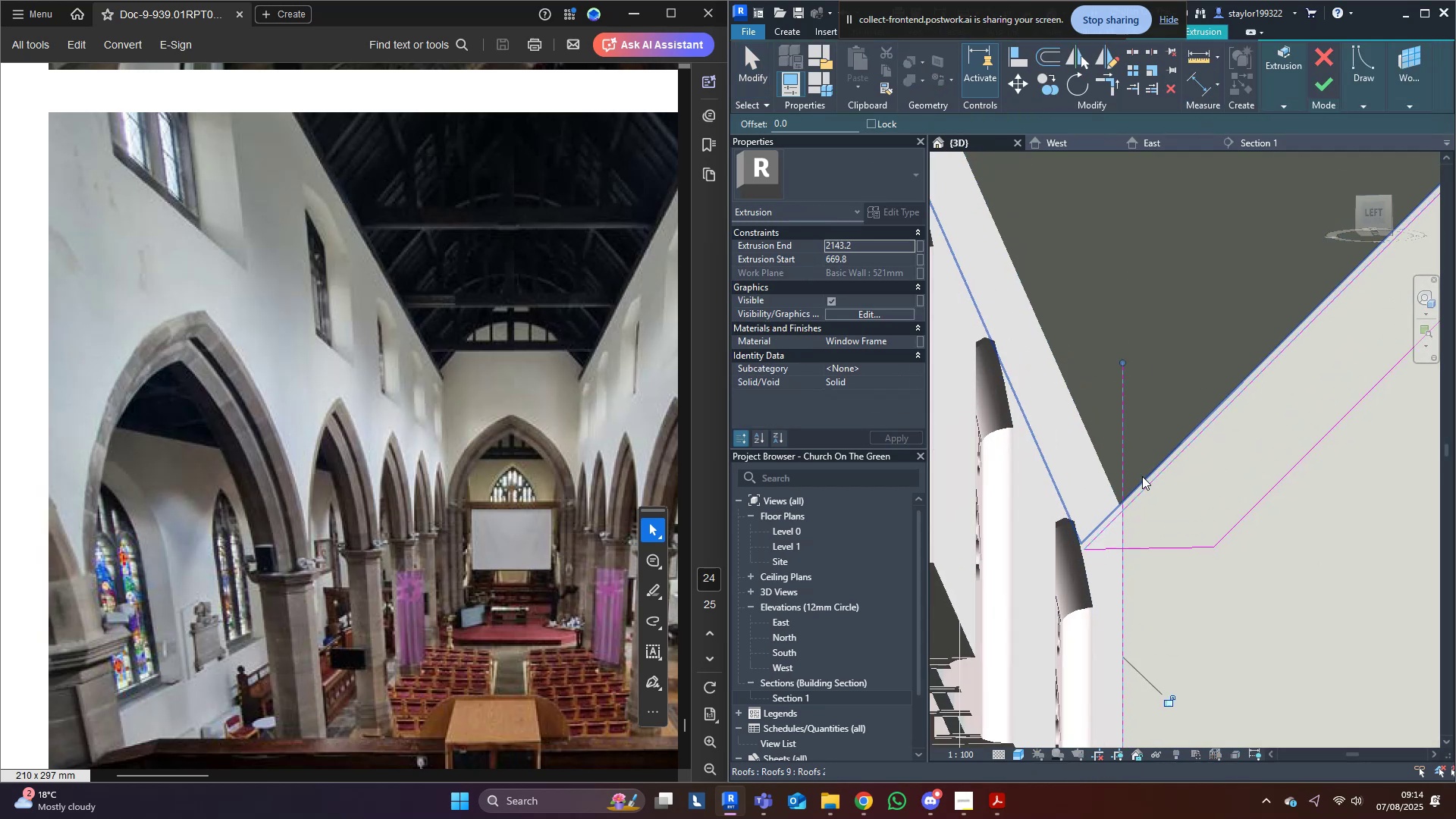 
hold_key(key=ShiftLeft, duration=0.44)
 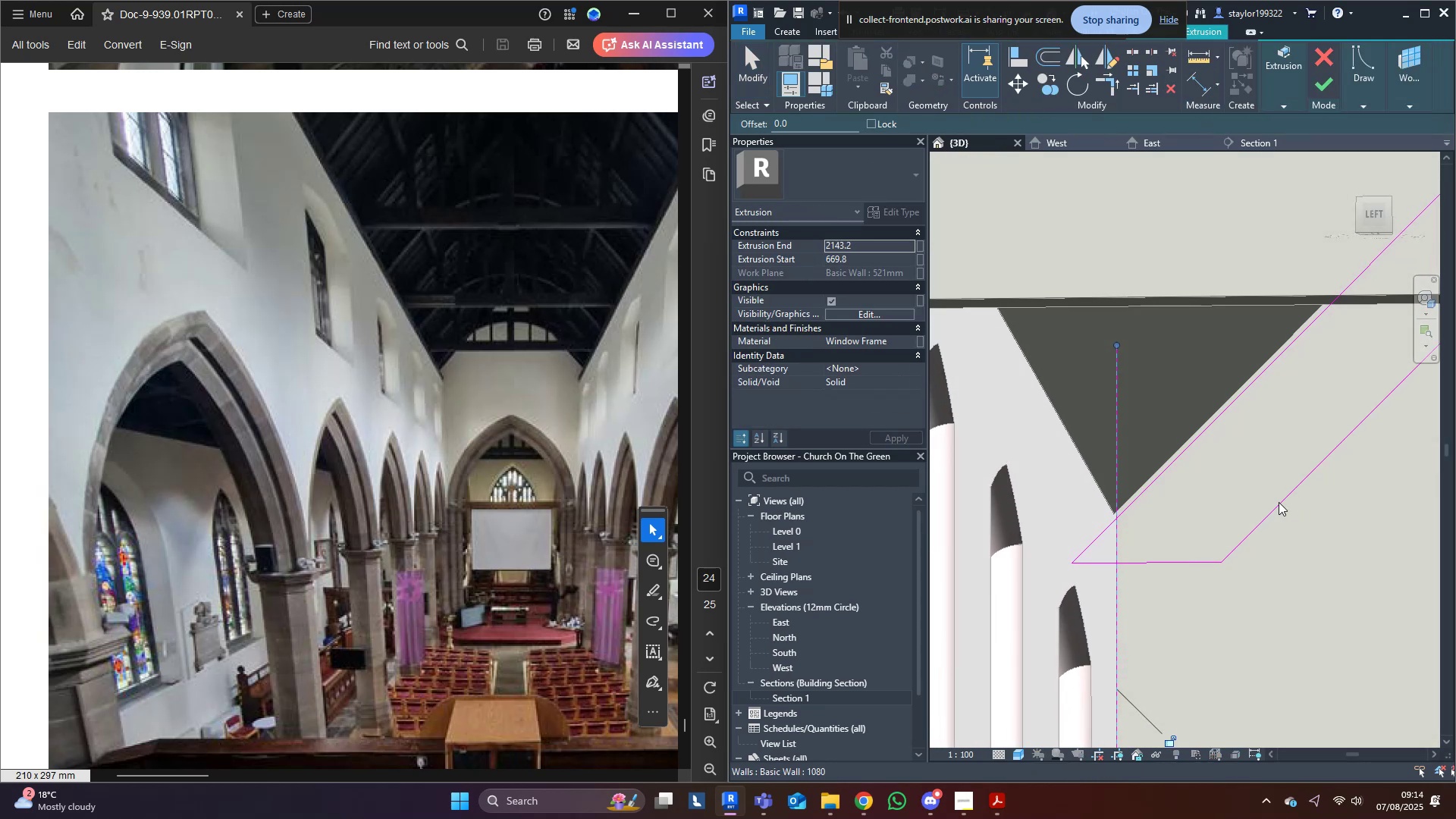 
hold_key(key=ShiftLeft, duration=0.38)
 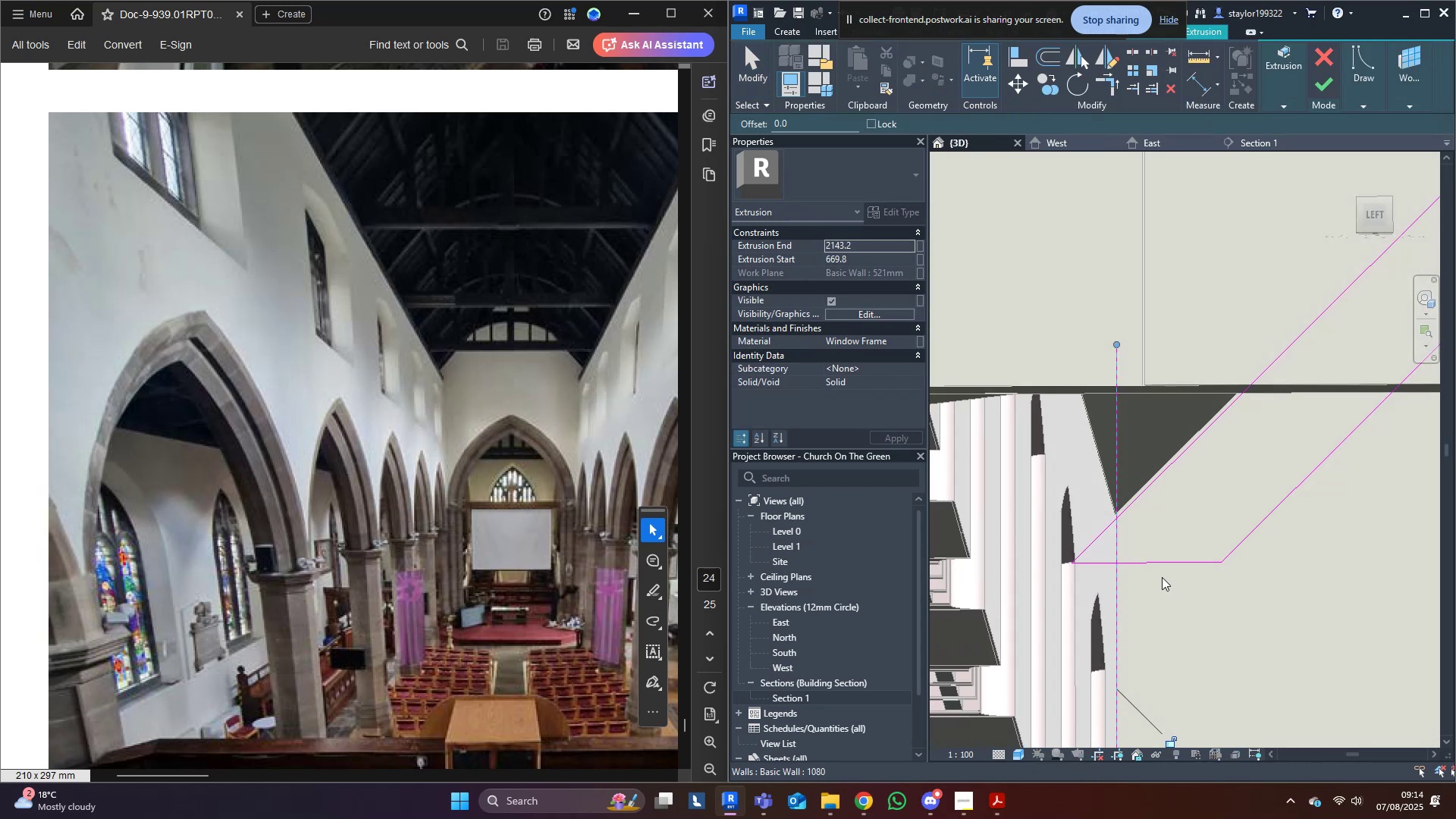 
scroll: coordinate [1134, 501], scroll_direction: up, amount: 3.0
 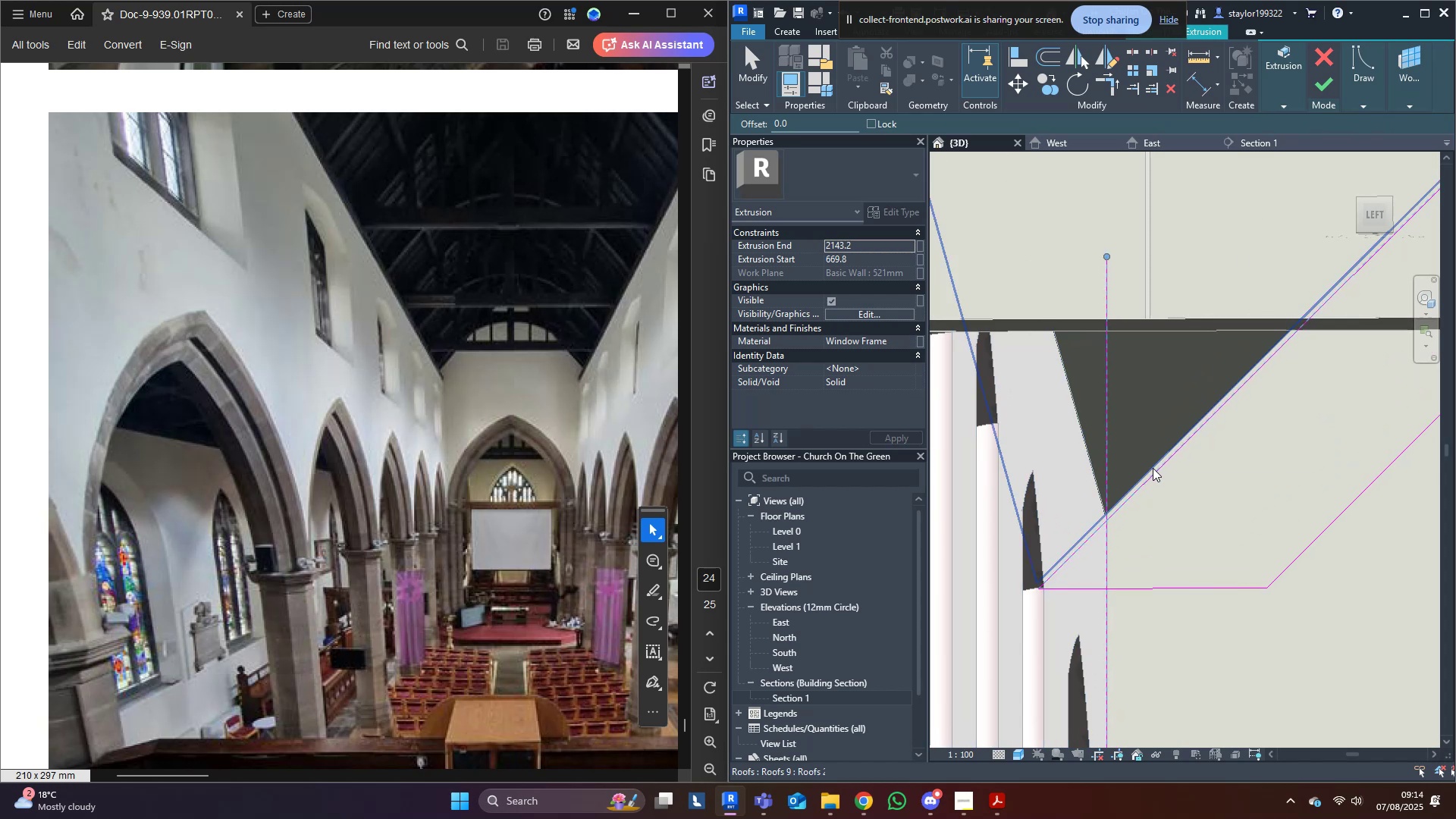 
left_click([1153, 470])
 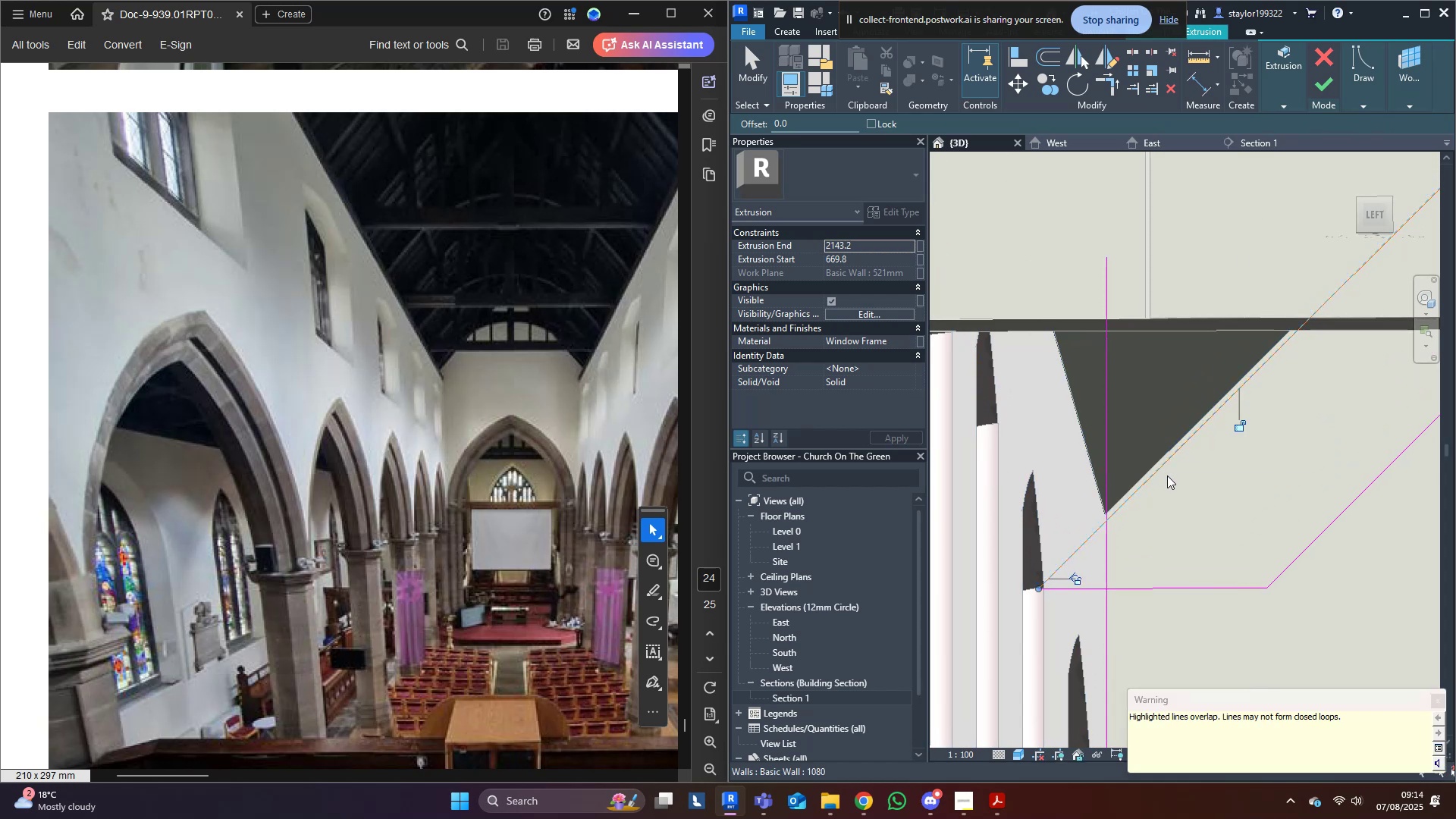 
key(Control+Z)
 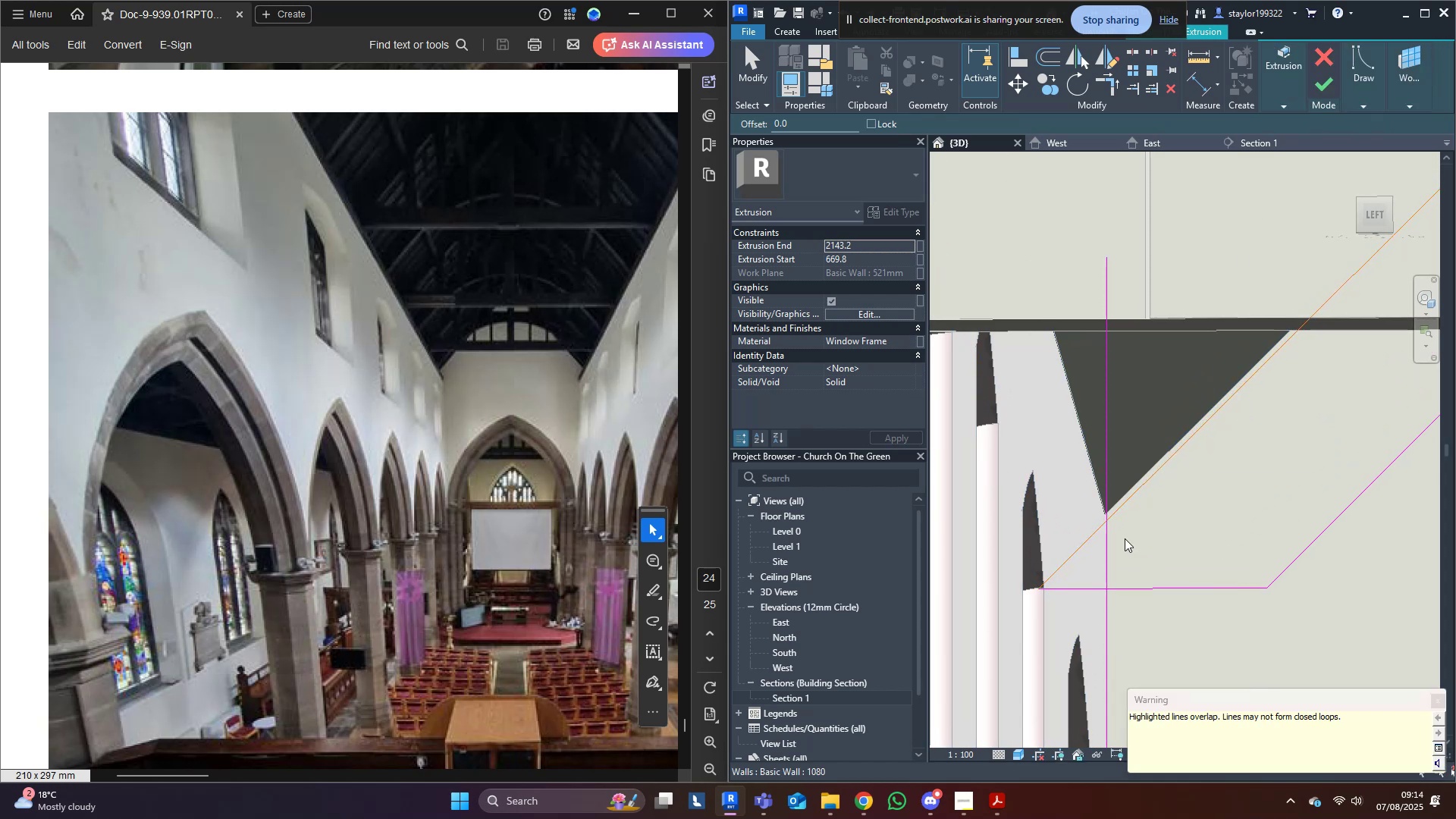 
middle_click([1125, 538])
 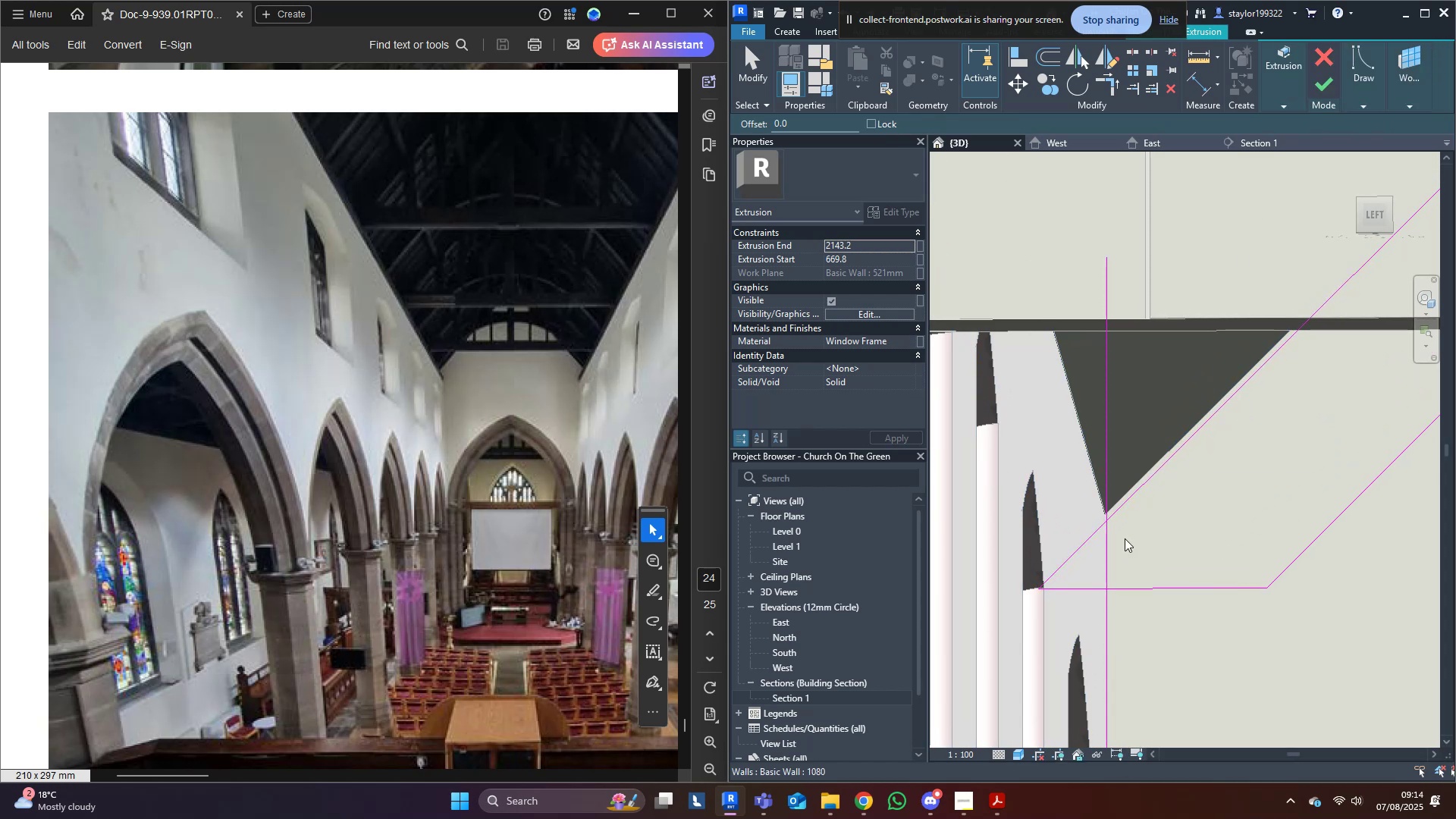 
scroll: coordinate [1125, 538], scroll_direction: up, amount: 4.0
 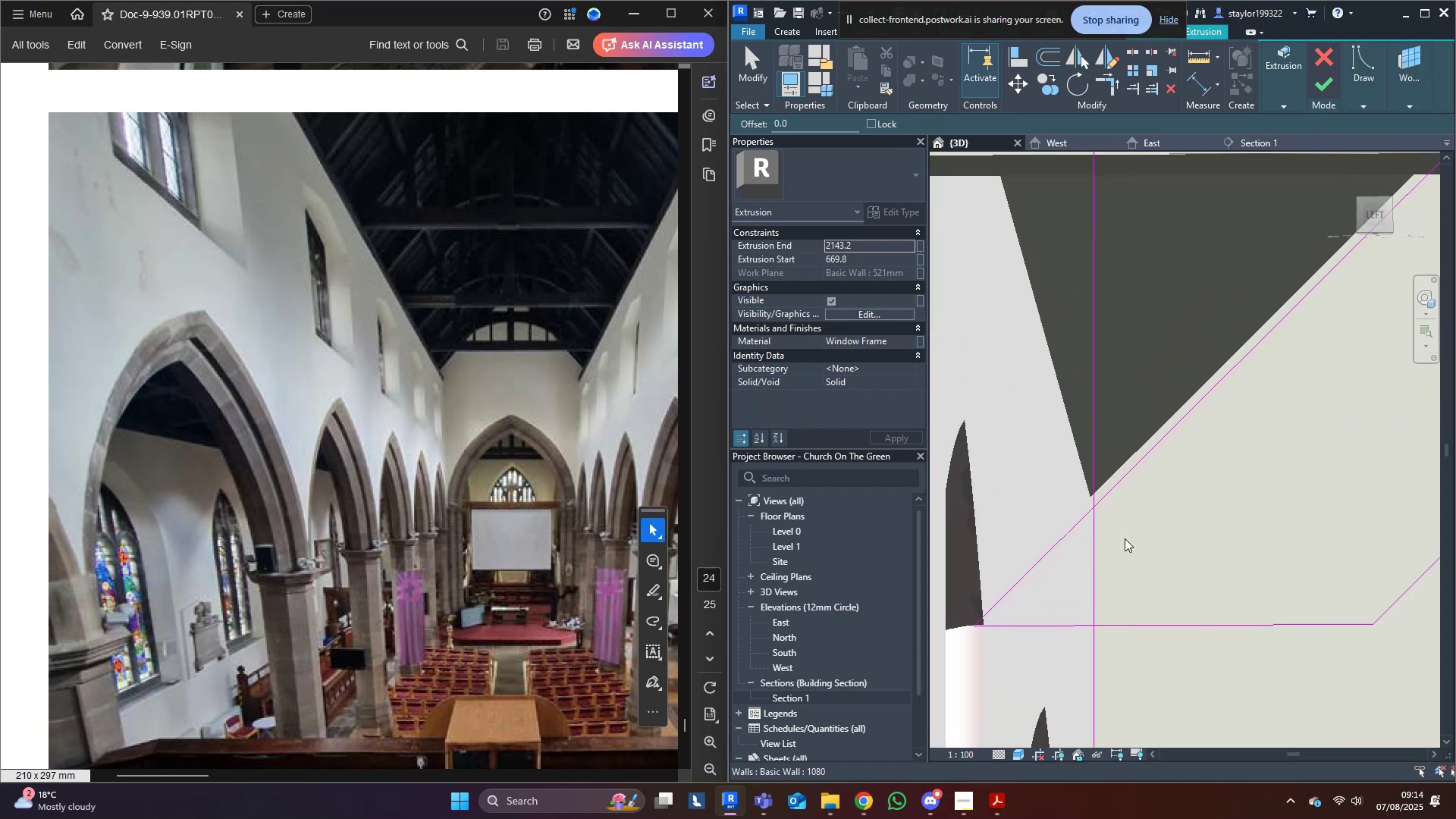 
type(tr)
 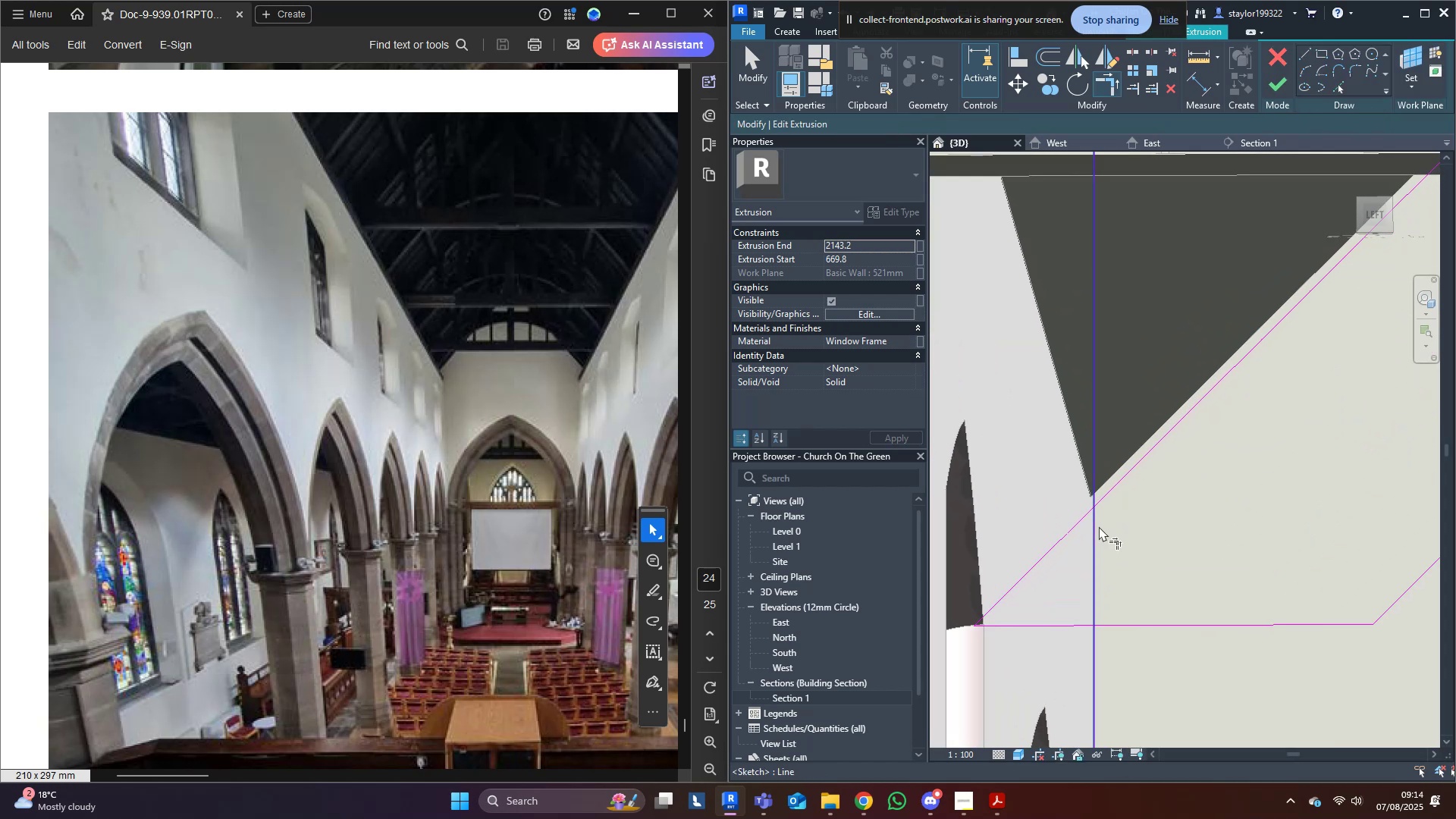 
double_click([1098, 528])
 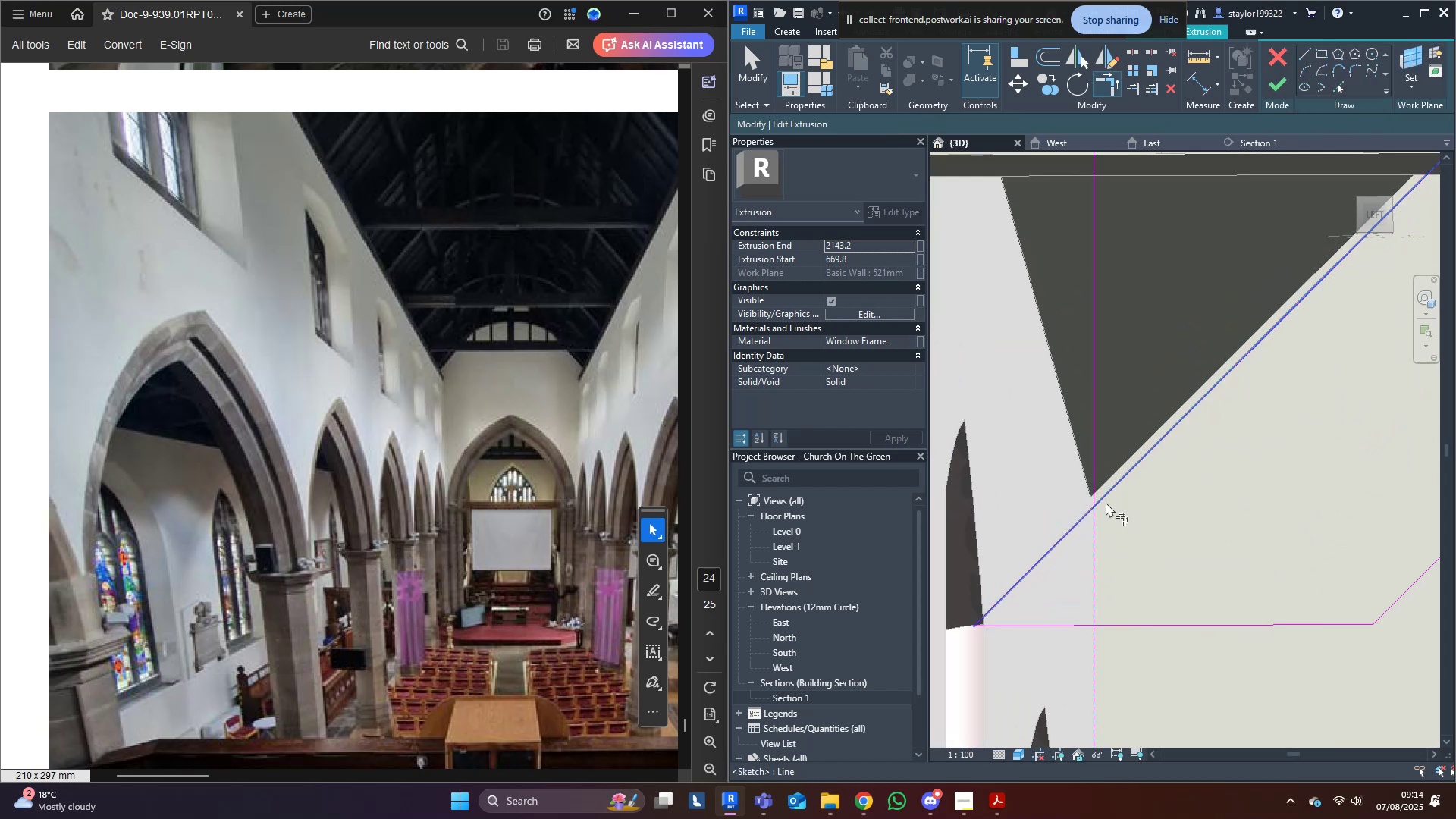 
triple_click([1106, 502])
 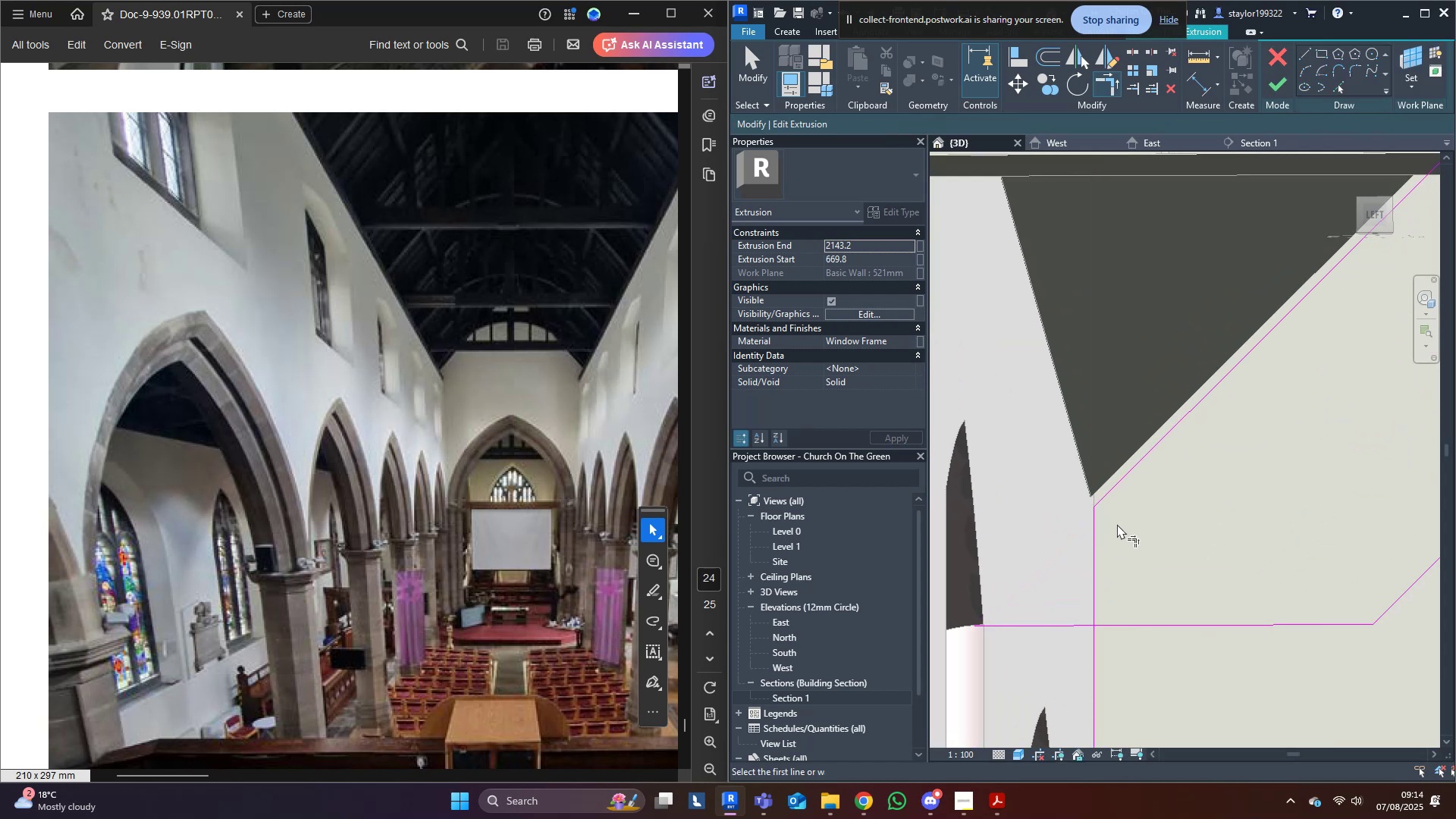 
middle_click([1117, 524])
 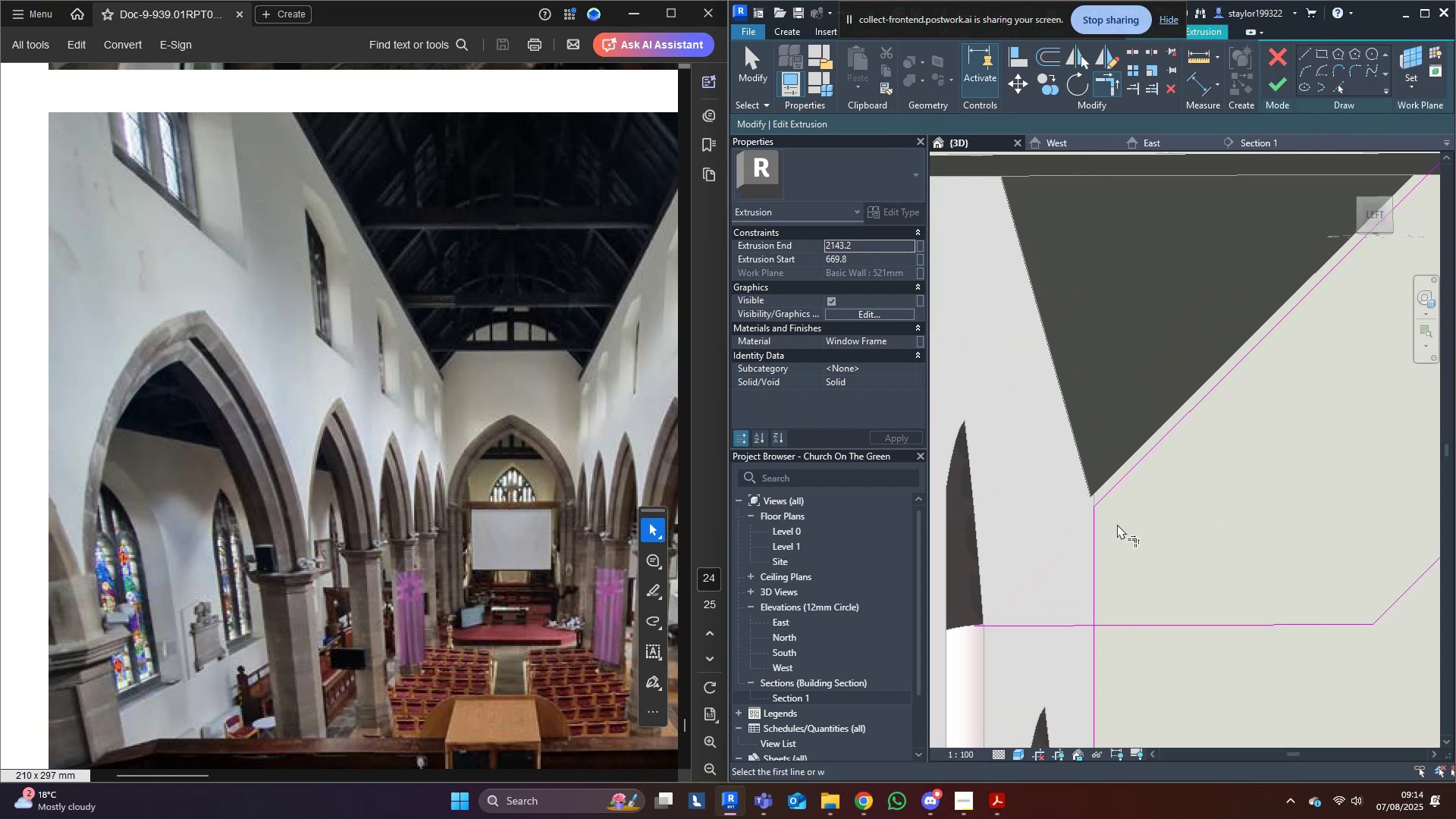 
type(of)
 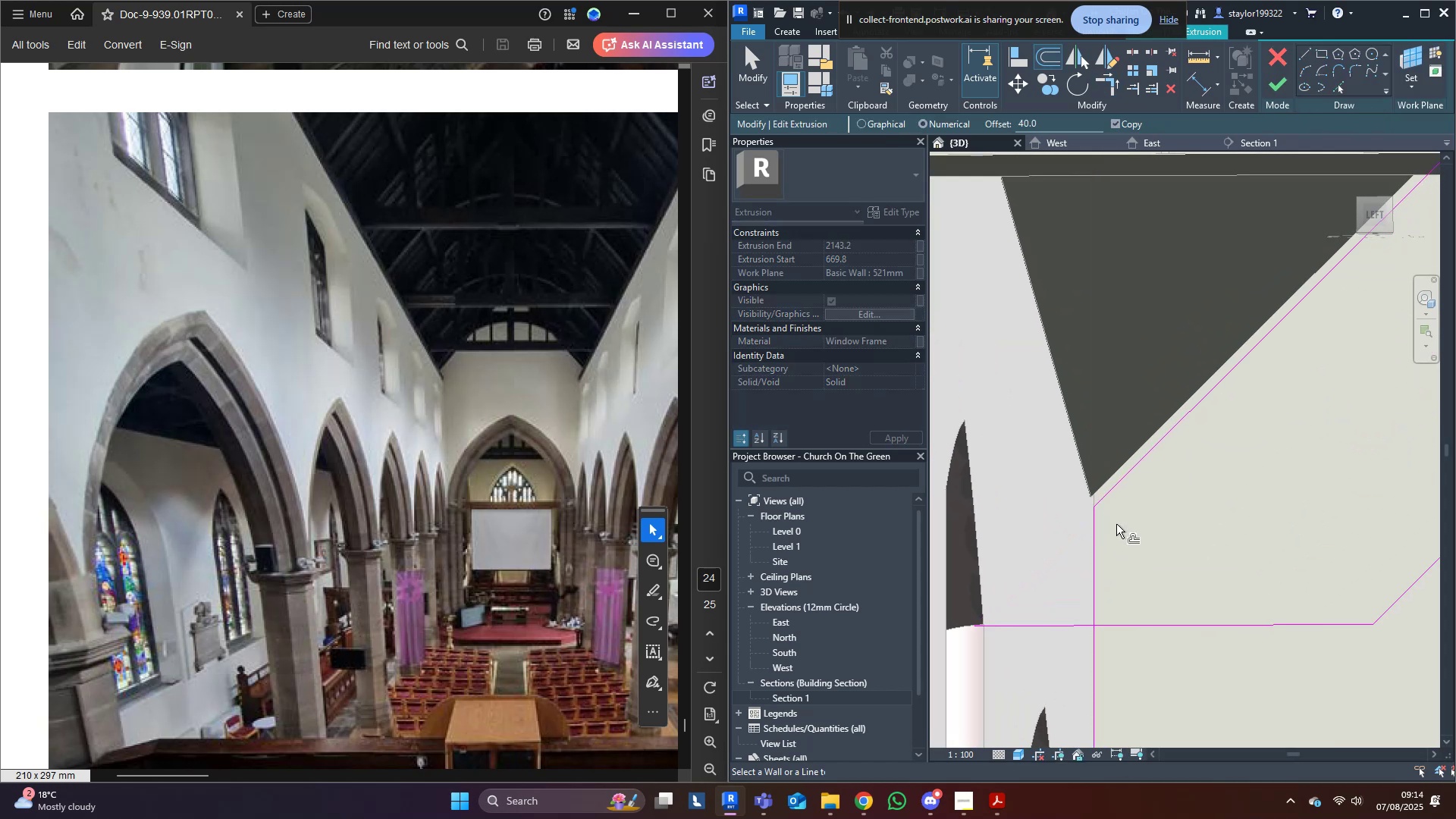 
middle_click([1116, 524])
 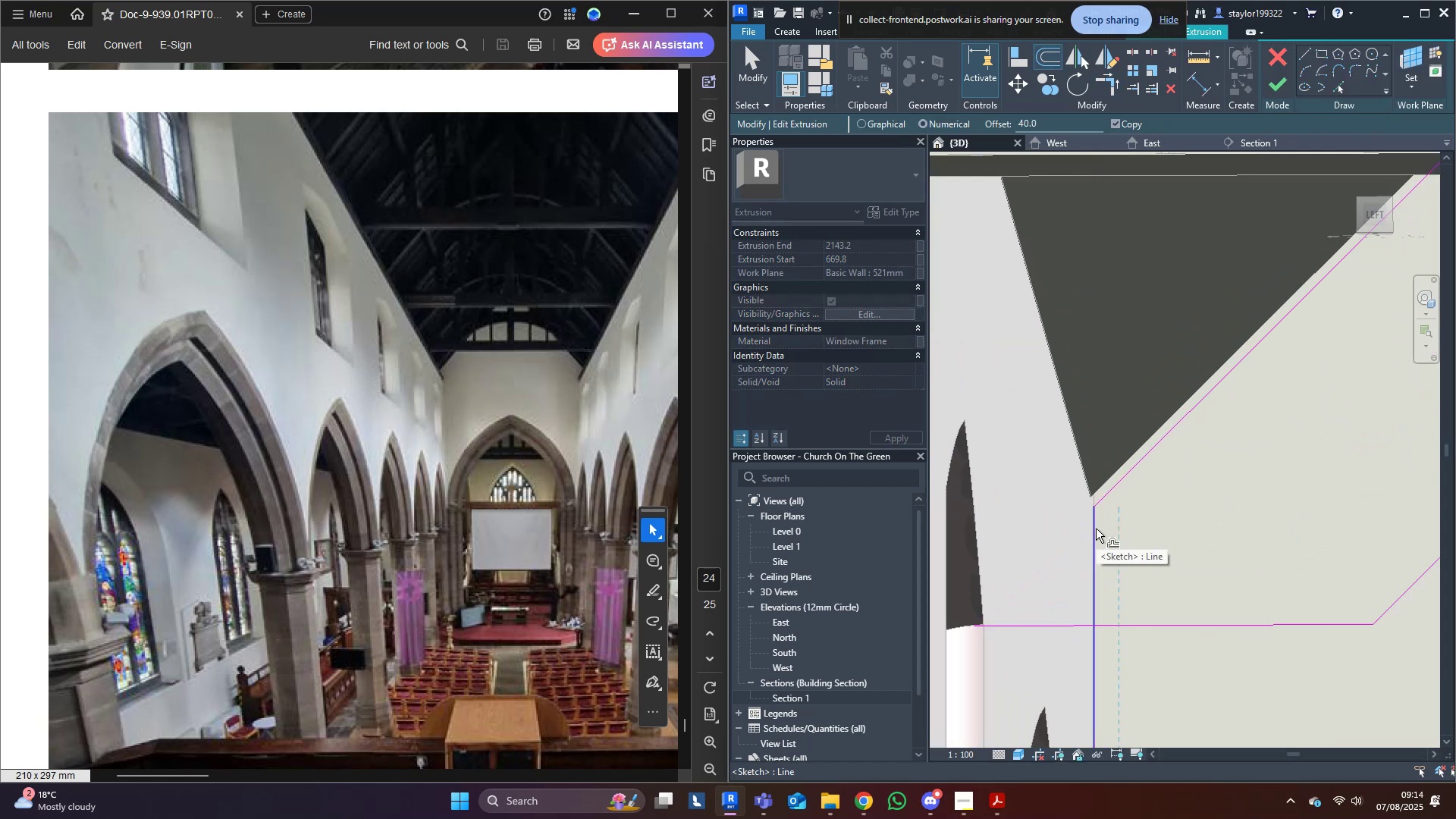 
left_click_drag(start_coordinate=[1053, 127], to_coordinate=[952, 119])
 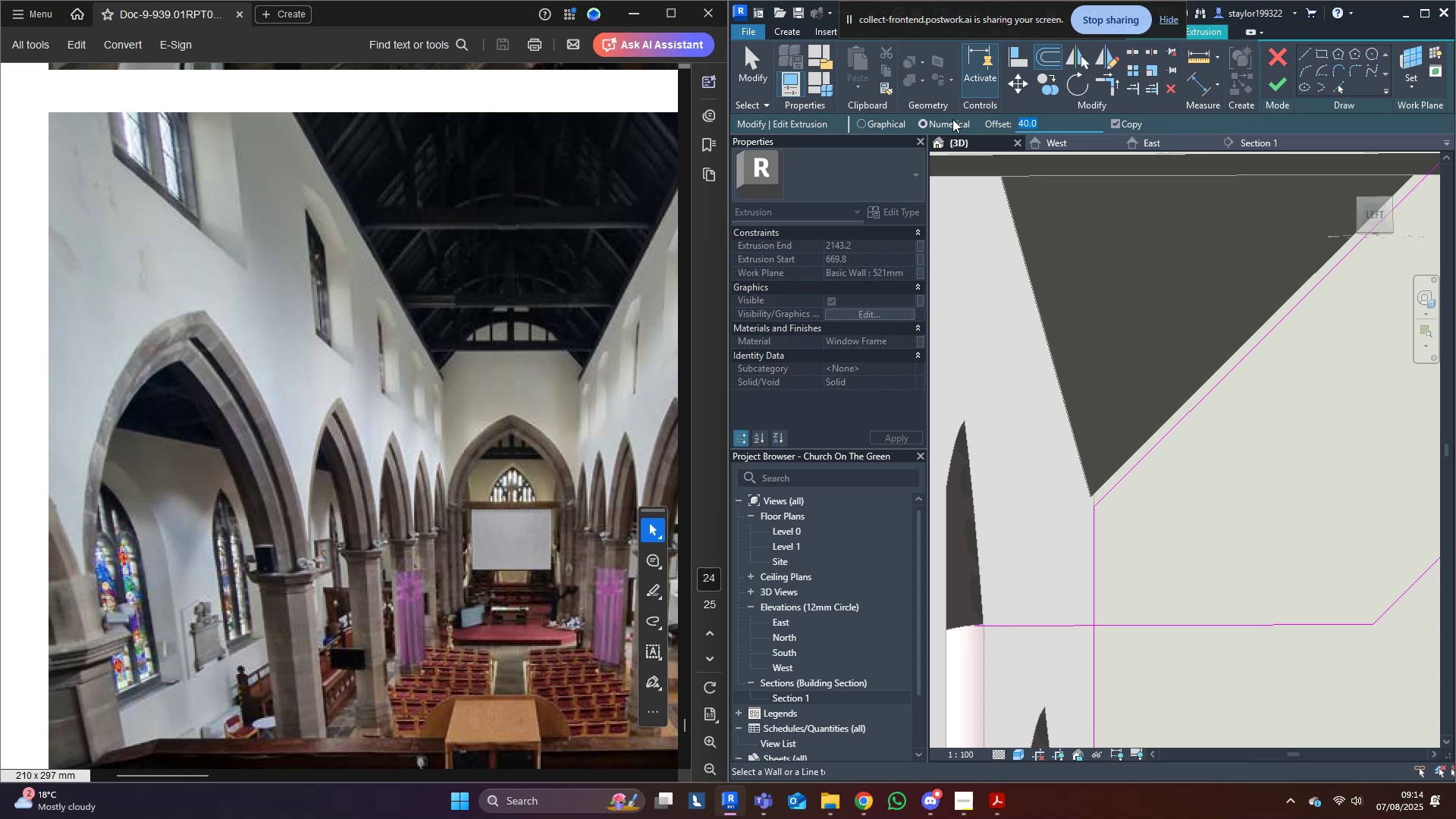 
type(50)
 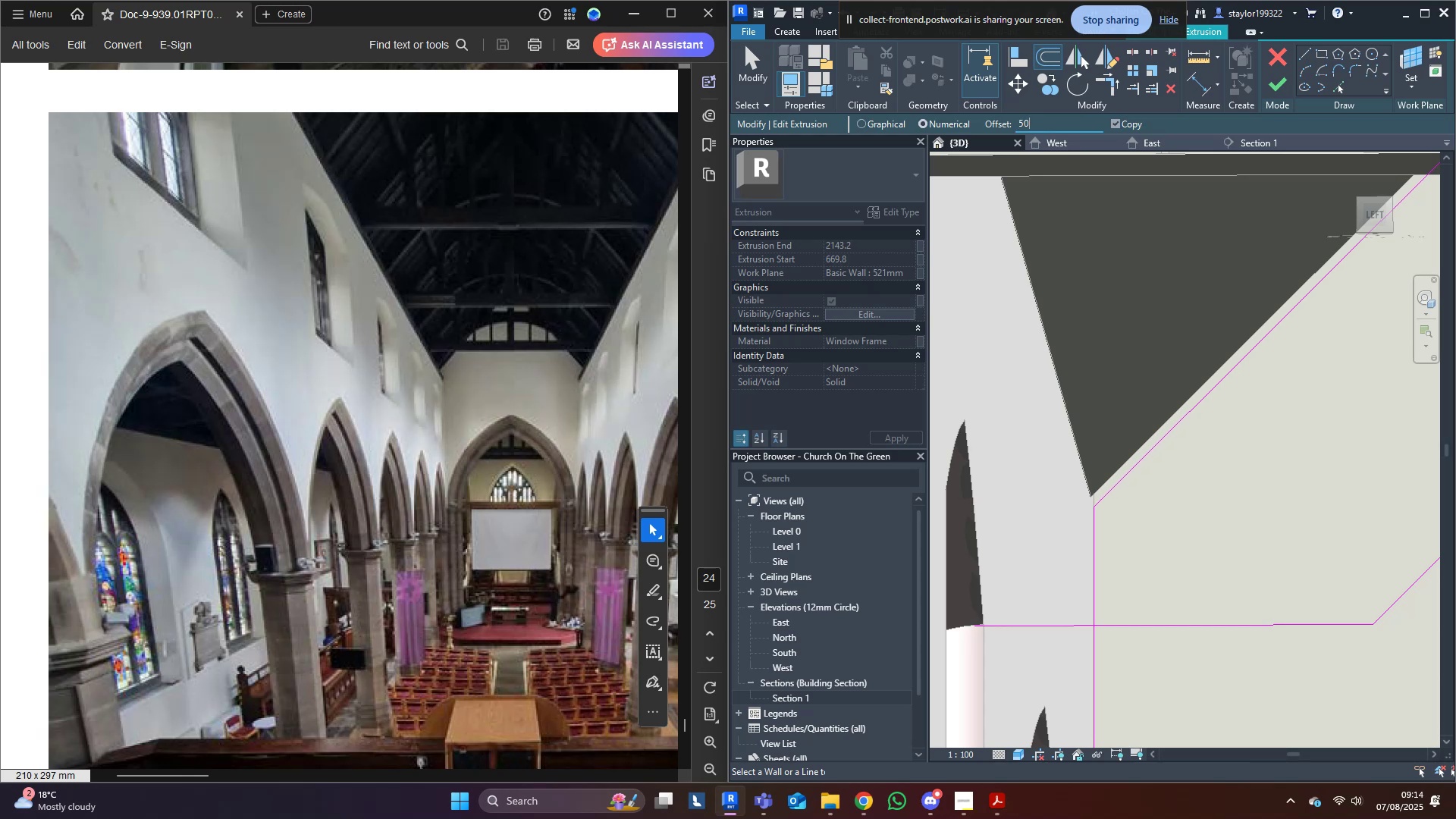 
key(Enter)
 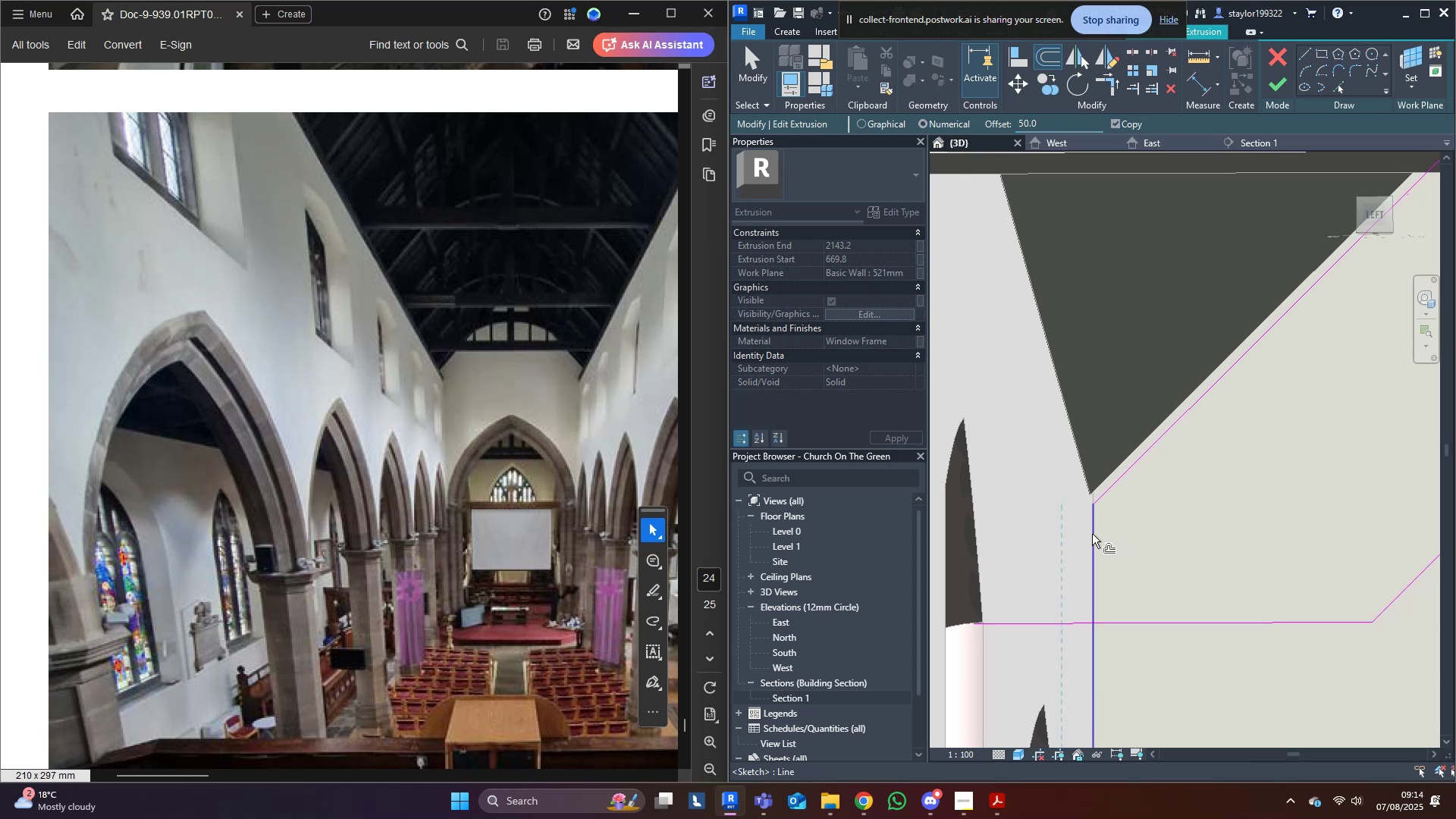 
left_click([1097, 535])
 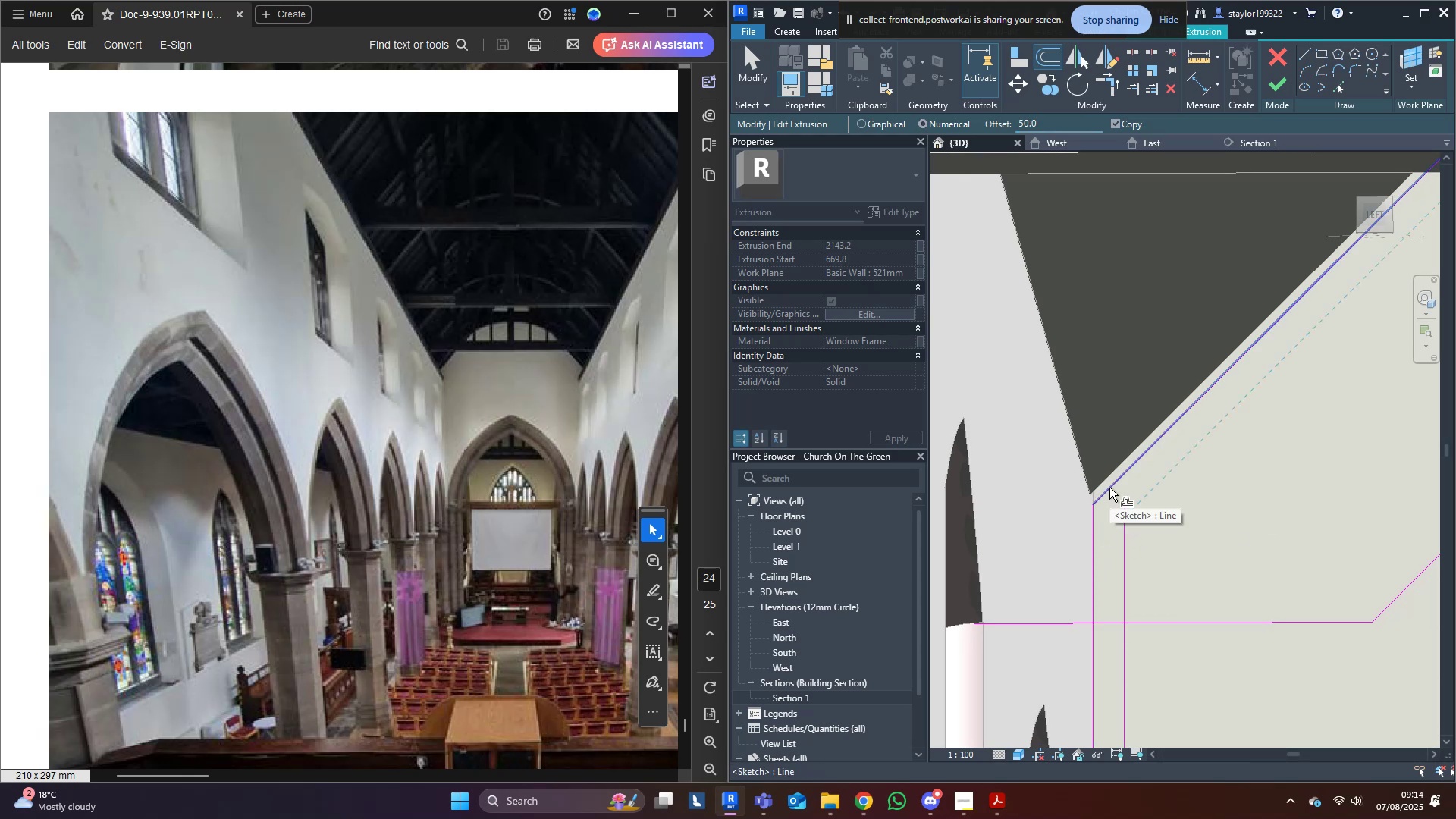 
wait(5.33)
 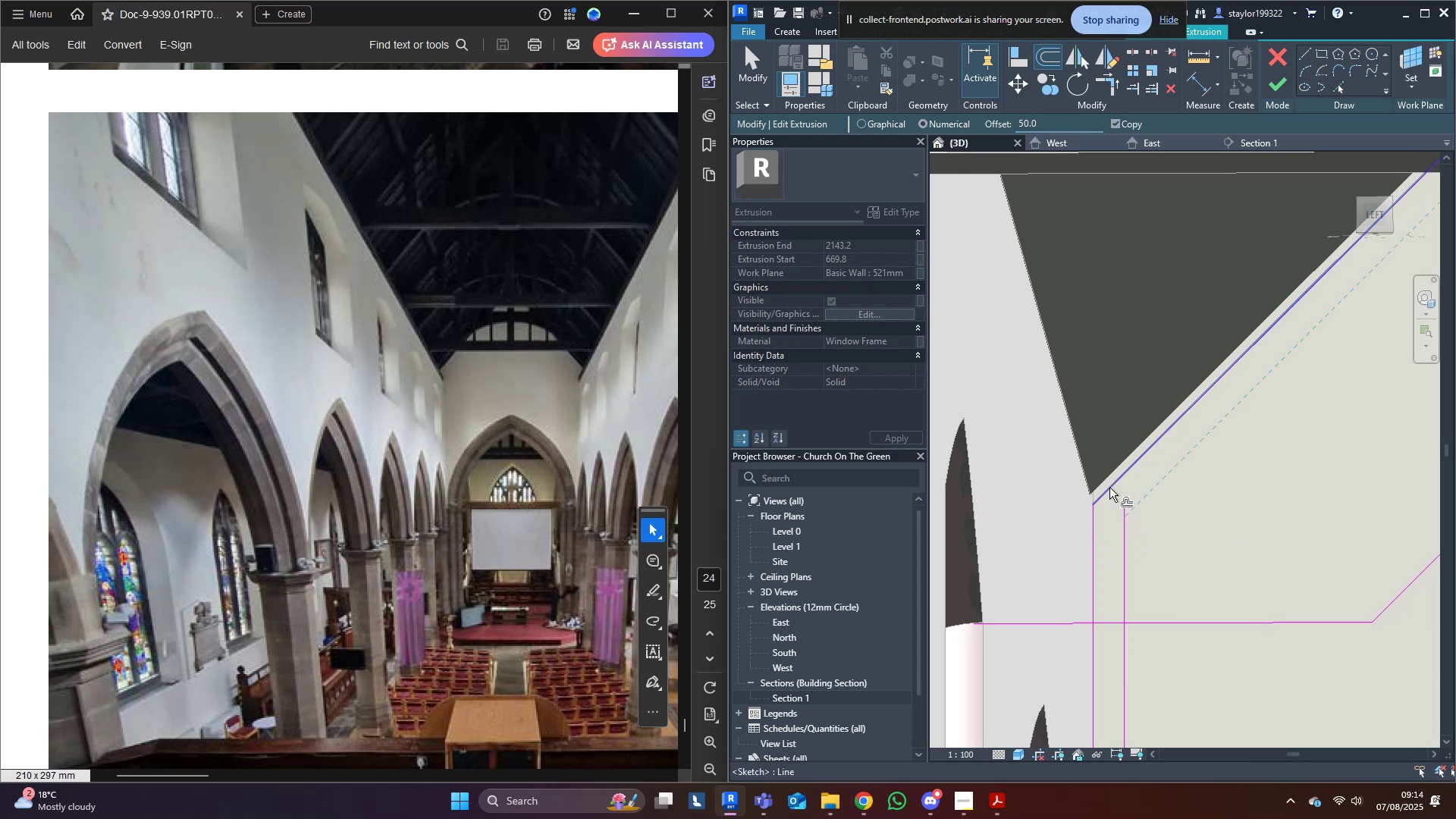 
left_click([1109, 488])
 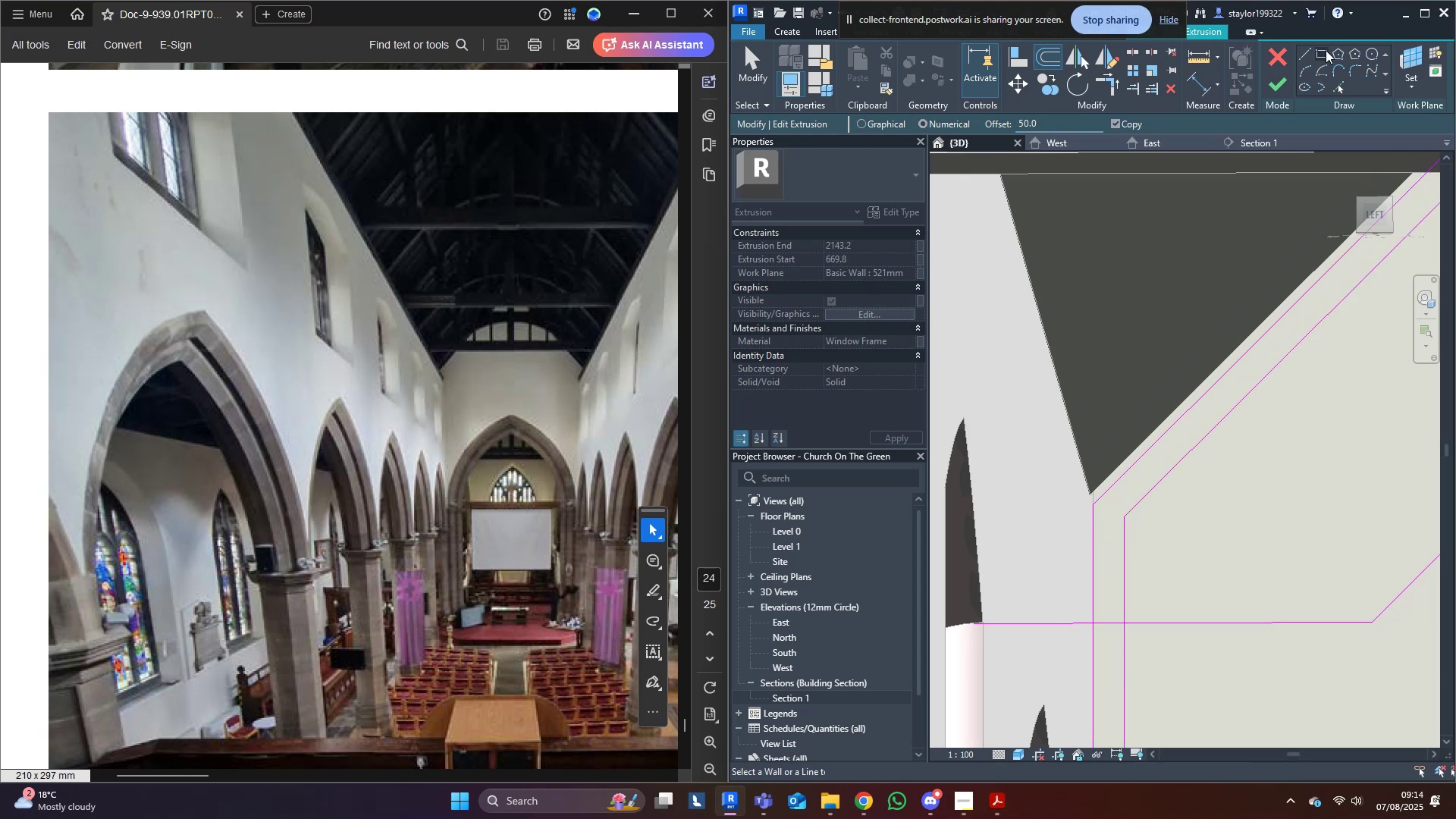 
left_click([1306, 50])
 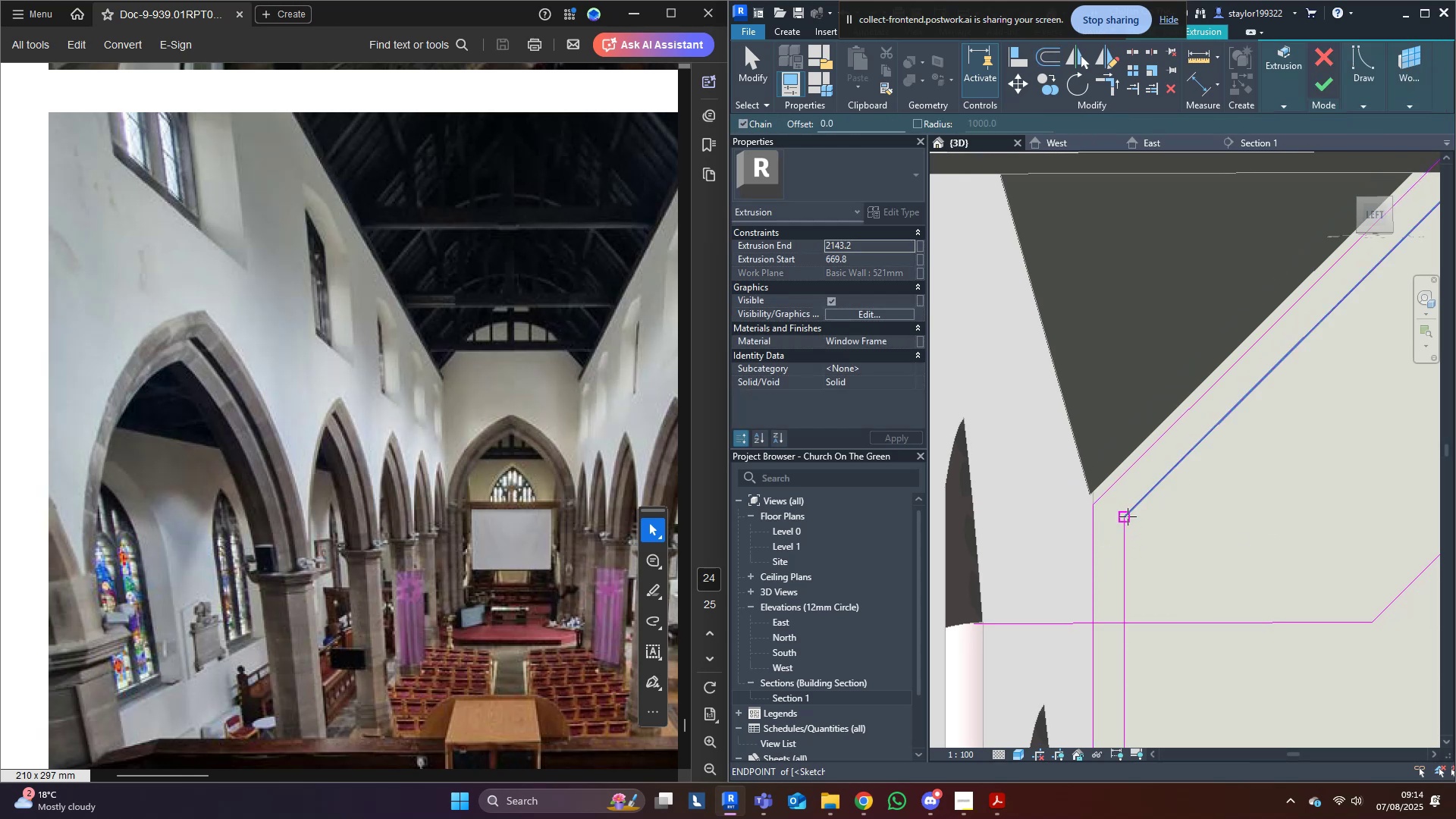 
left_click([1128, 516])
 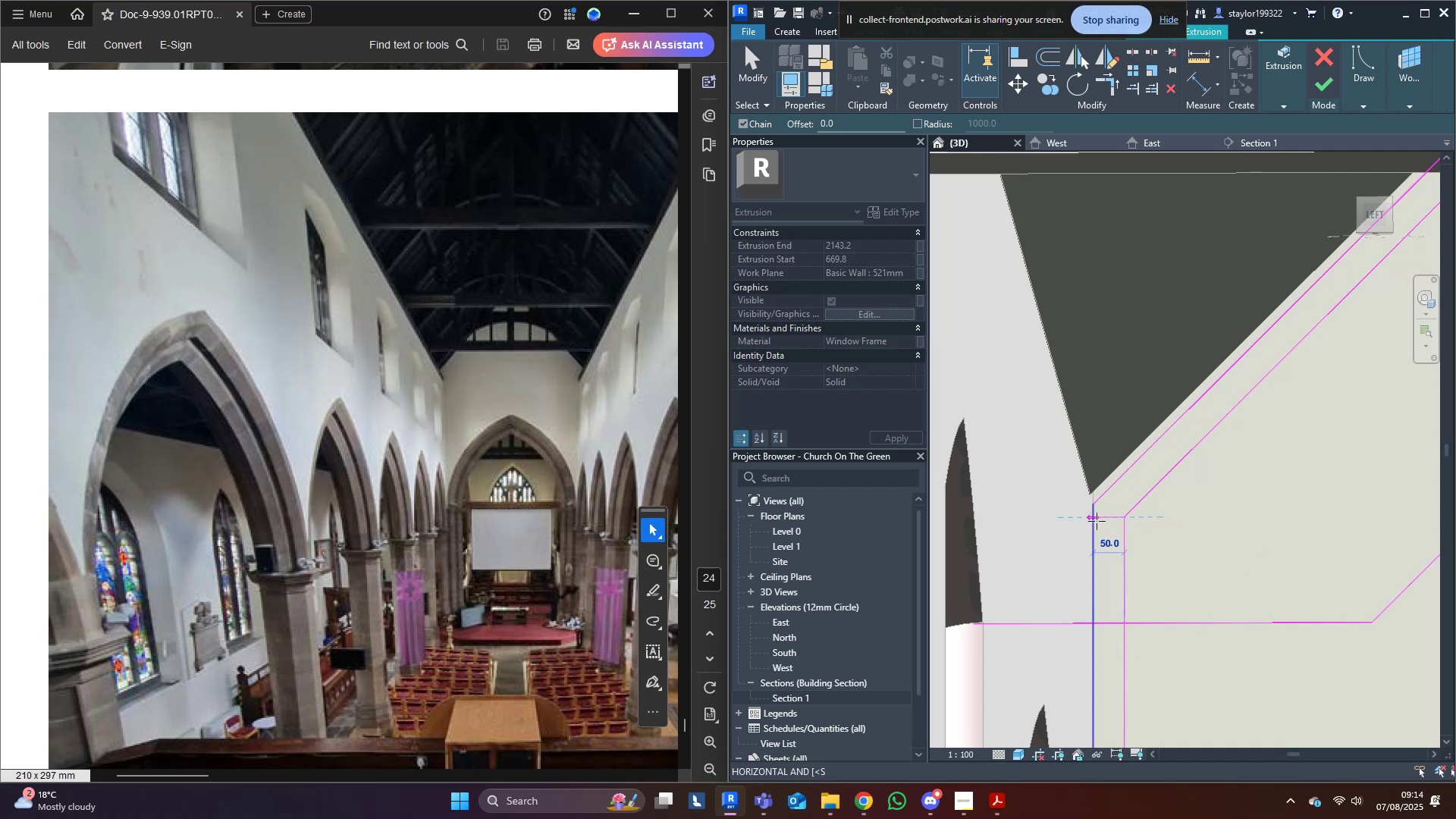 
left_click([1097, 521])
 